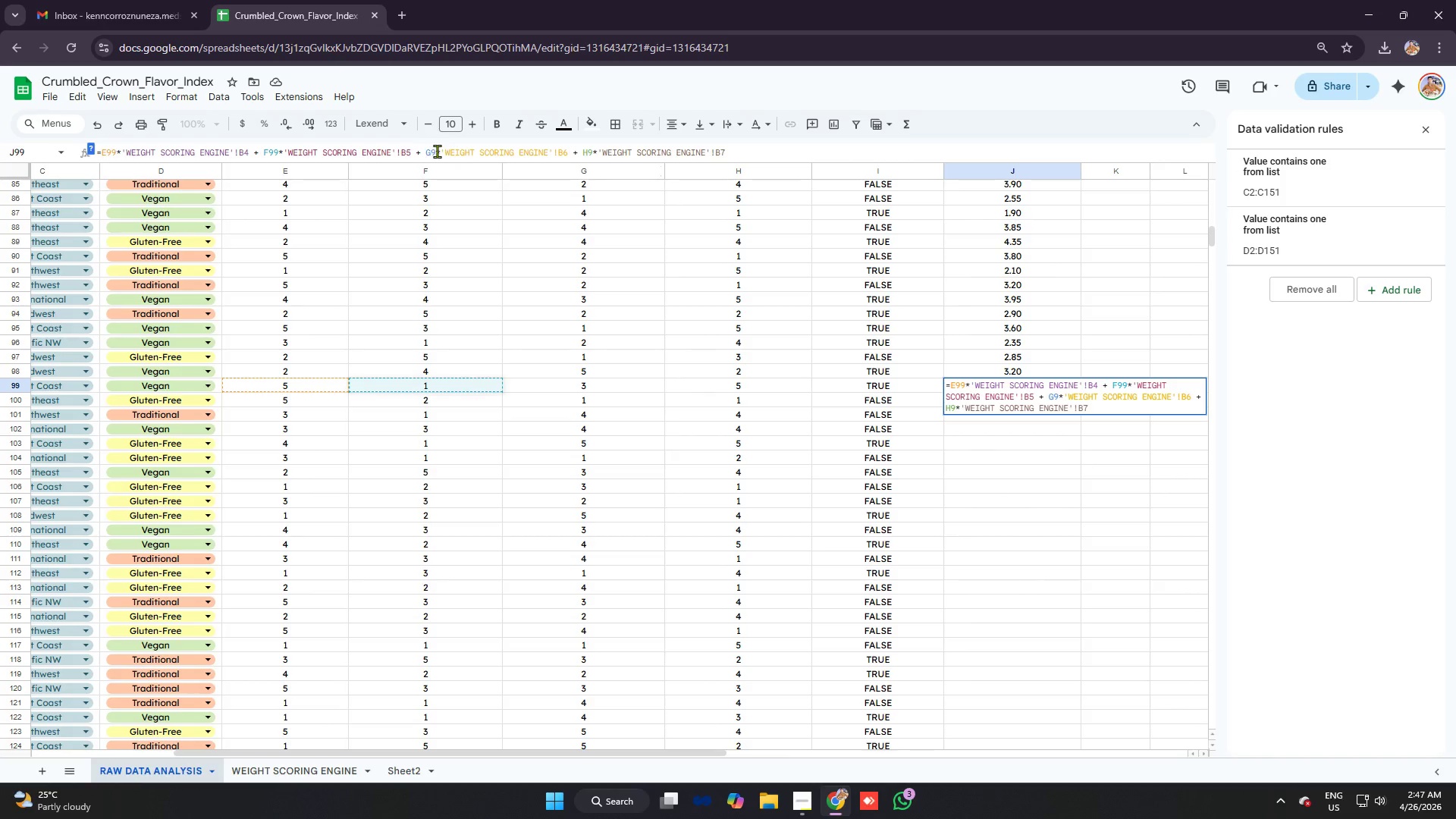 
left_click([437, 151])
 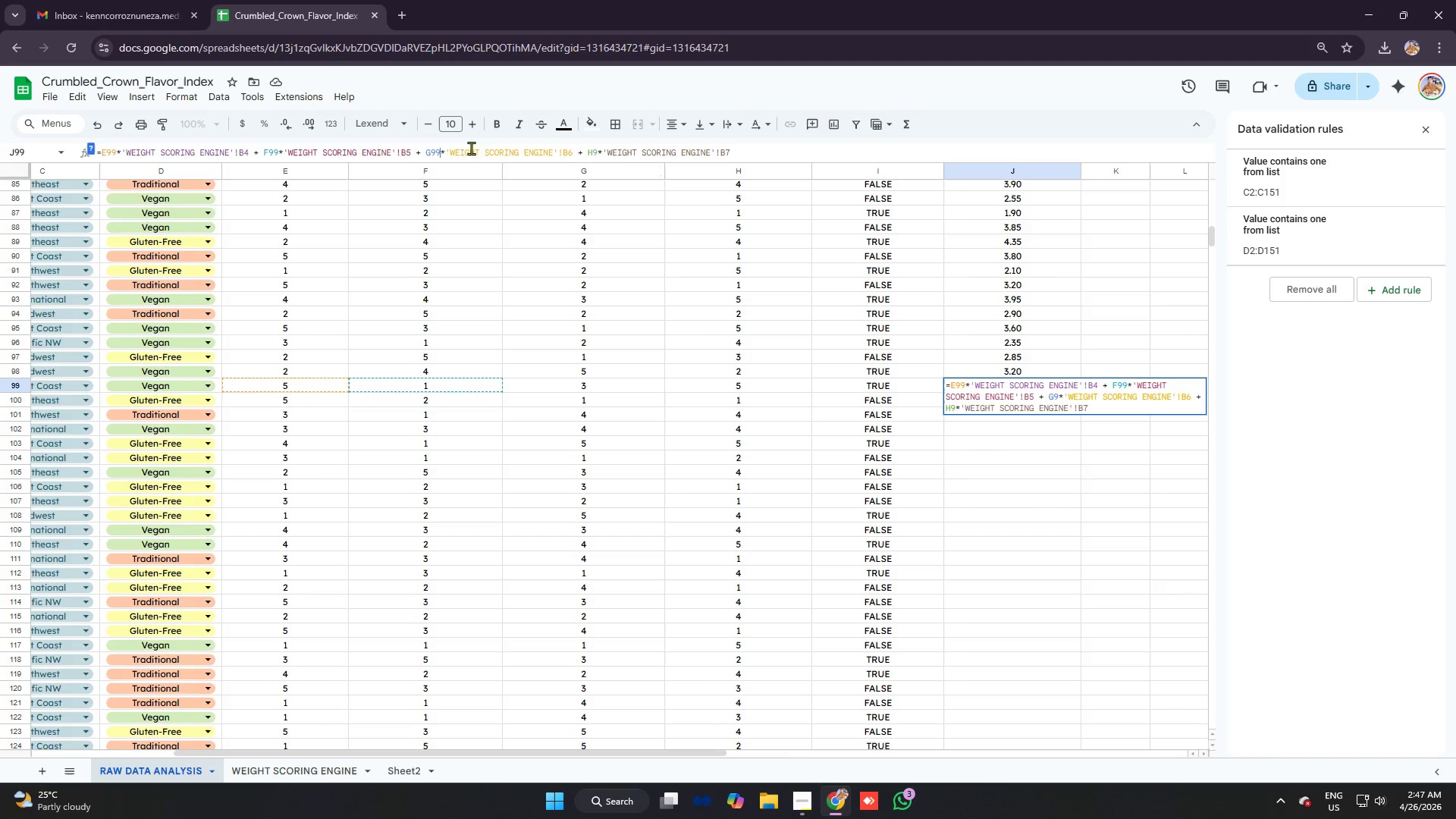 
key(9)
 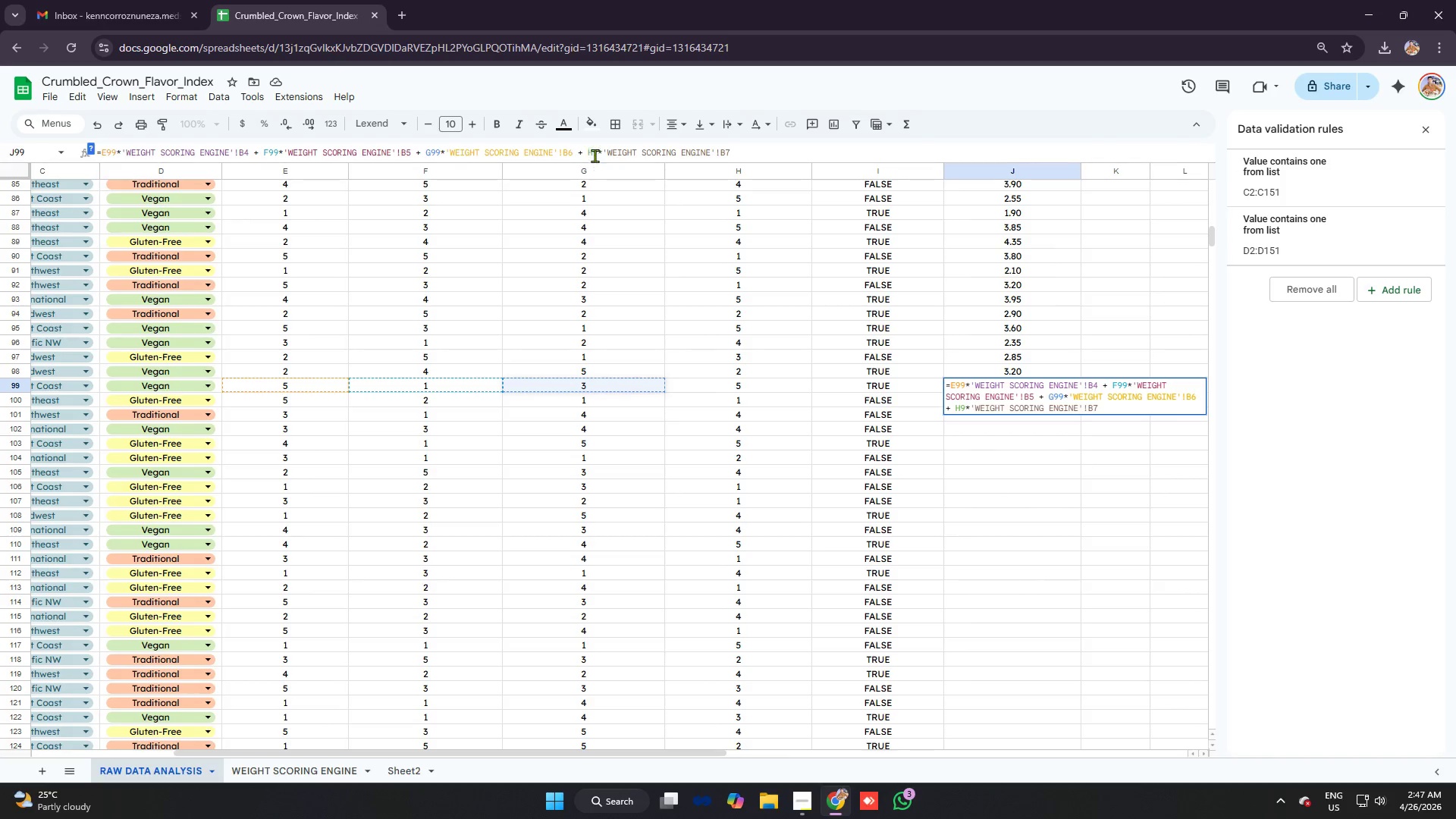 
left_click([597, 155])
 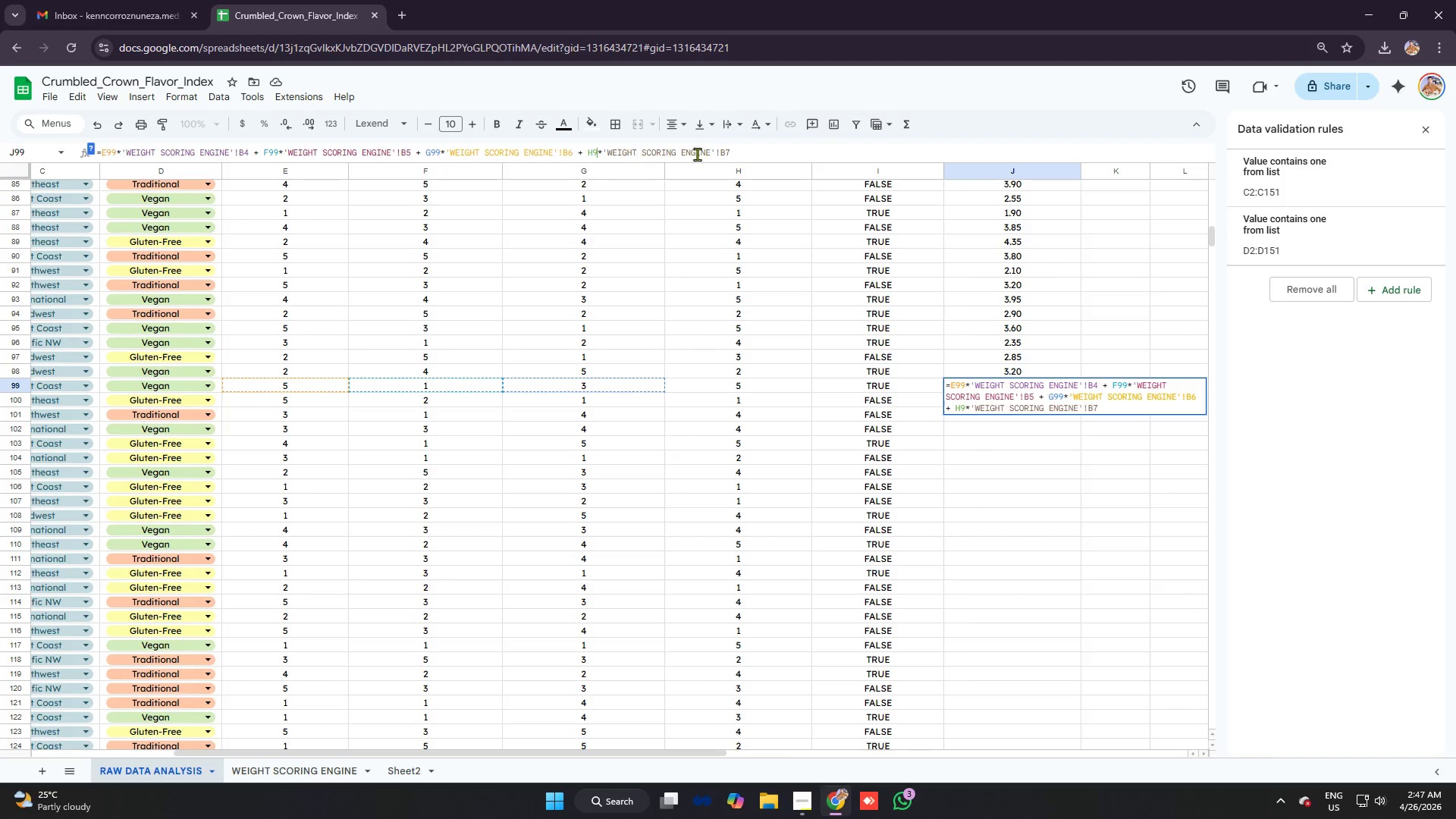 
key(9)
 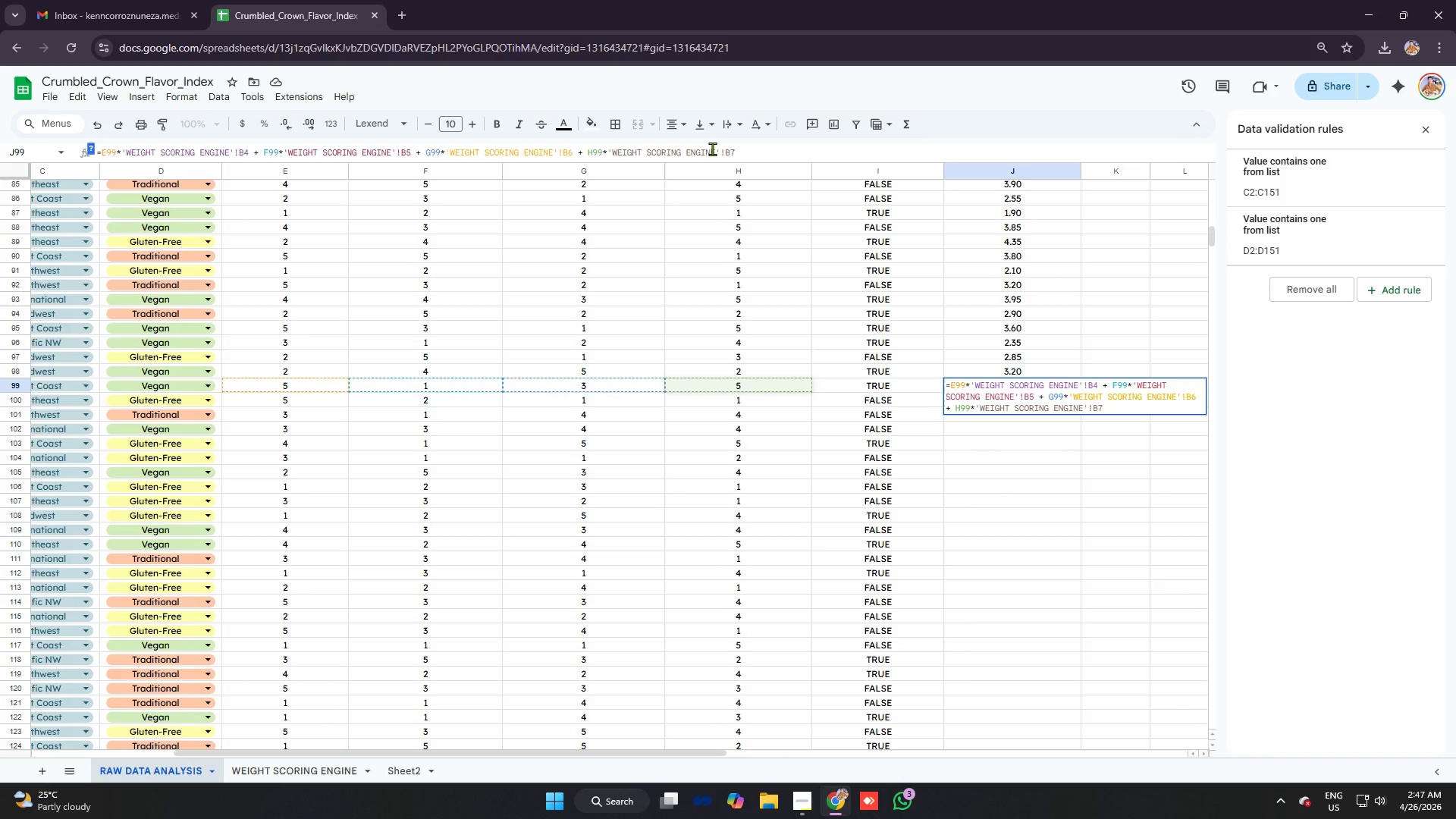 
key(Enter)
 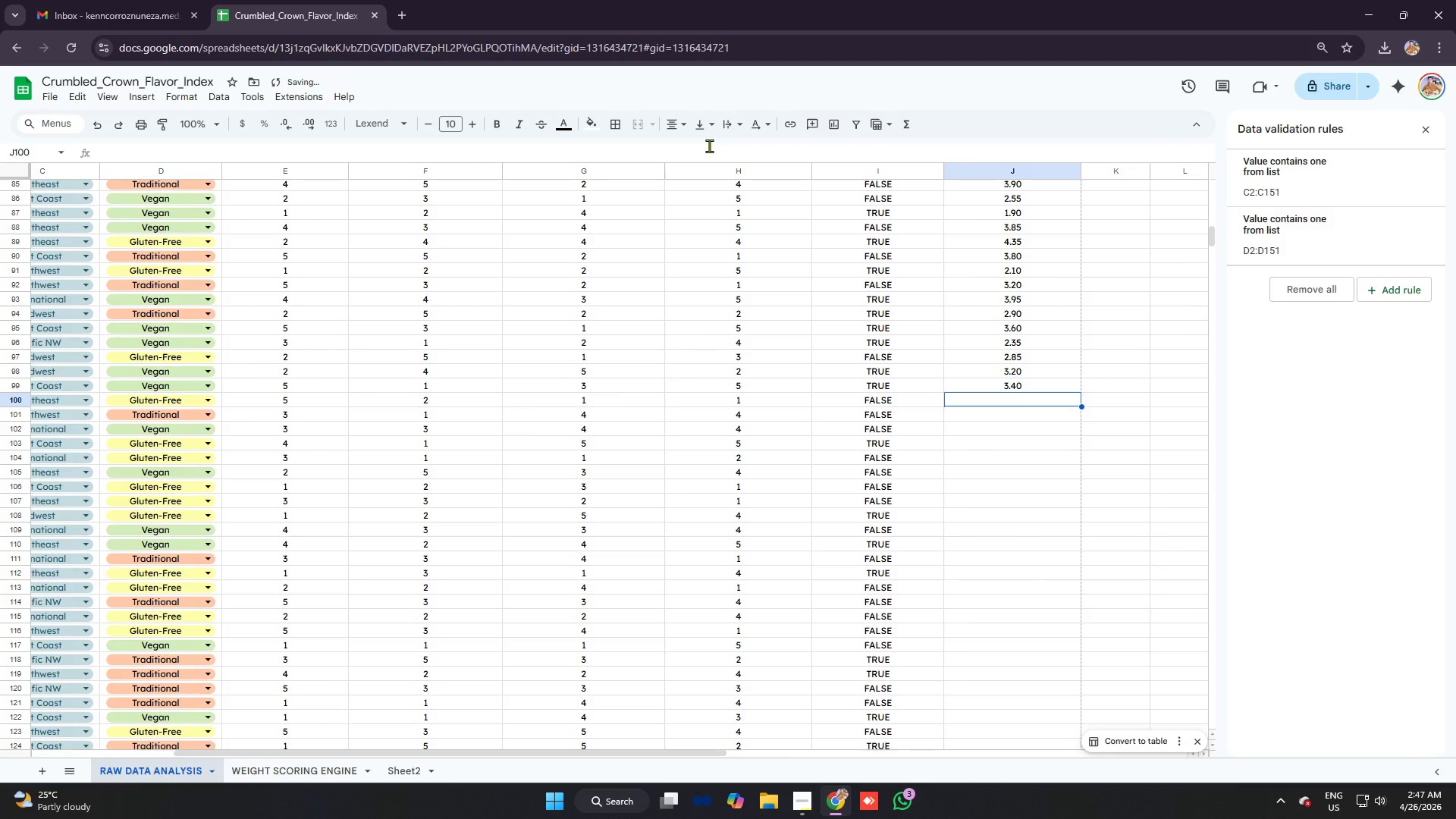 
key(Control+ControlLeft)
 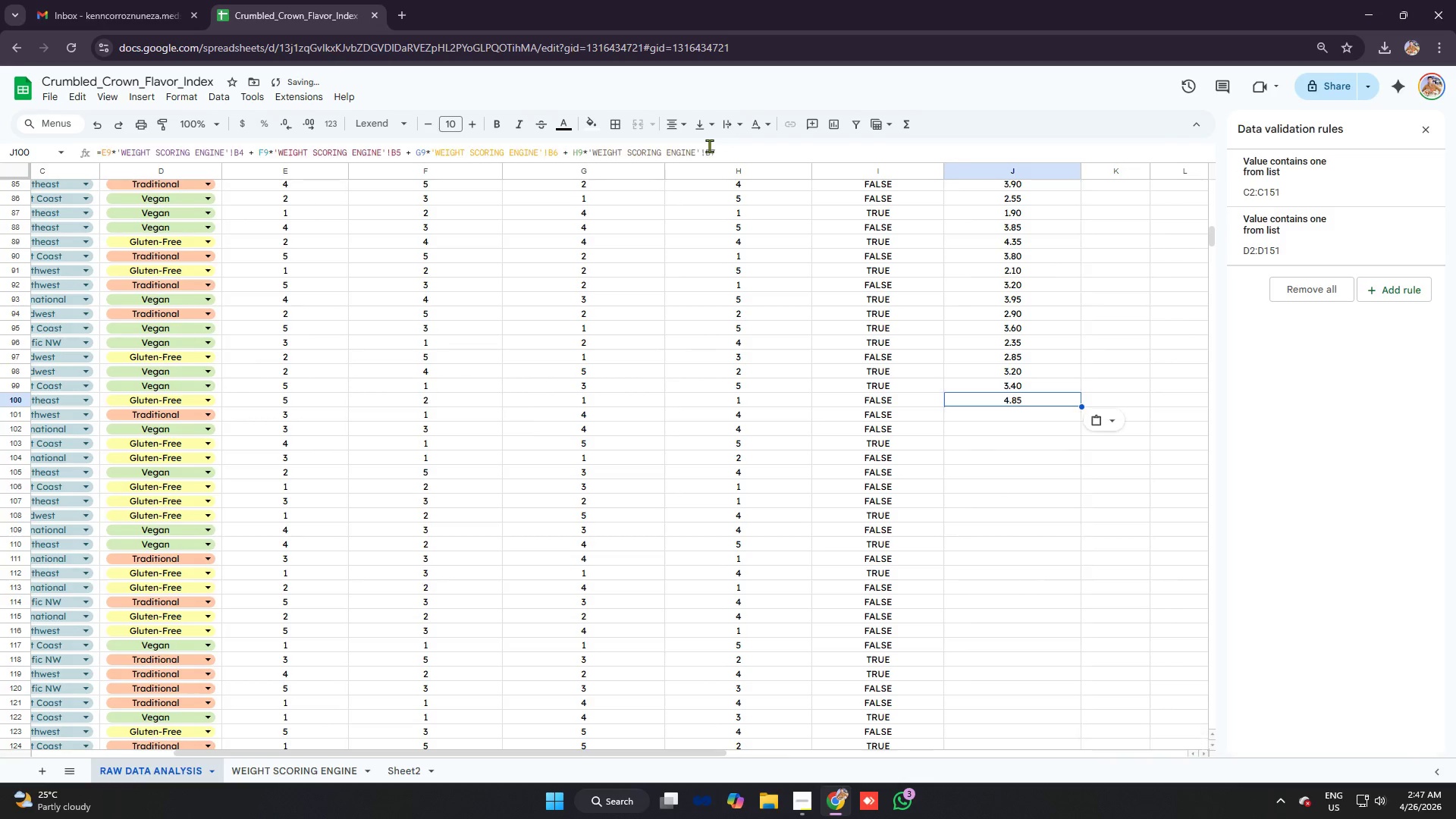 
key(Control+V)
 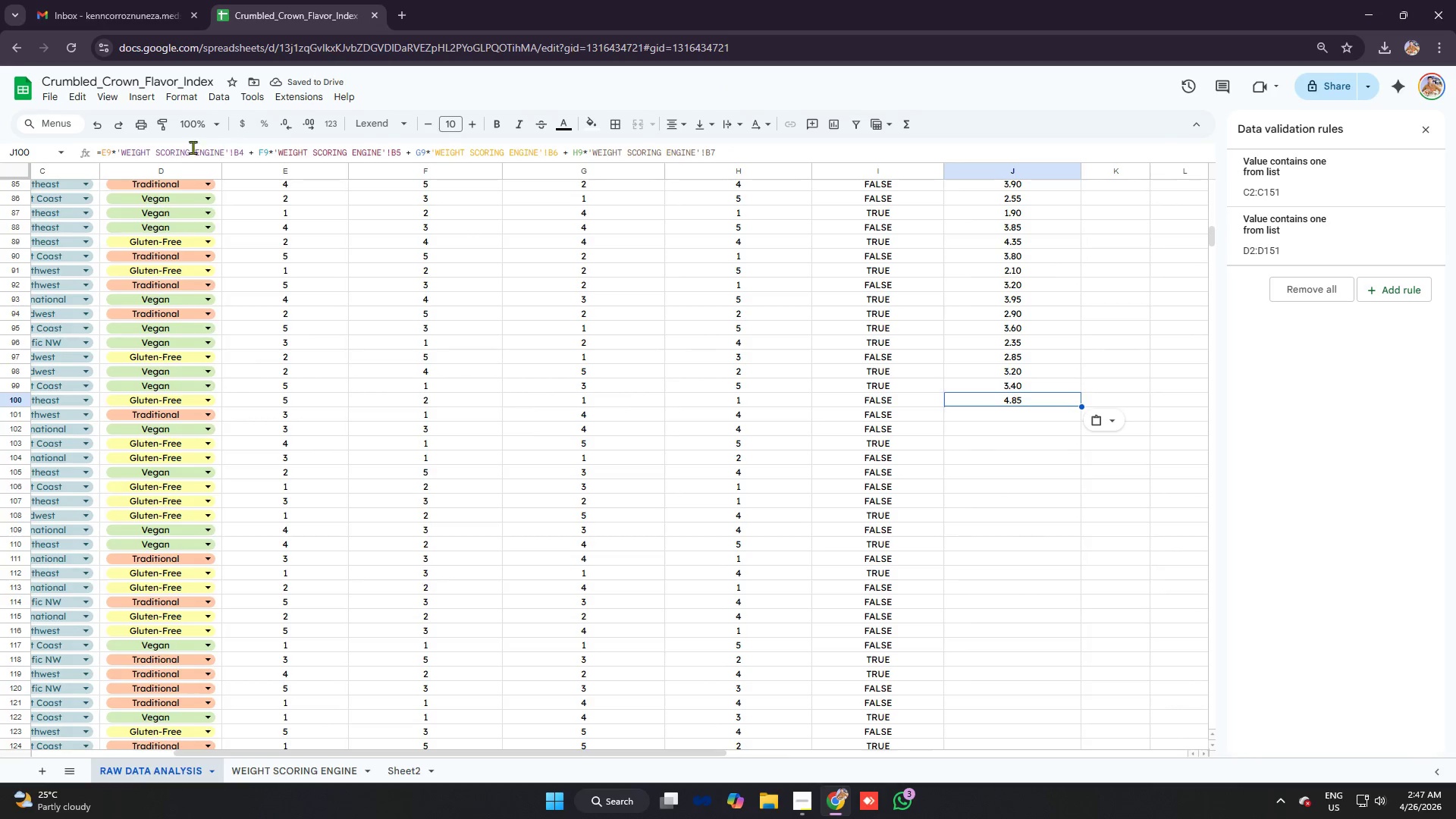 
left_click([109, 150])
 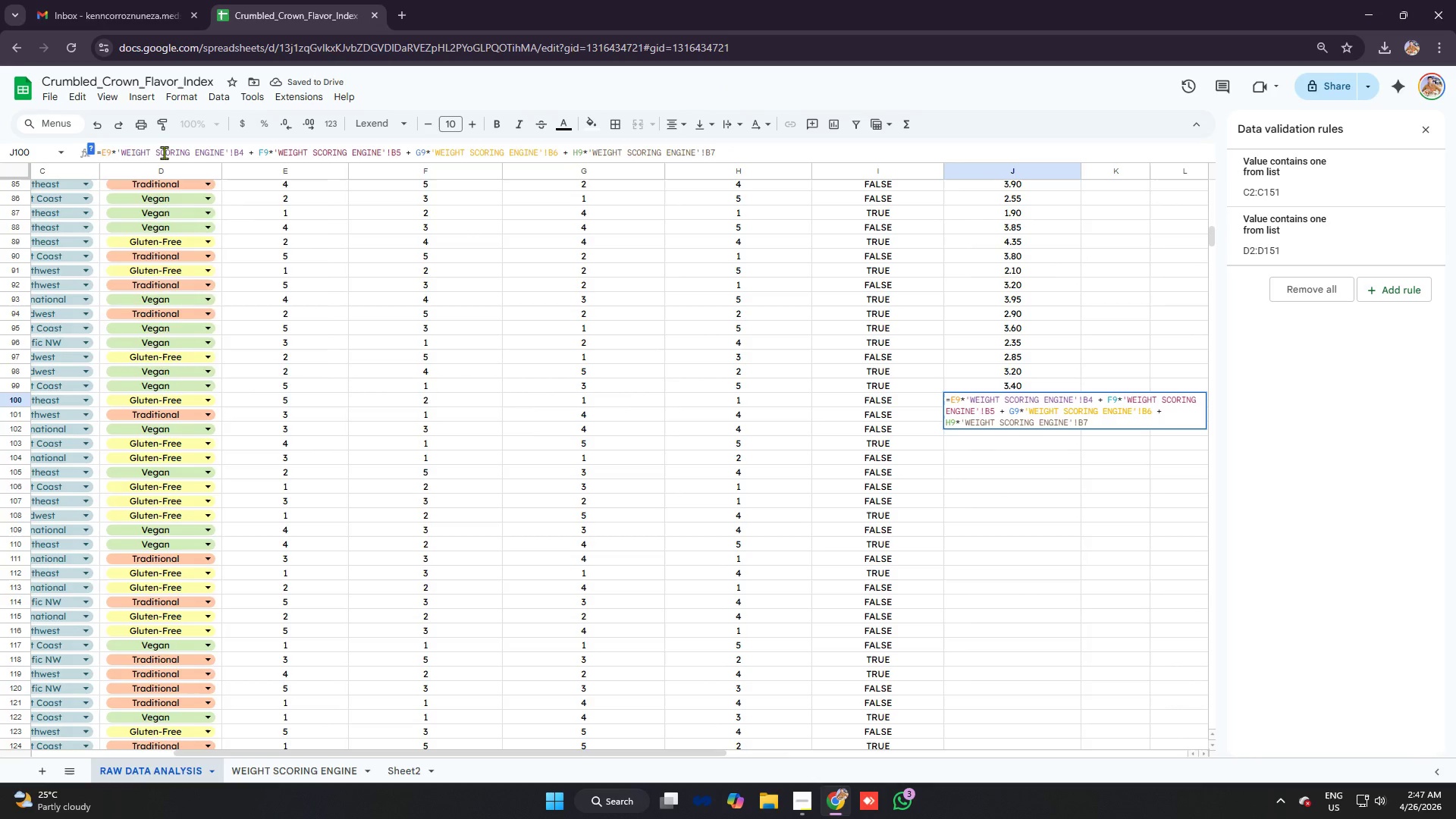 
key(Backspace)
type(100)
 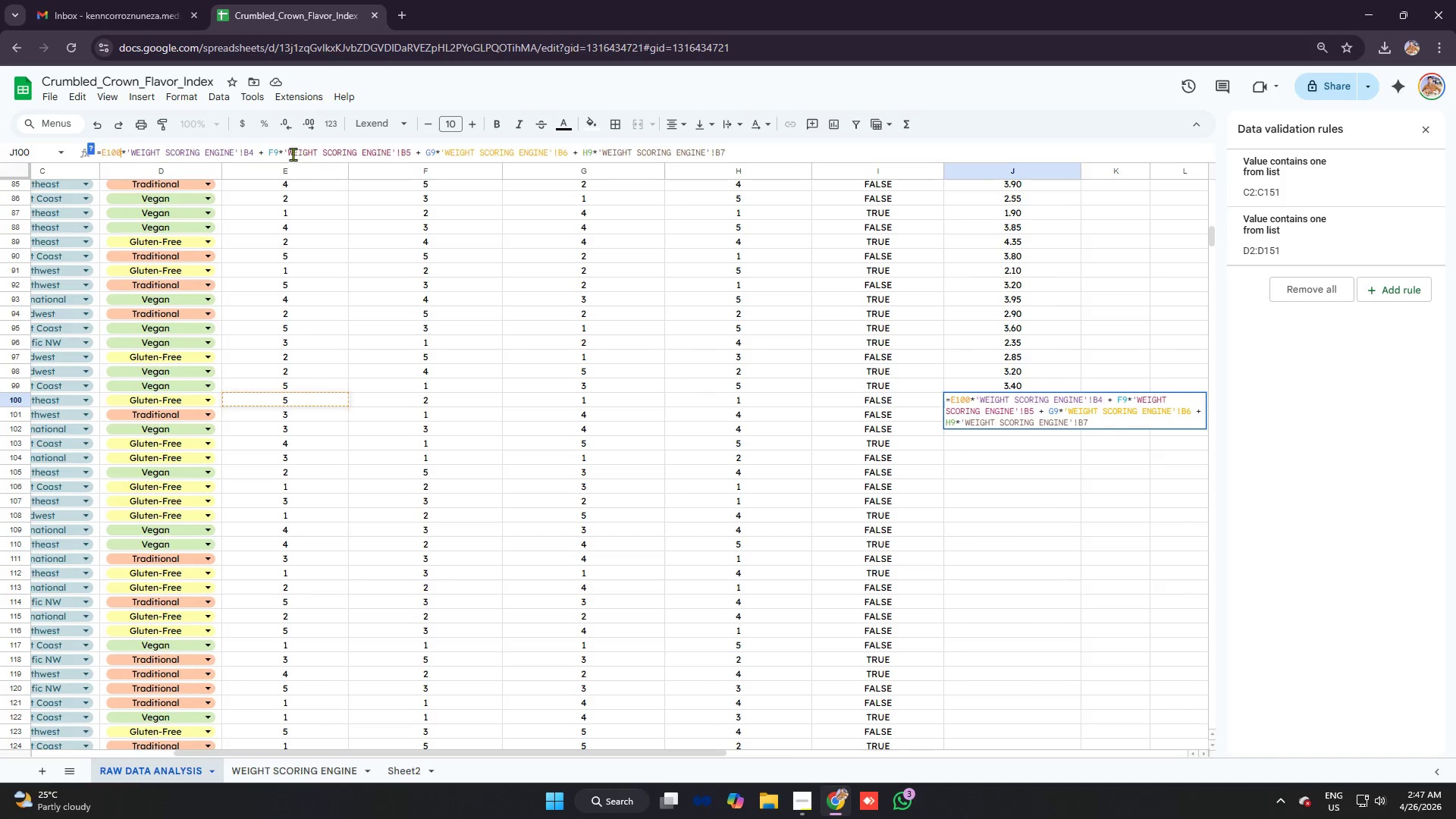 
left_click([278, 151])
 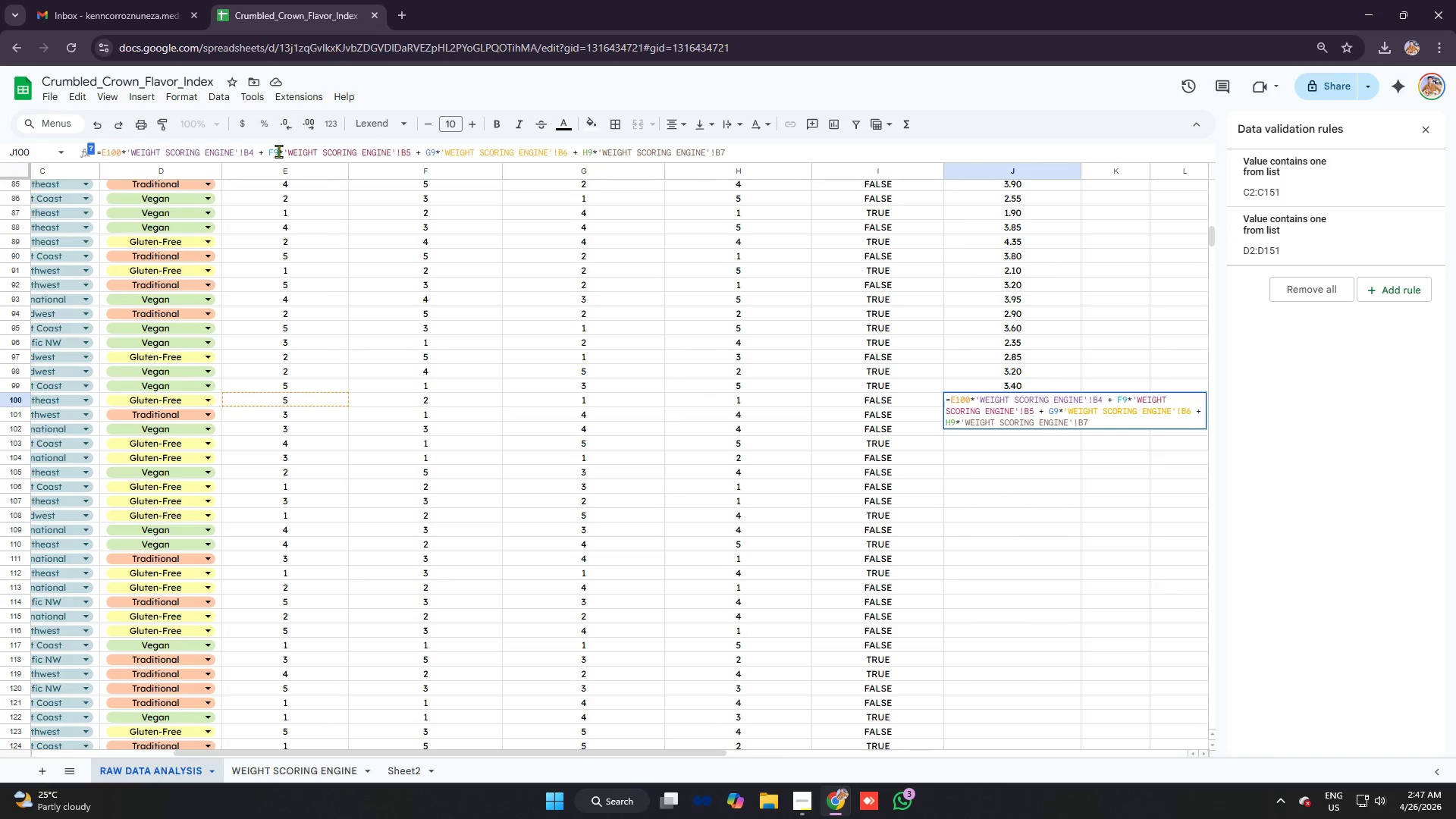 
key(Backspace)
type(100)
 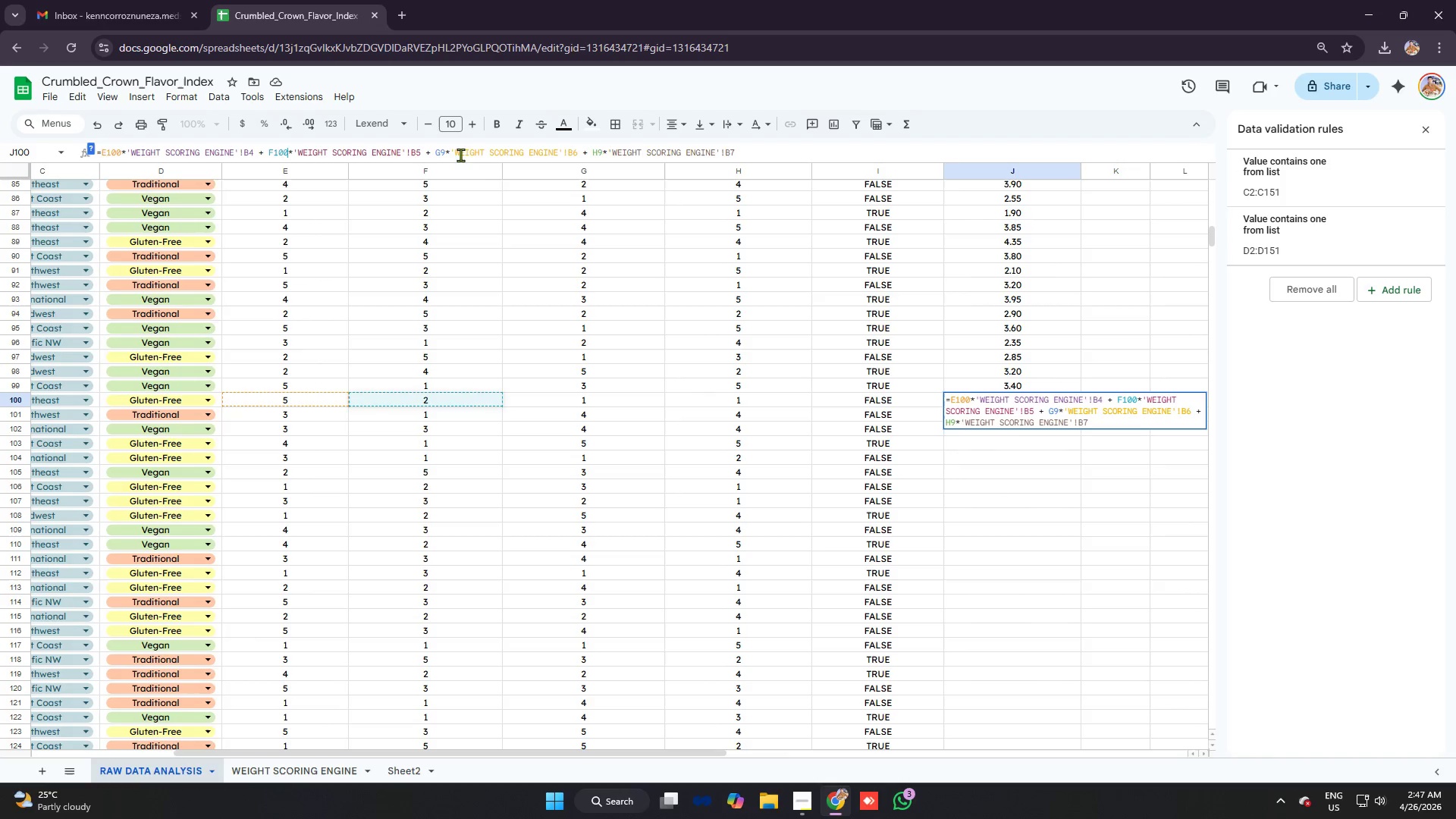 
left_click([444, 152])
 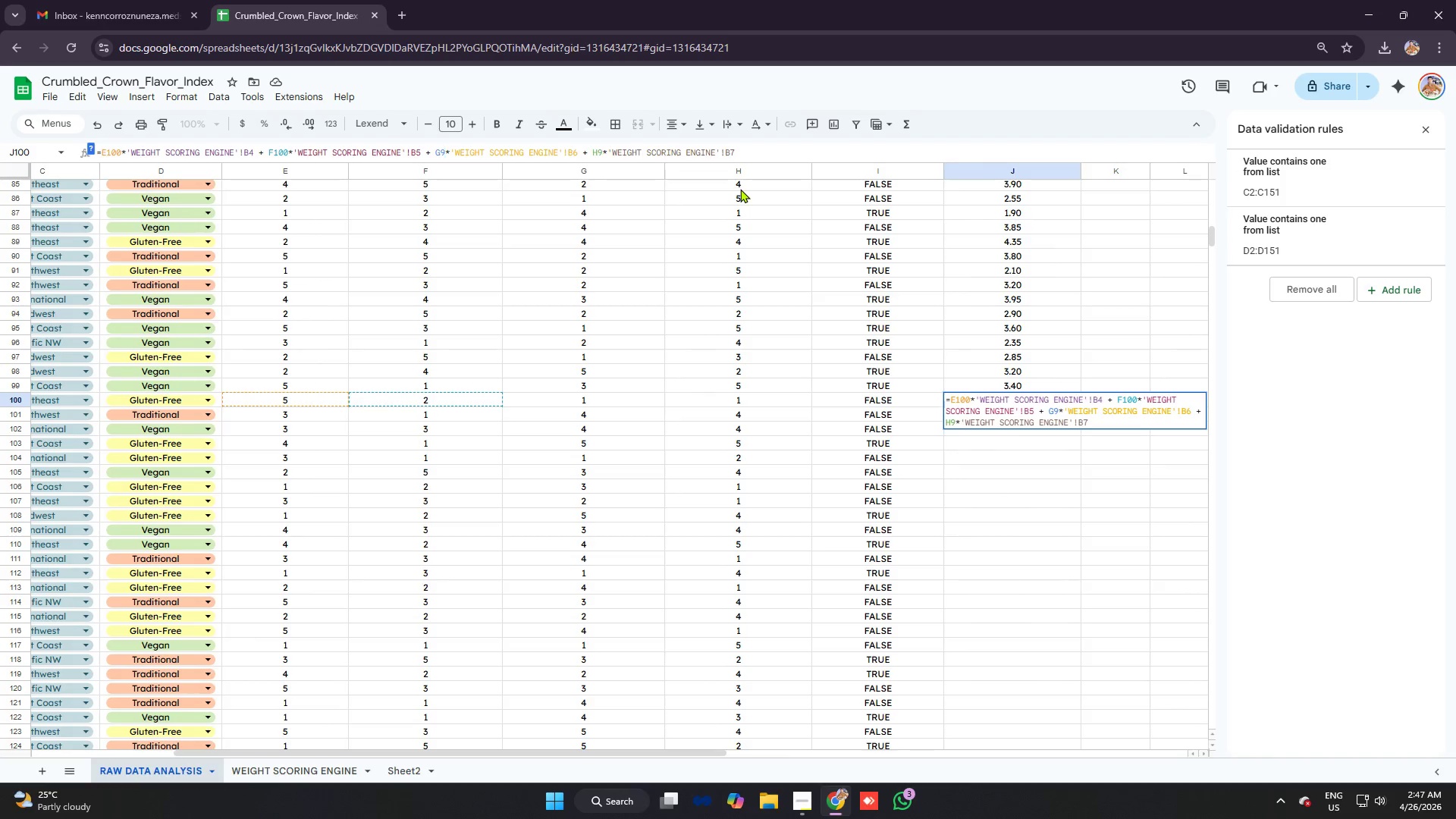 
key(Backspace)
type(100)
 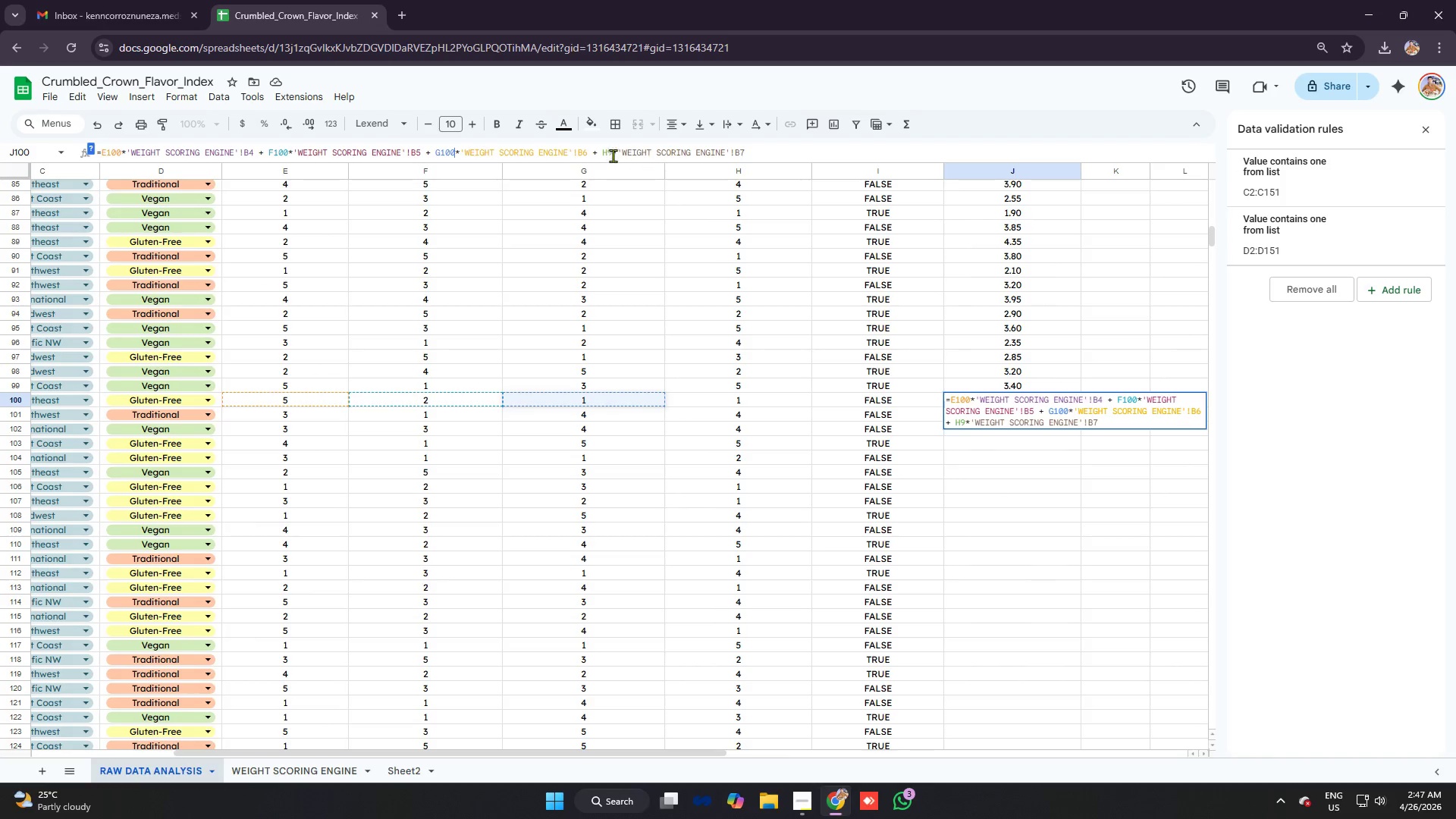 
left_click([612, 151])
 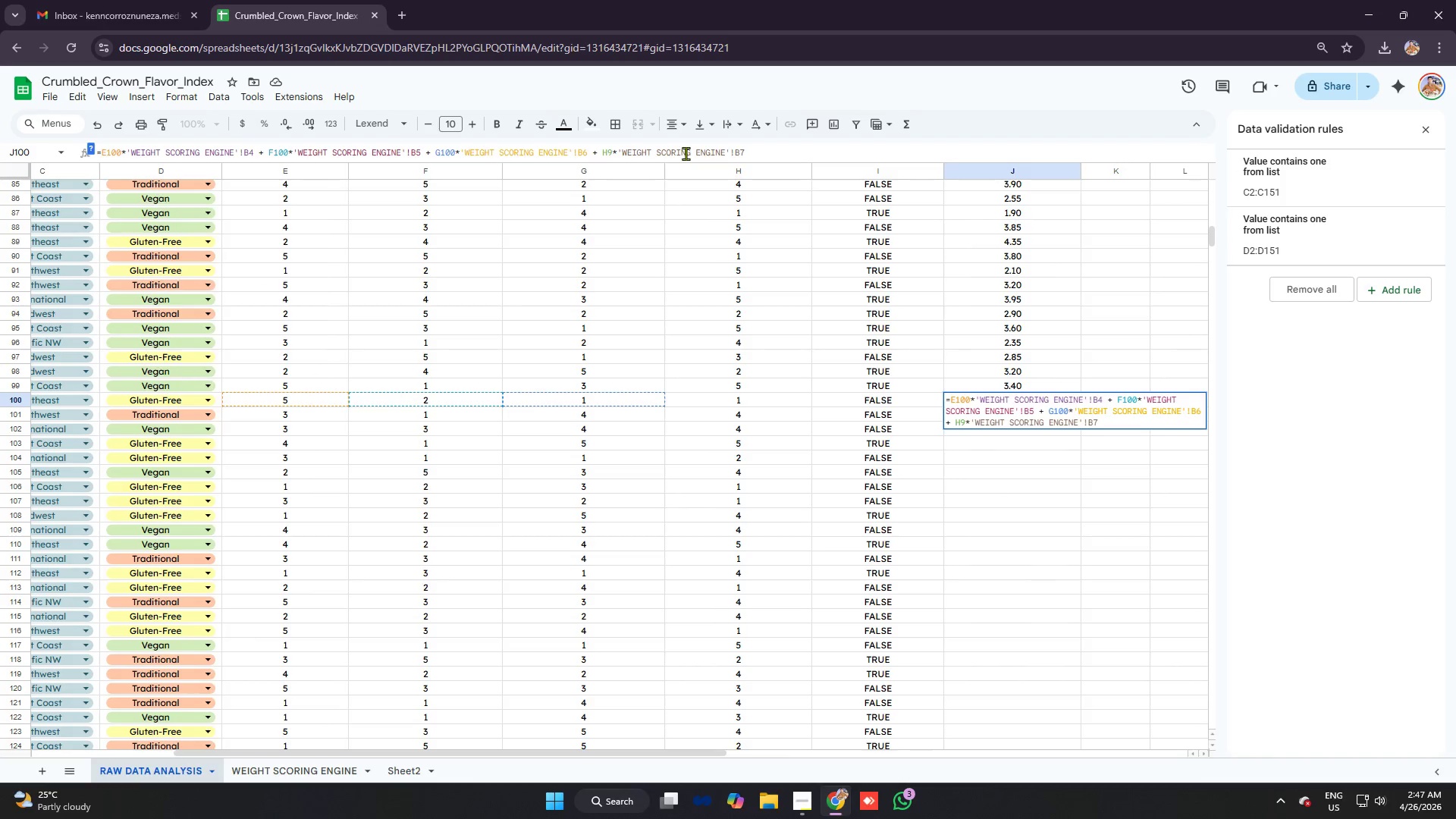 
key(Backspace)
type(100)
 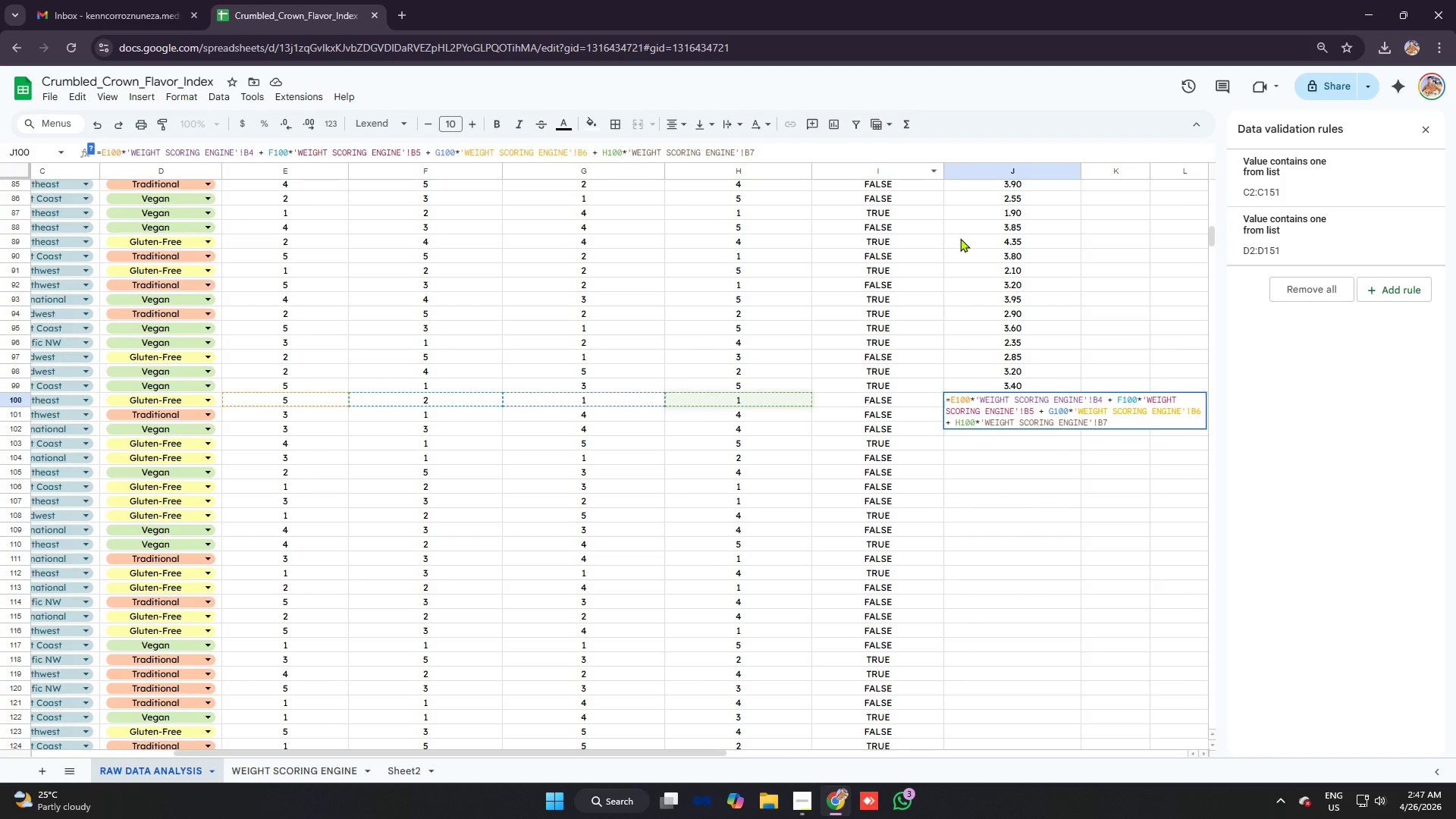 
key(Control+A)
 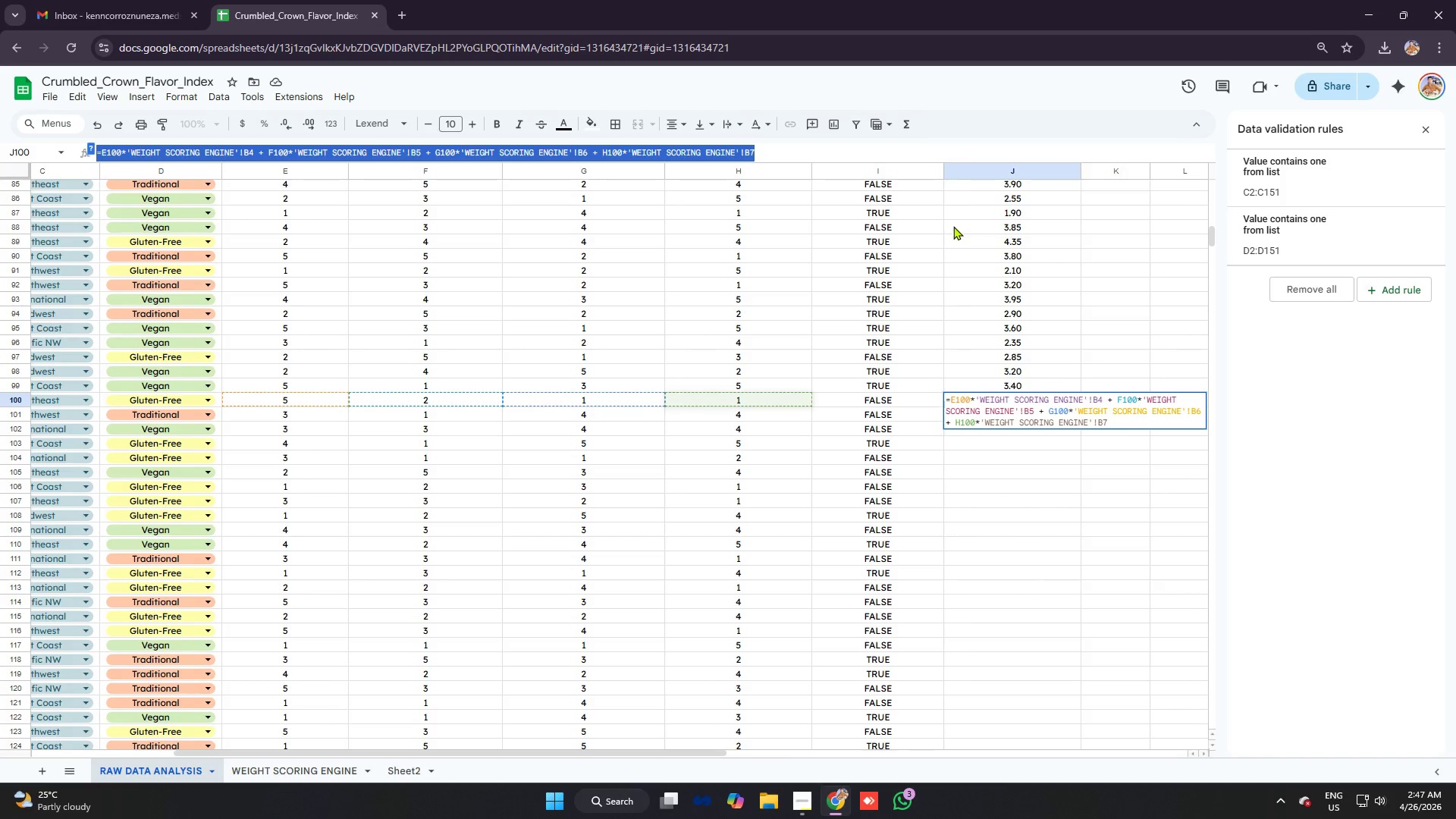 
key(Control+C)
 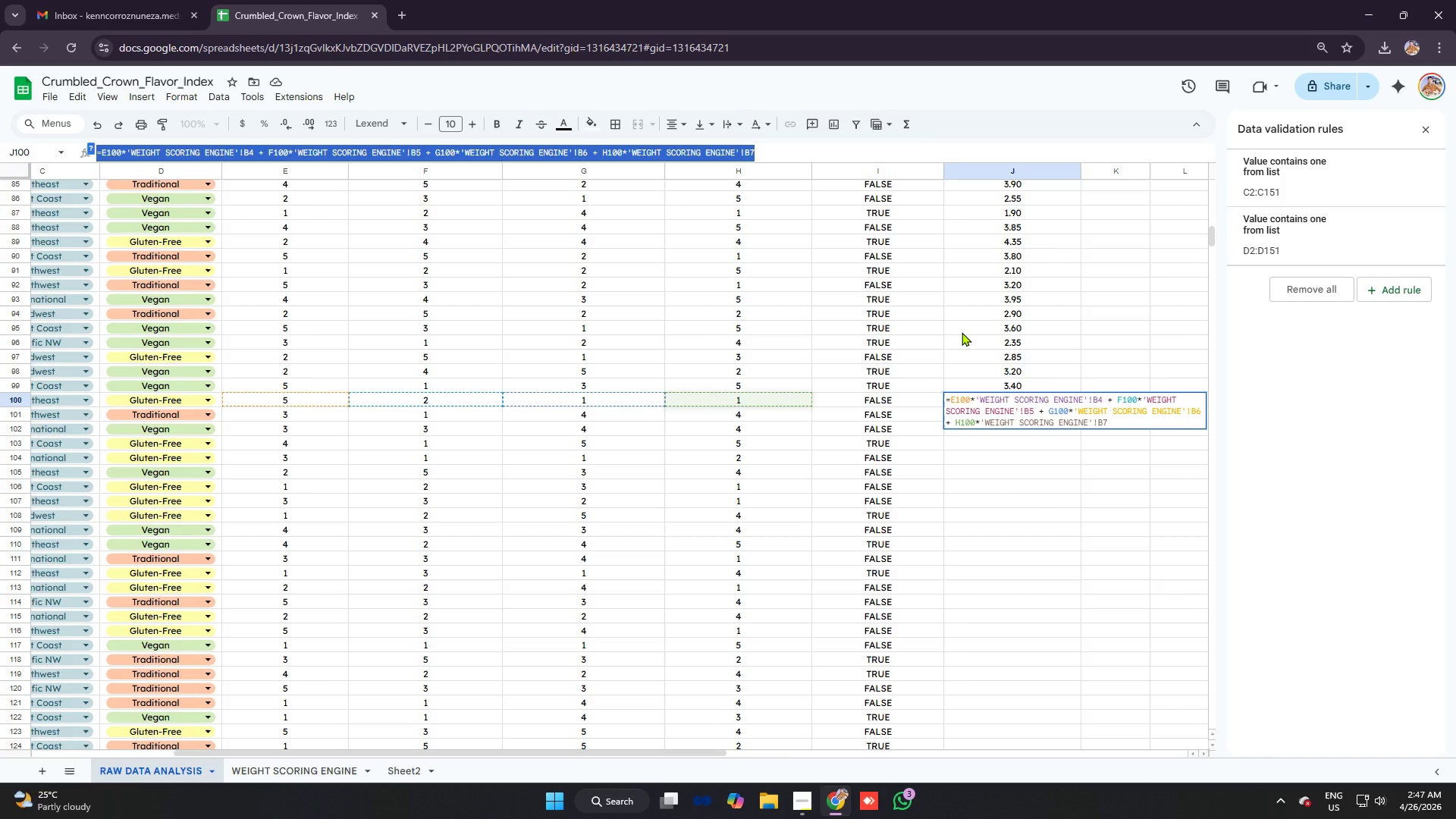 
key(Enter)
 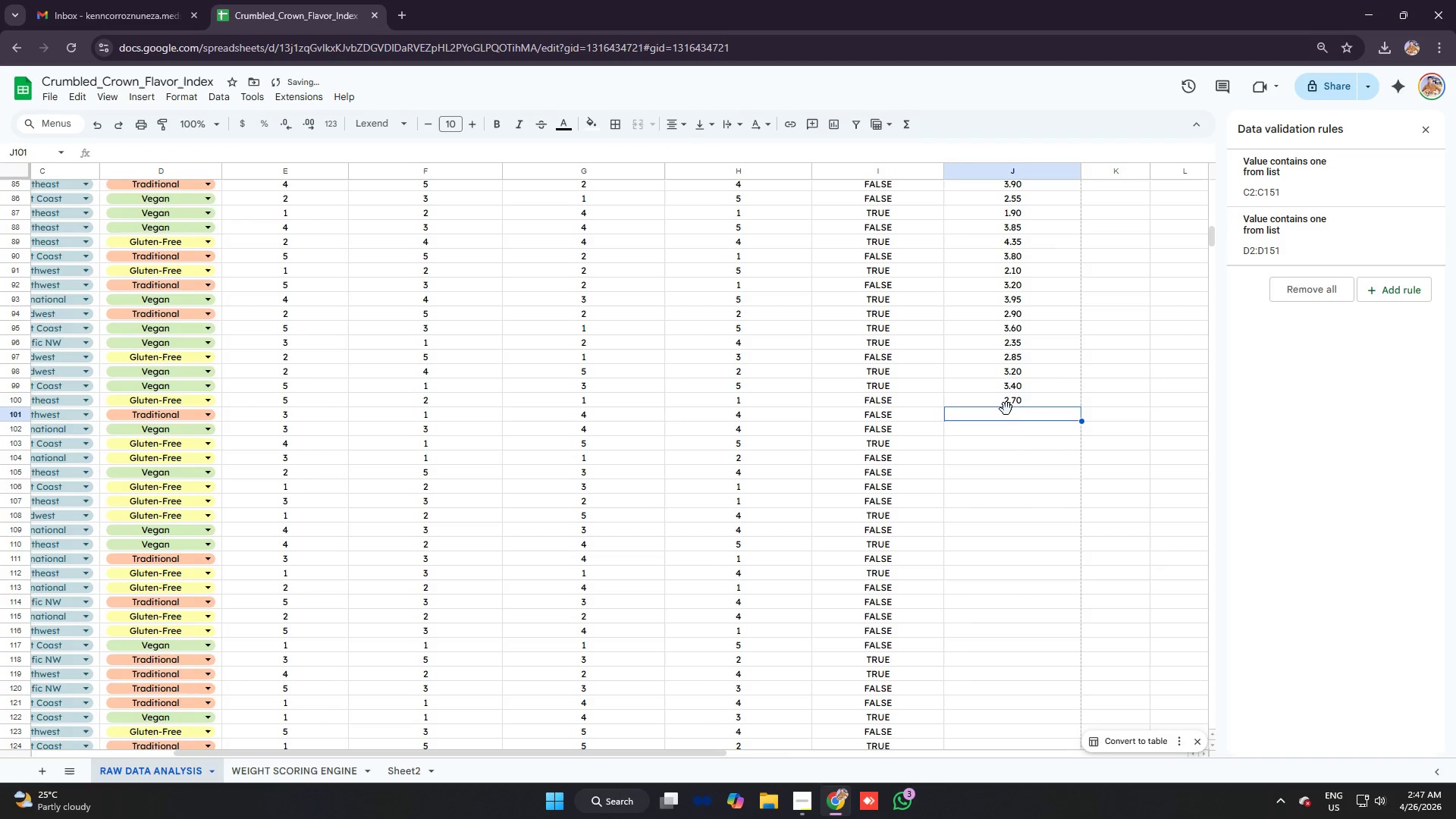 
left_click([1011, 416])
 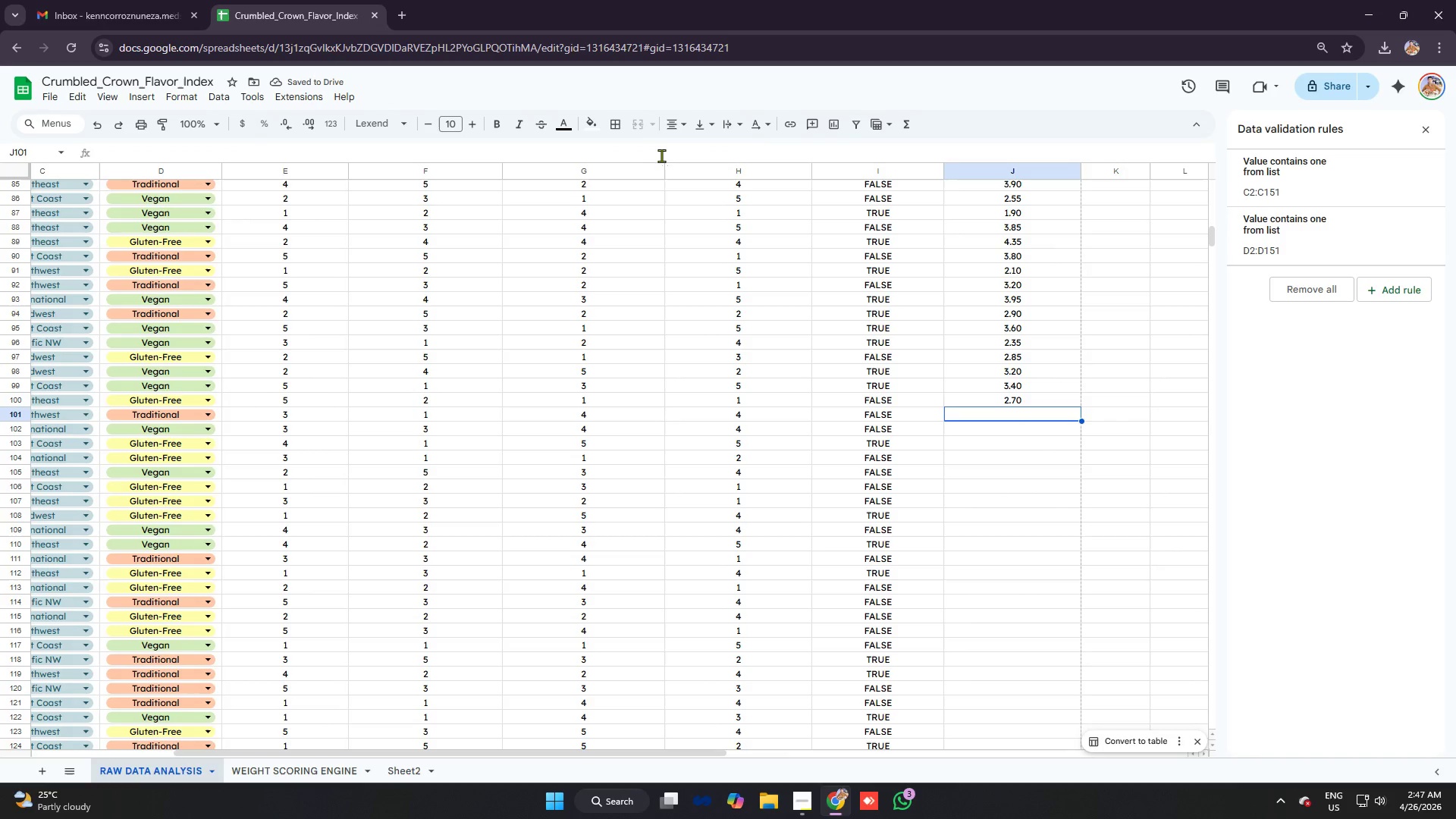 
key(Control+V)
 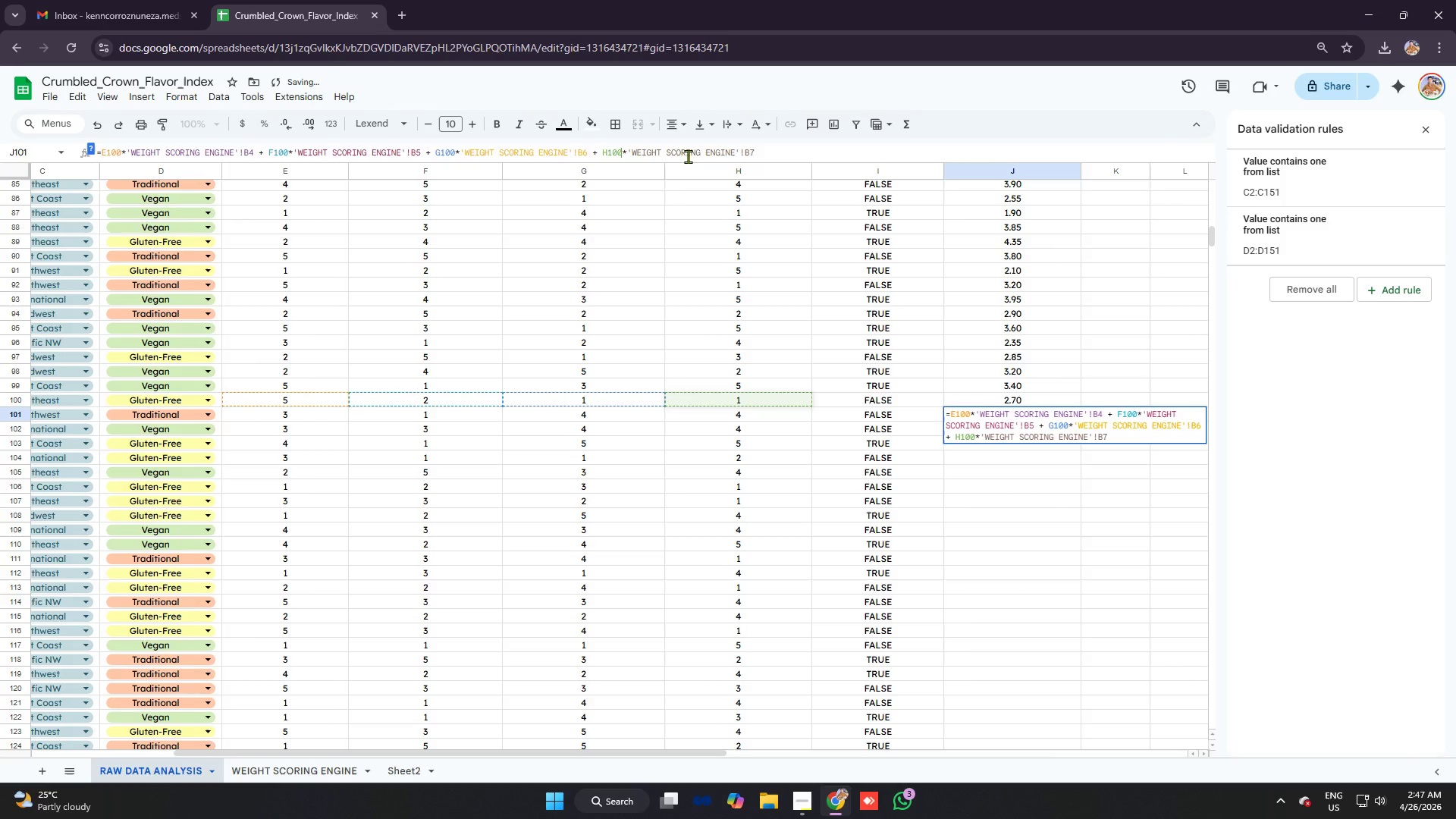 
key(Backspace)
 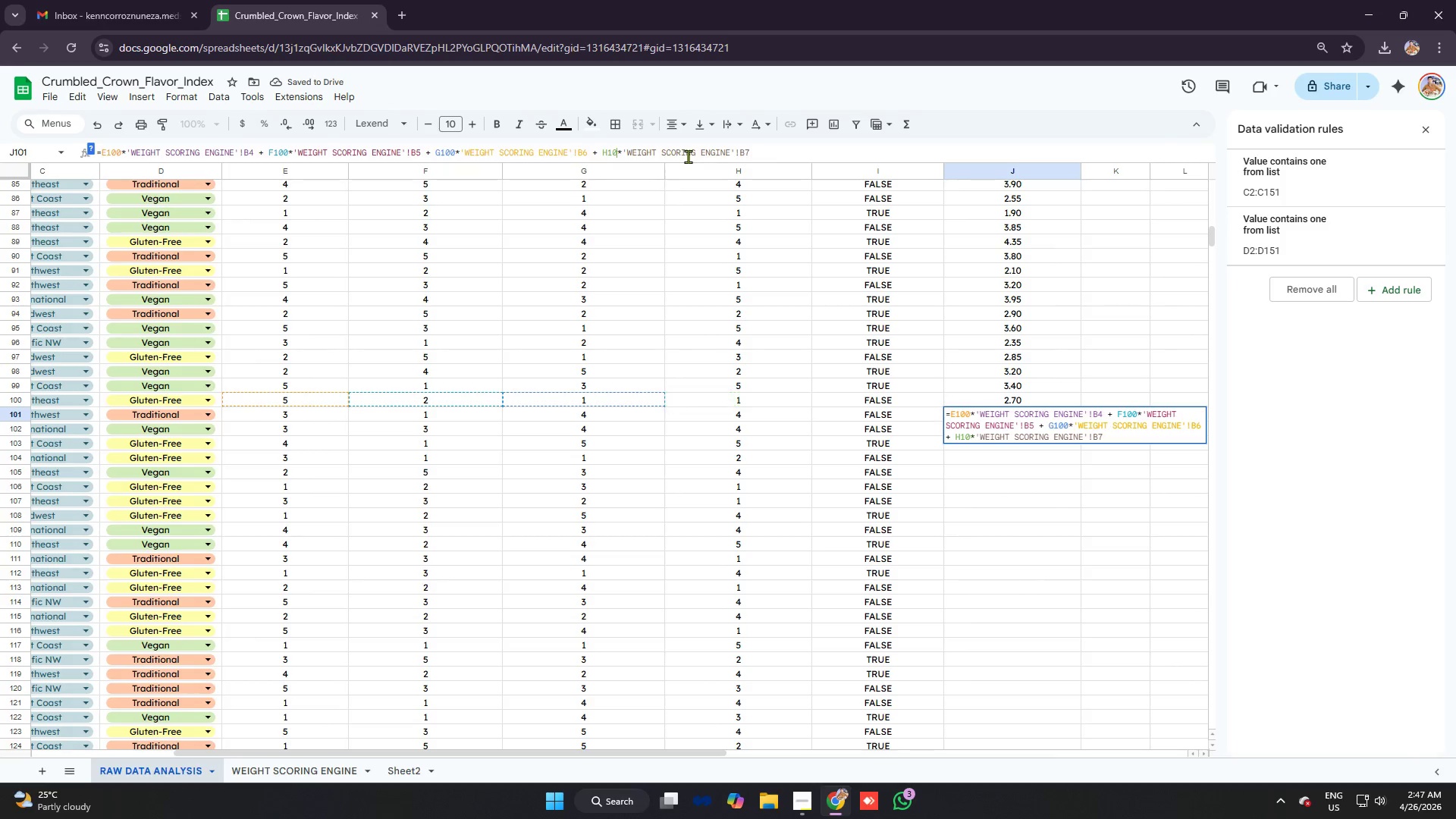 
key(1)
 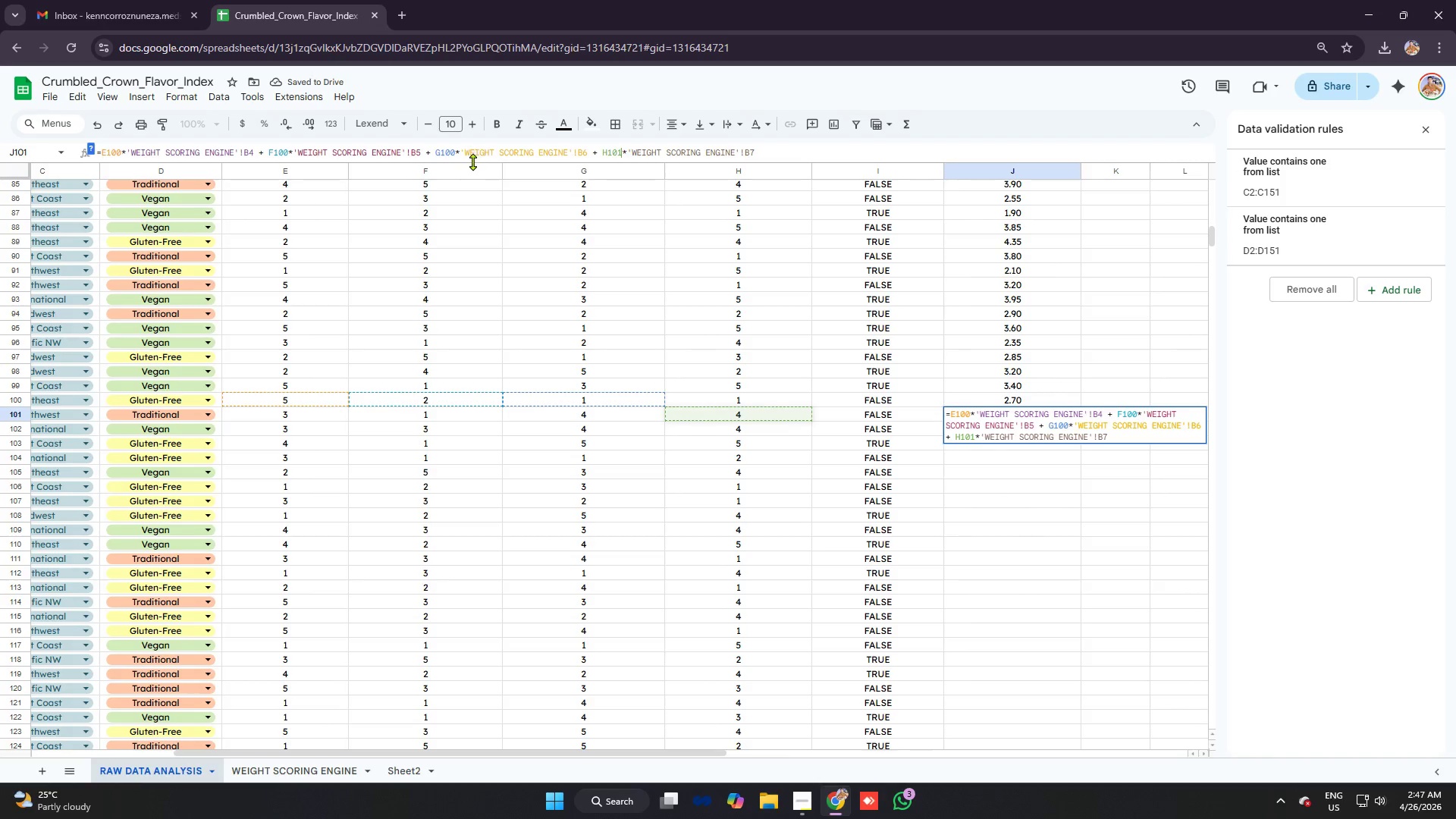 
left_click([452, 152])
 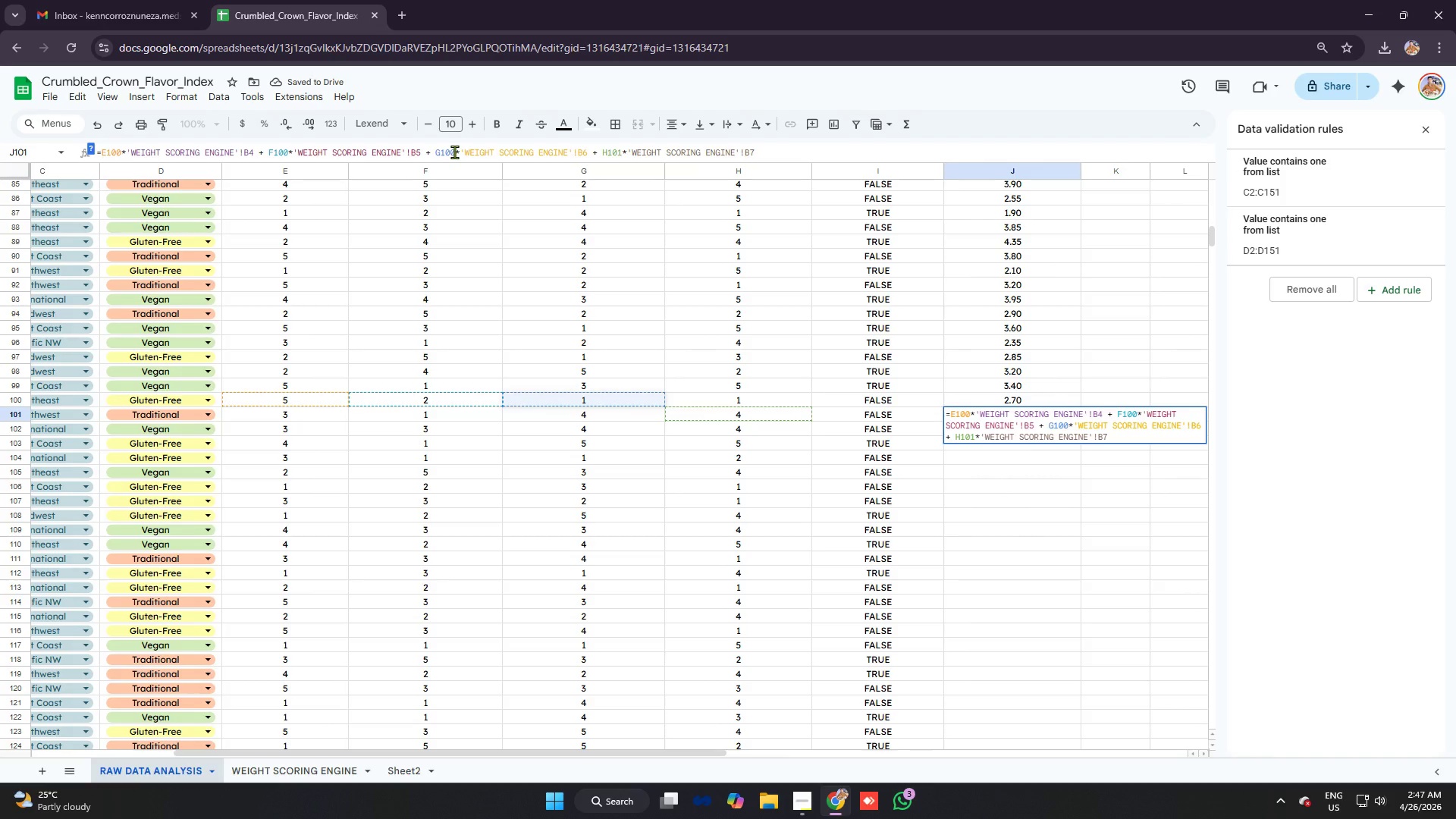 
key(ArrowRight)
 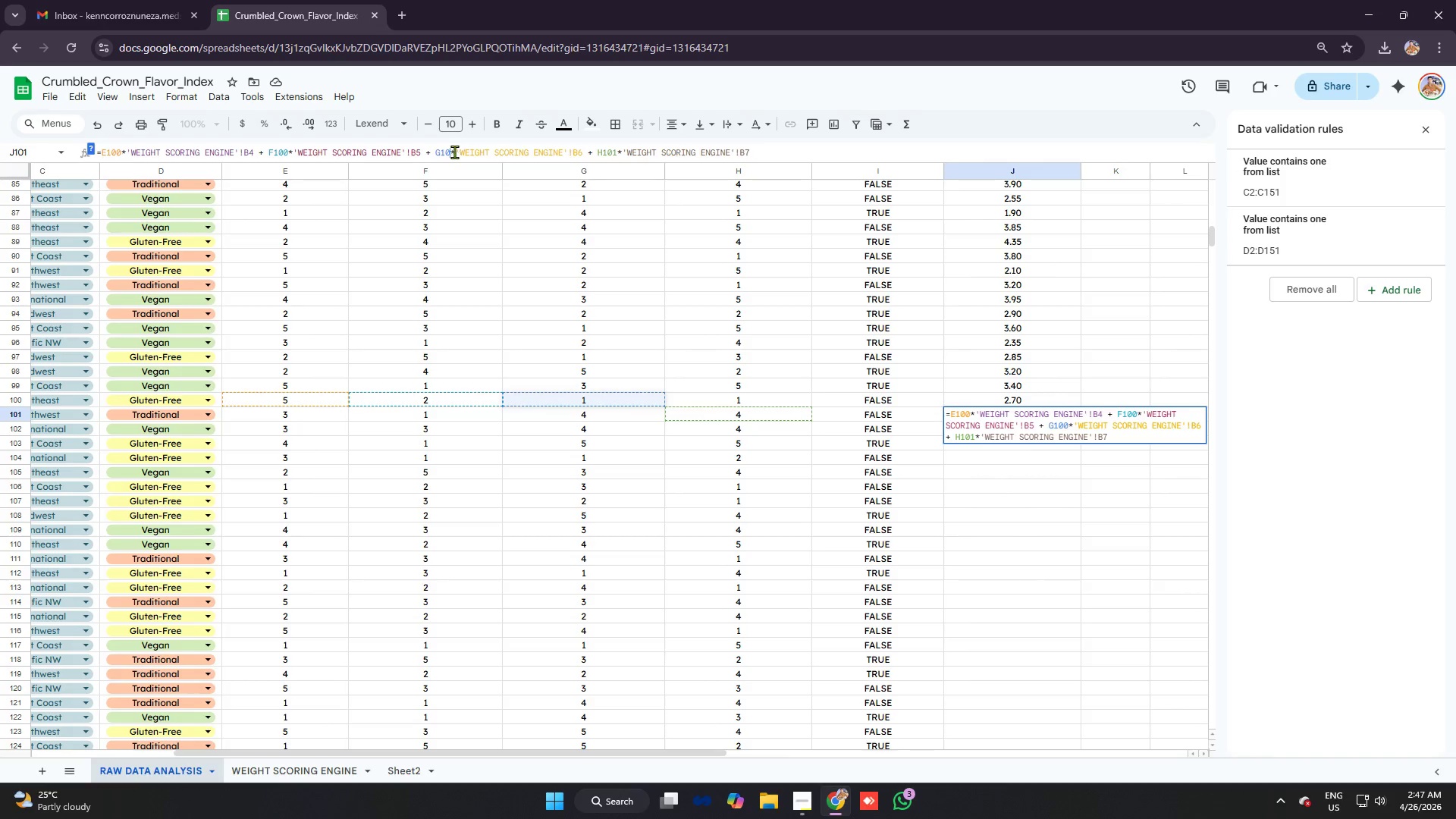 
key(Backspace)
 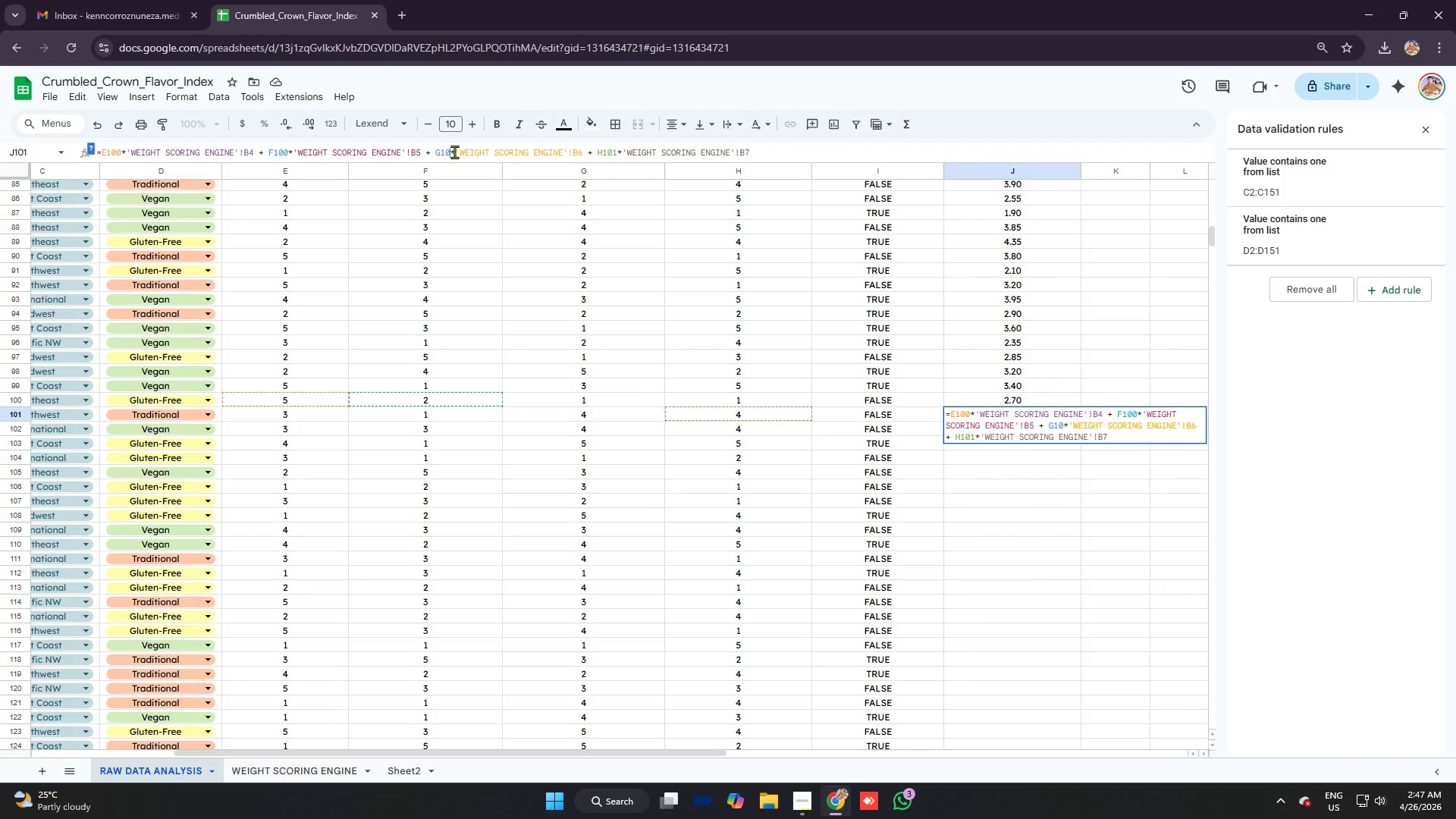 
key(1)
 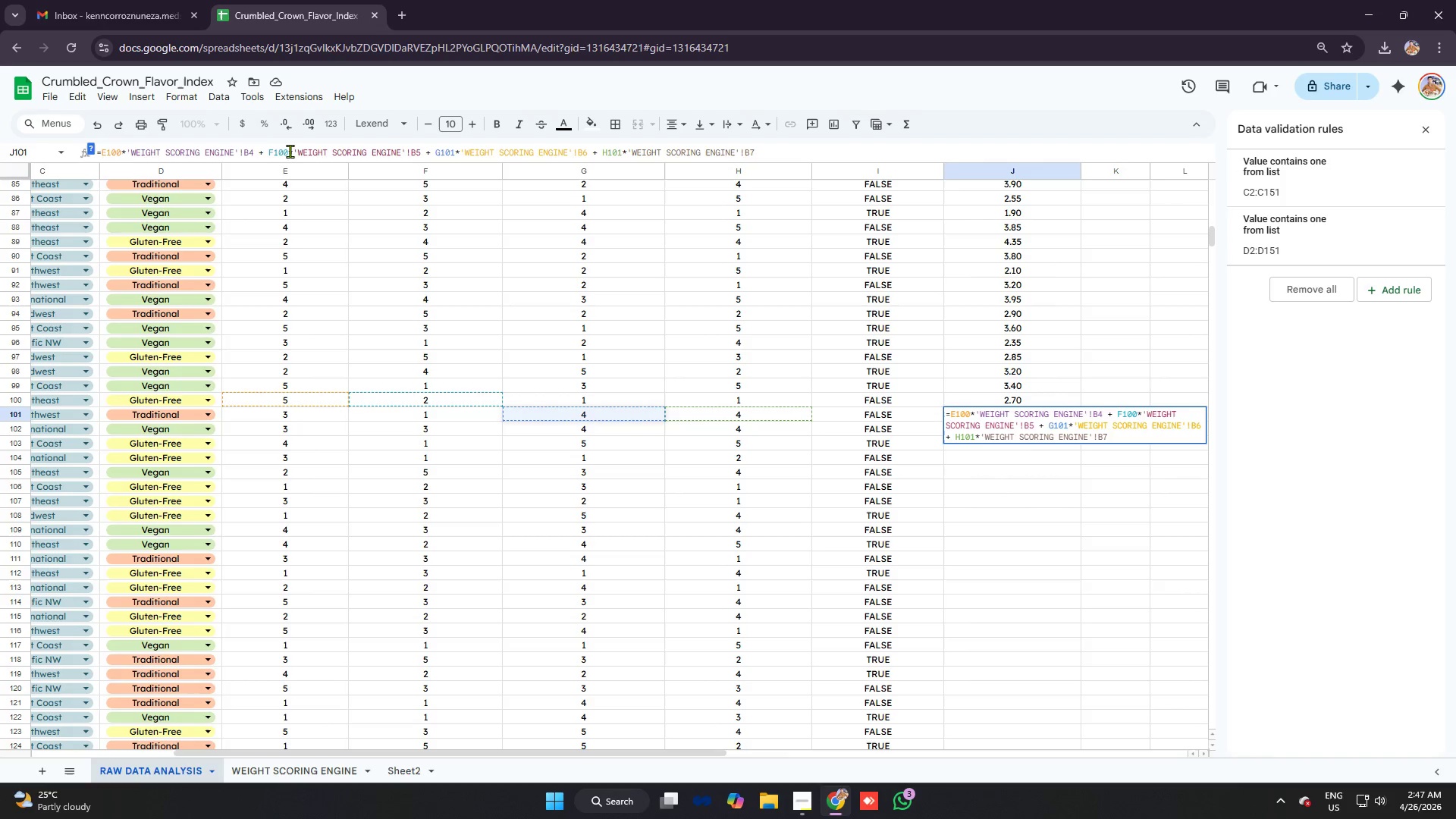 
left_click_drag(start_coordinate=[288, 149], to_coordinate=[283, 149])
 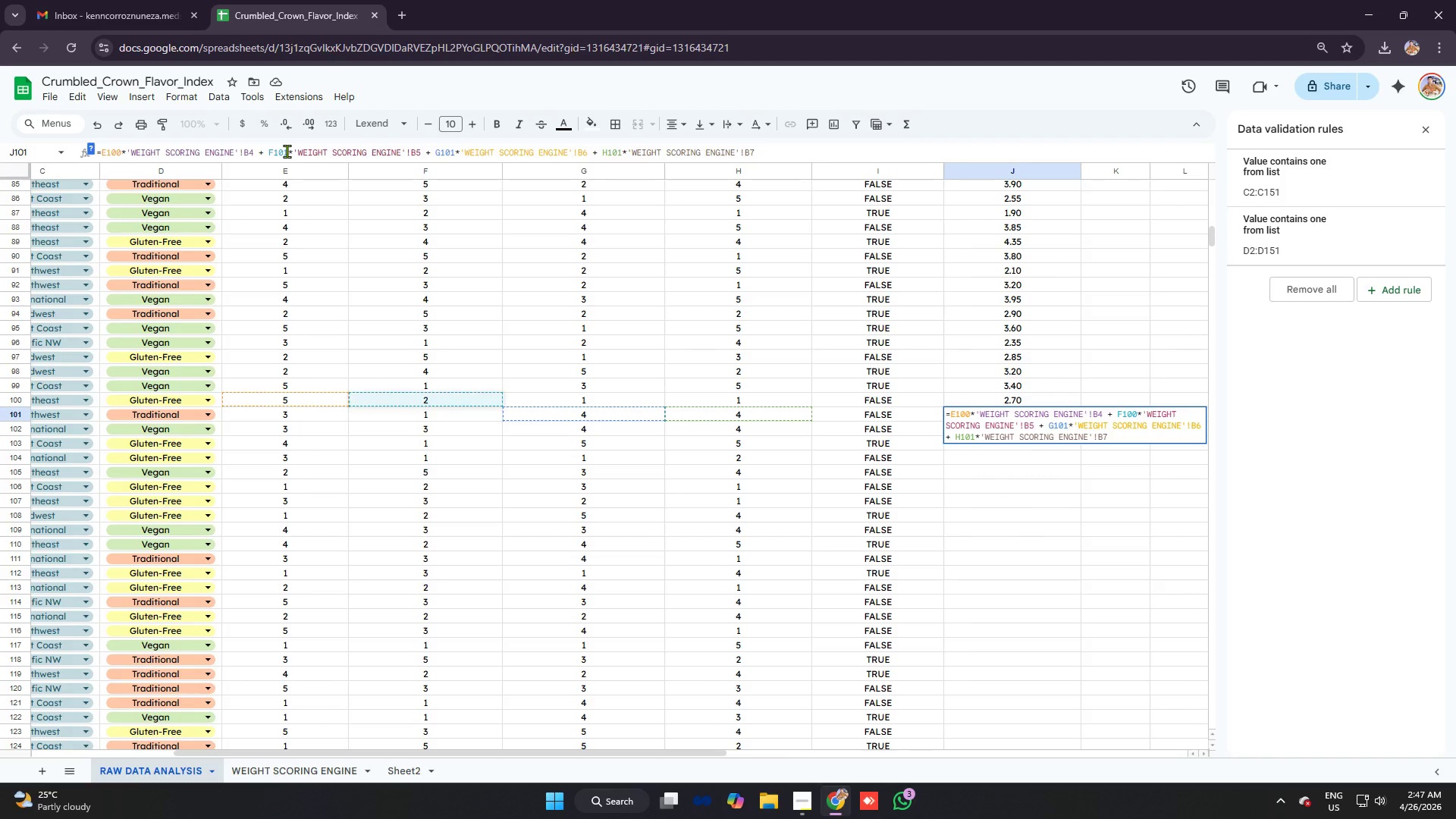 
key(1)
 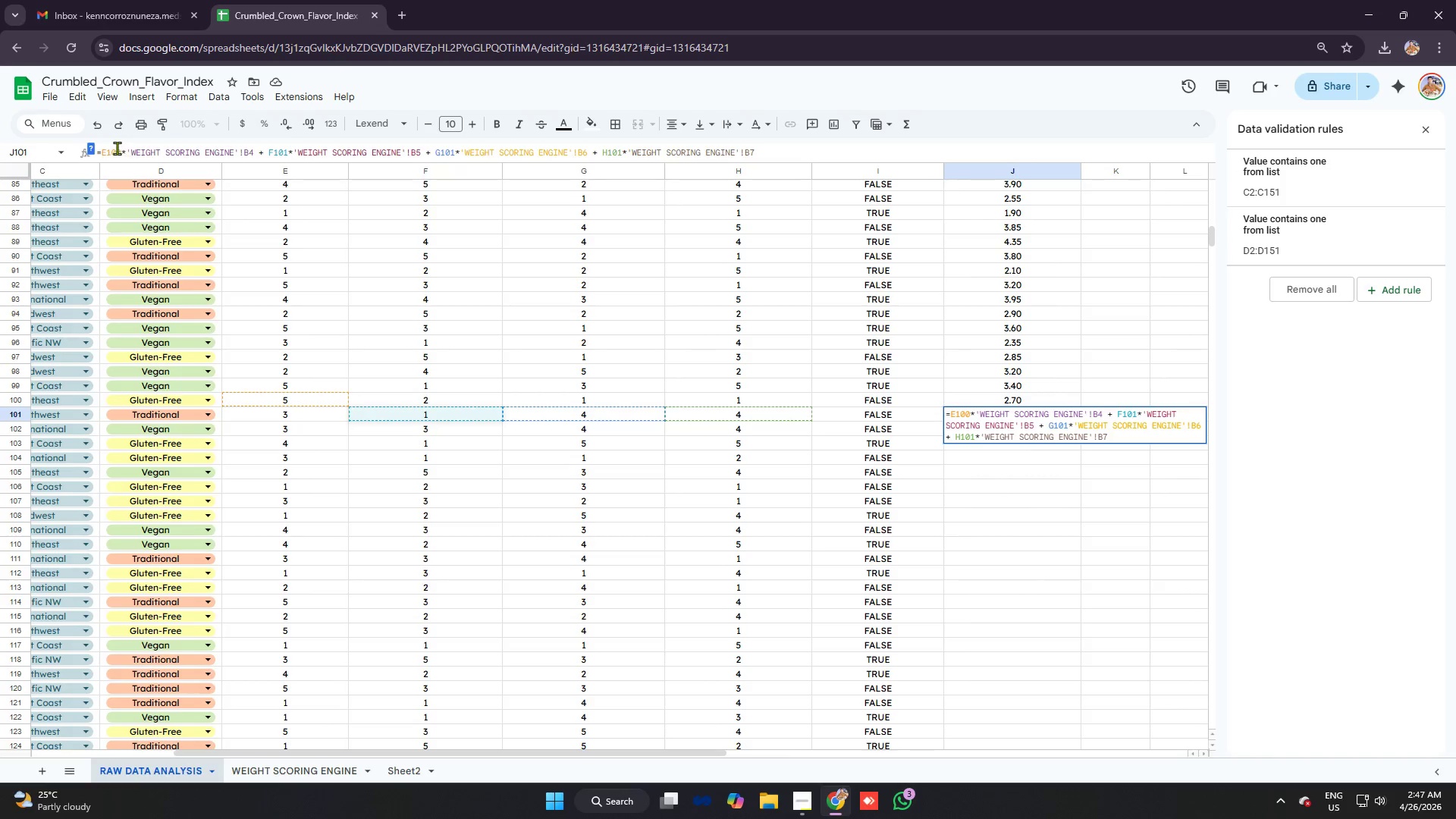 
left_click_drag(start_coordinate=[123, 150], to_coordinate=[118, 149])
 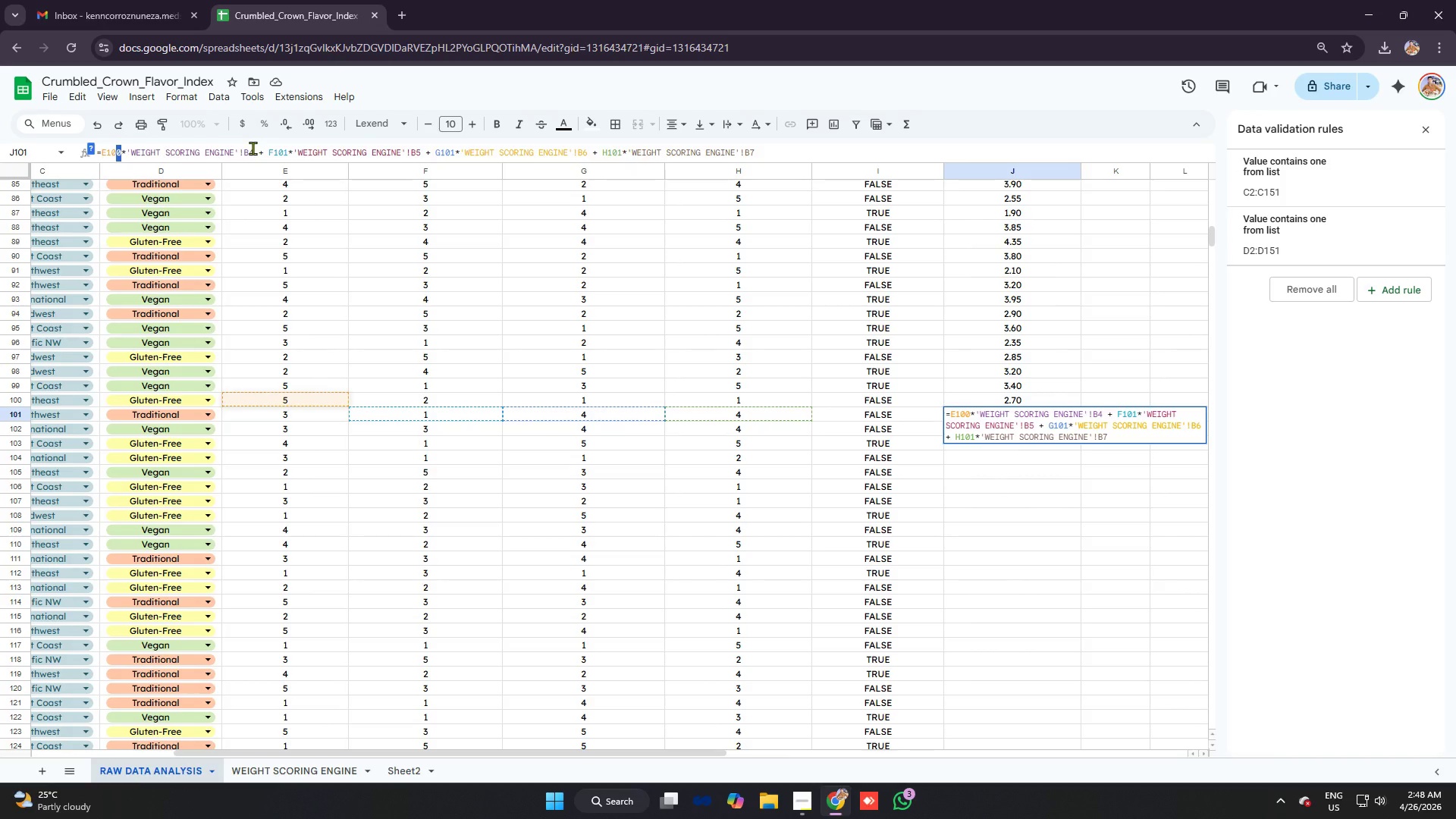 
key(1)
 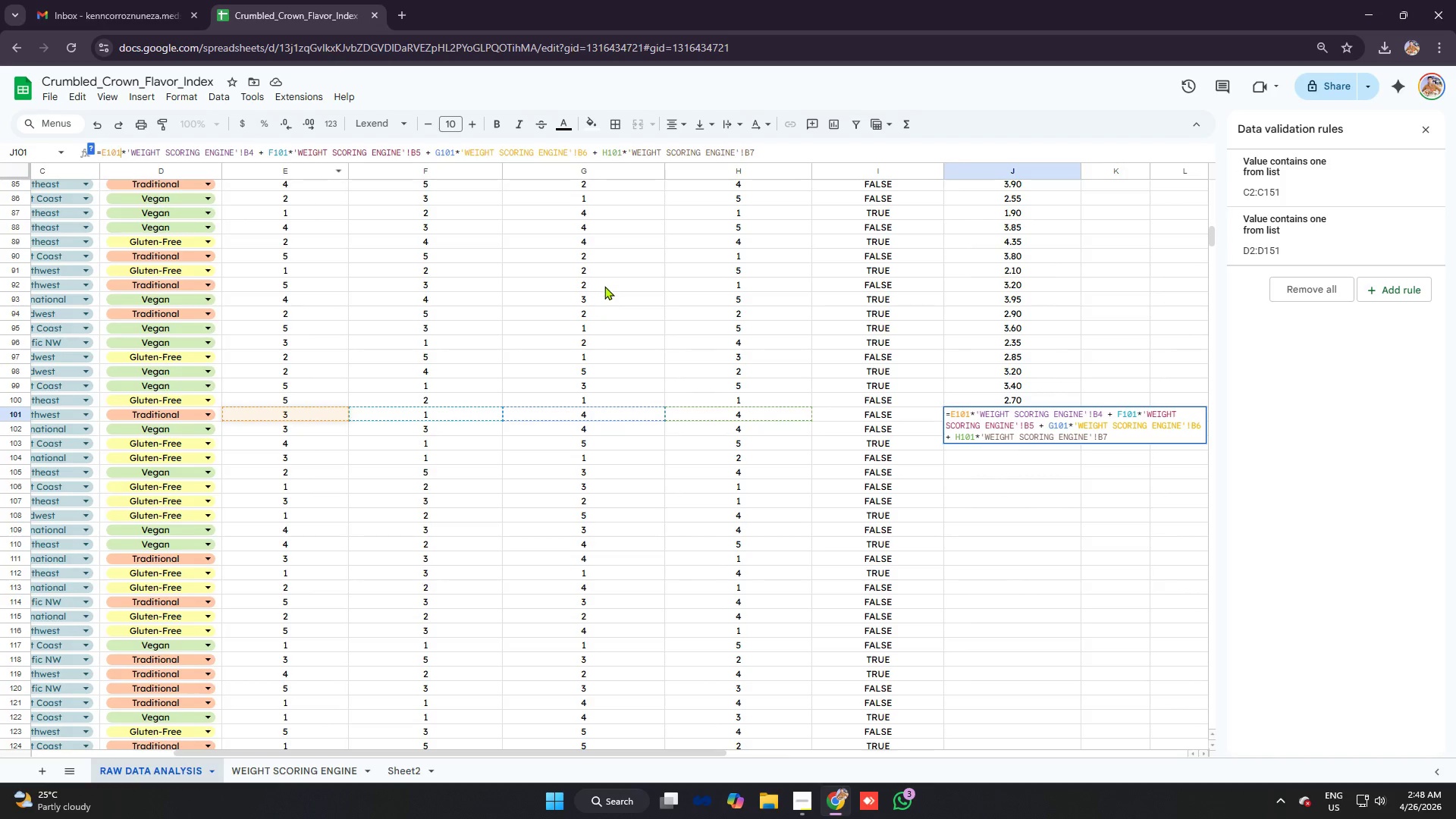 
key(Enter)
 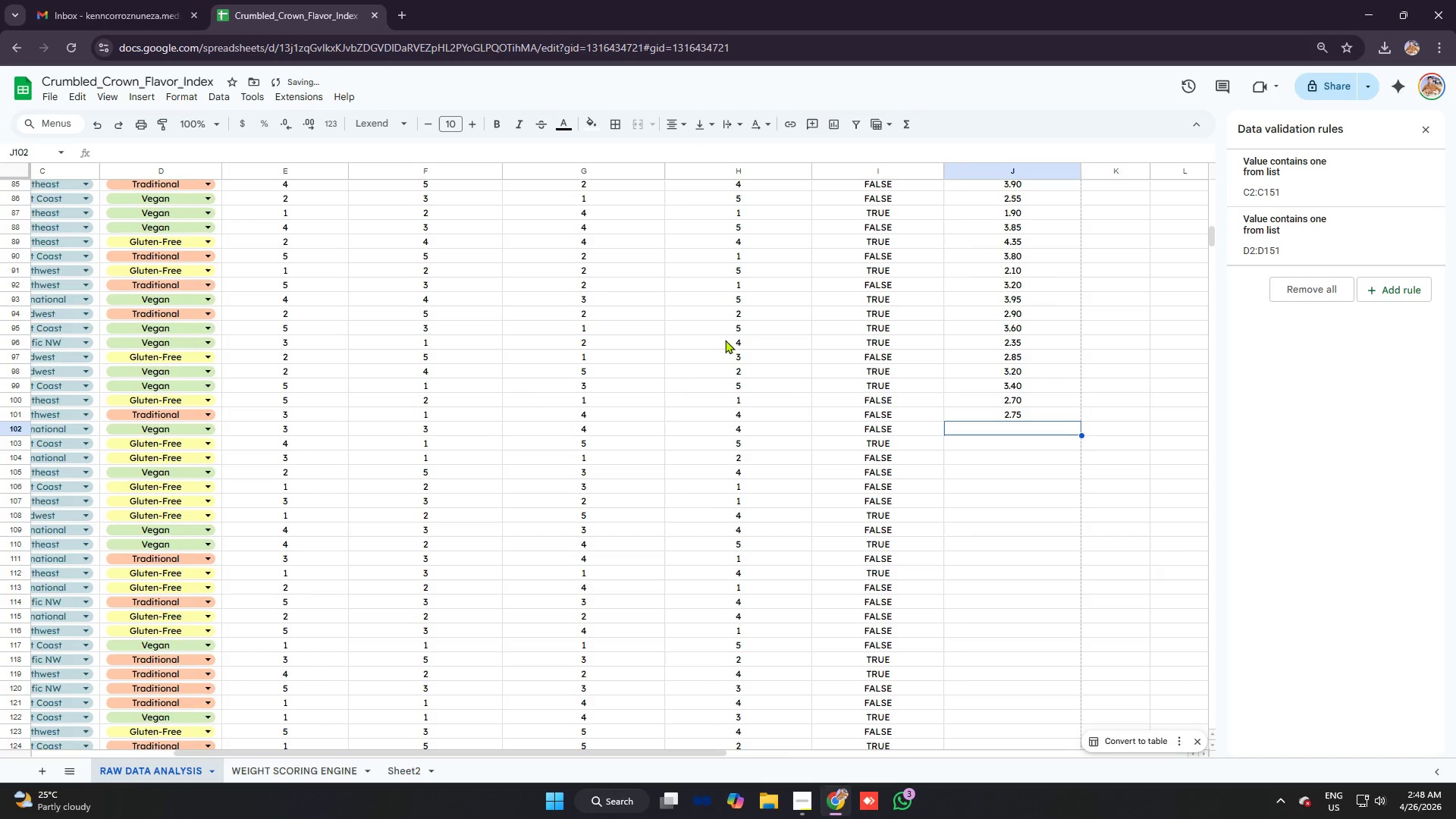 
scroll: coordinate [928, 325], scroll_direction: up, amount: 18.0
 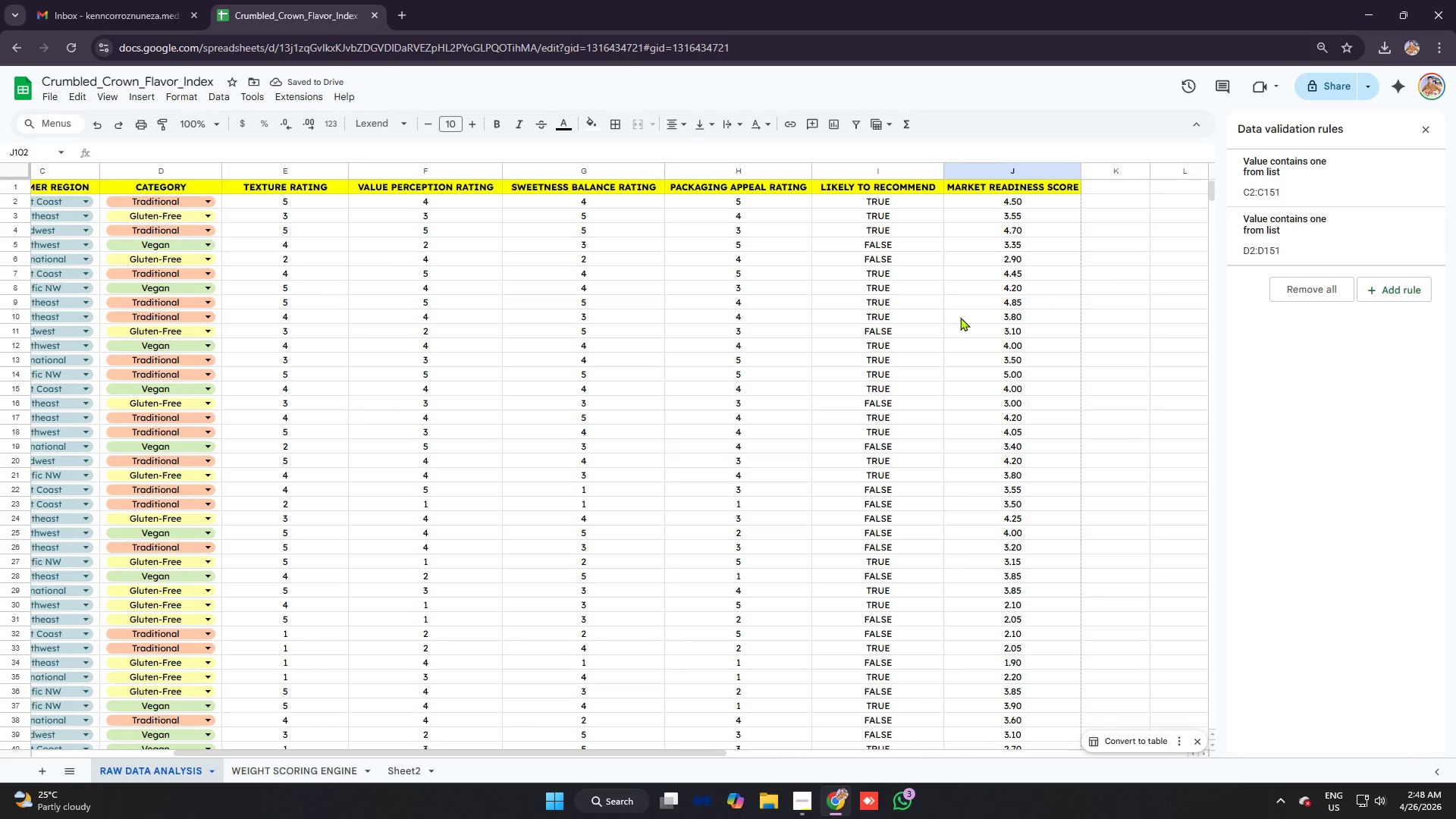 
left_click([1003, 318])
 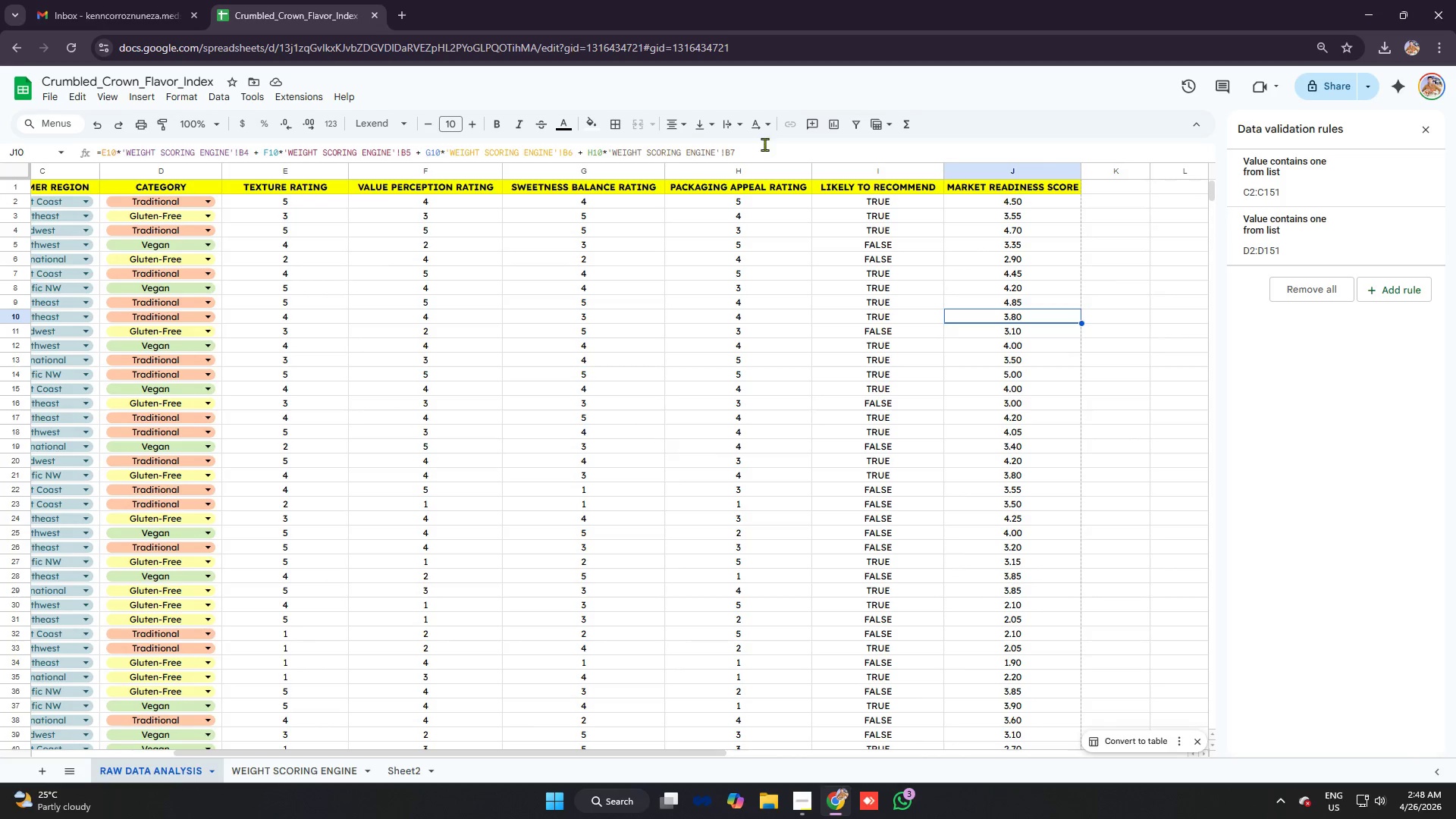 
left_click([747, 155])
 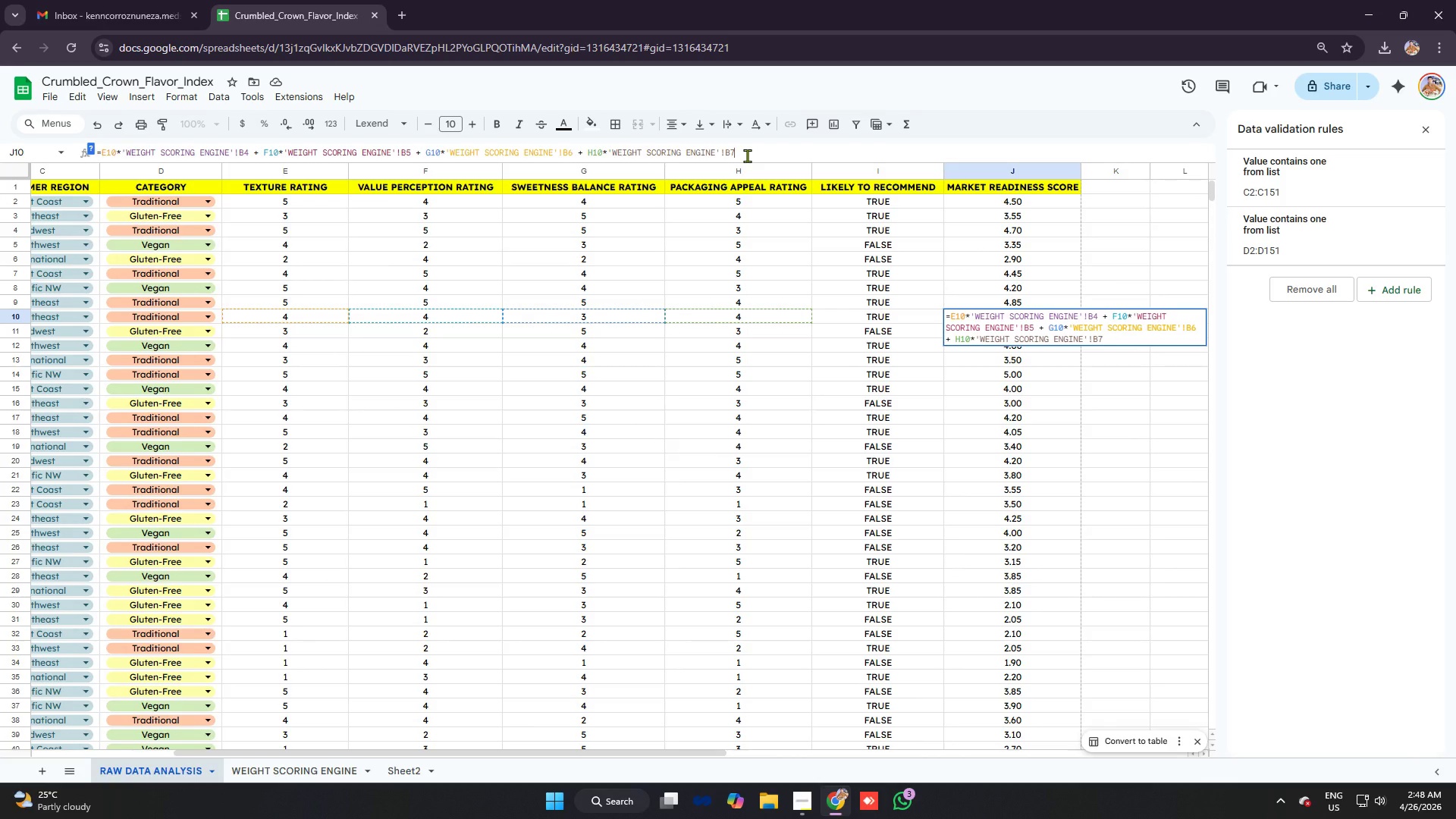 
key(Control+A)
 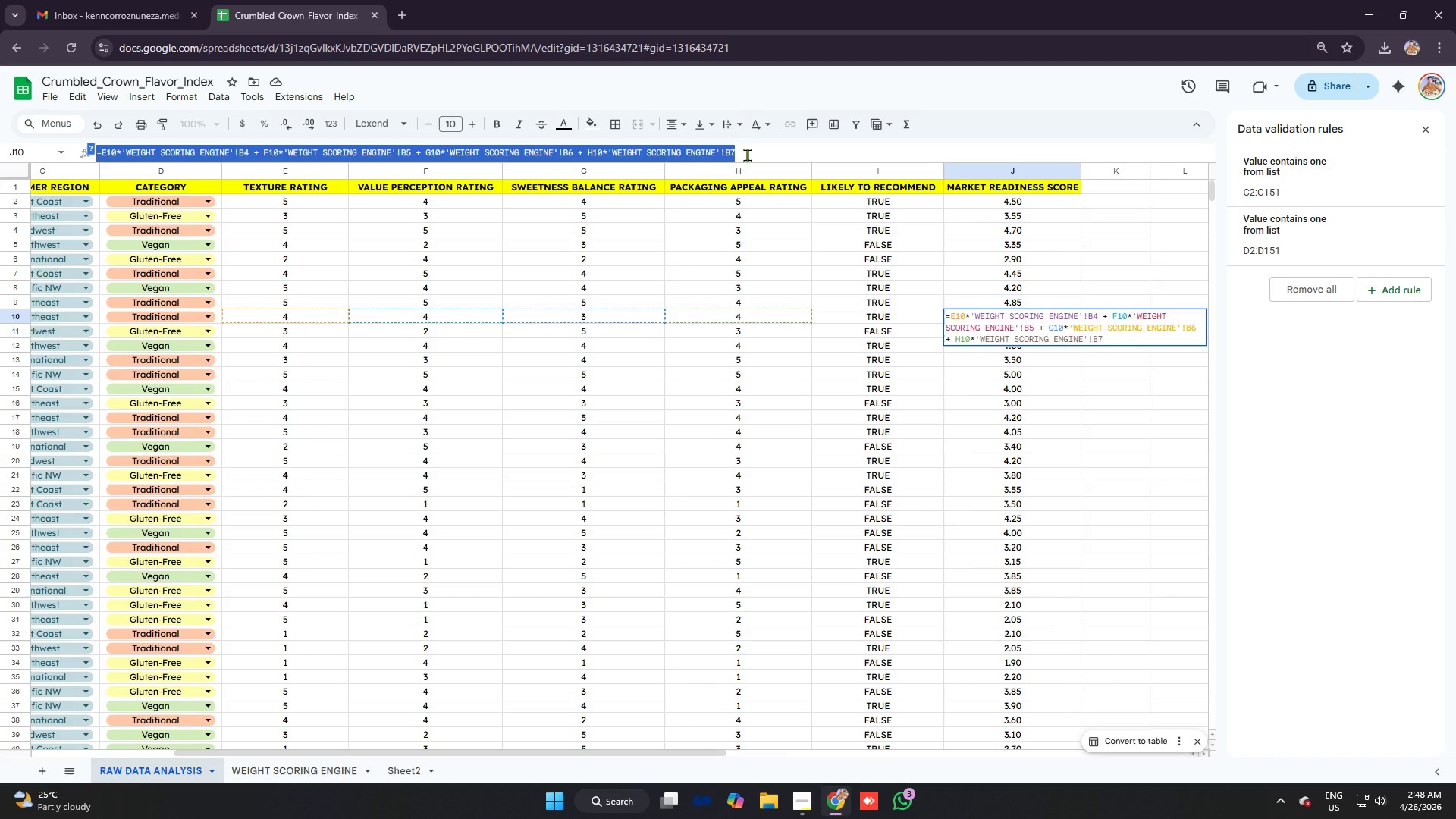 
key(Control+C)
 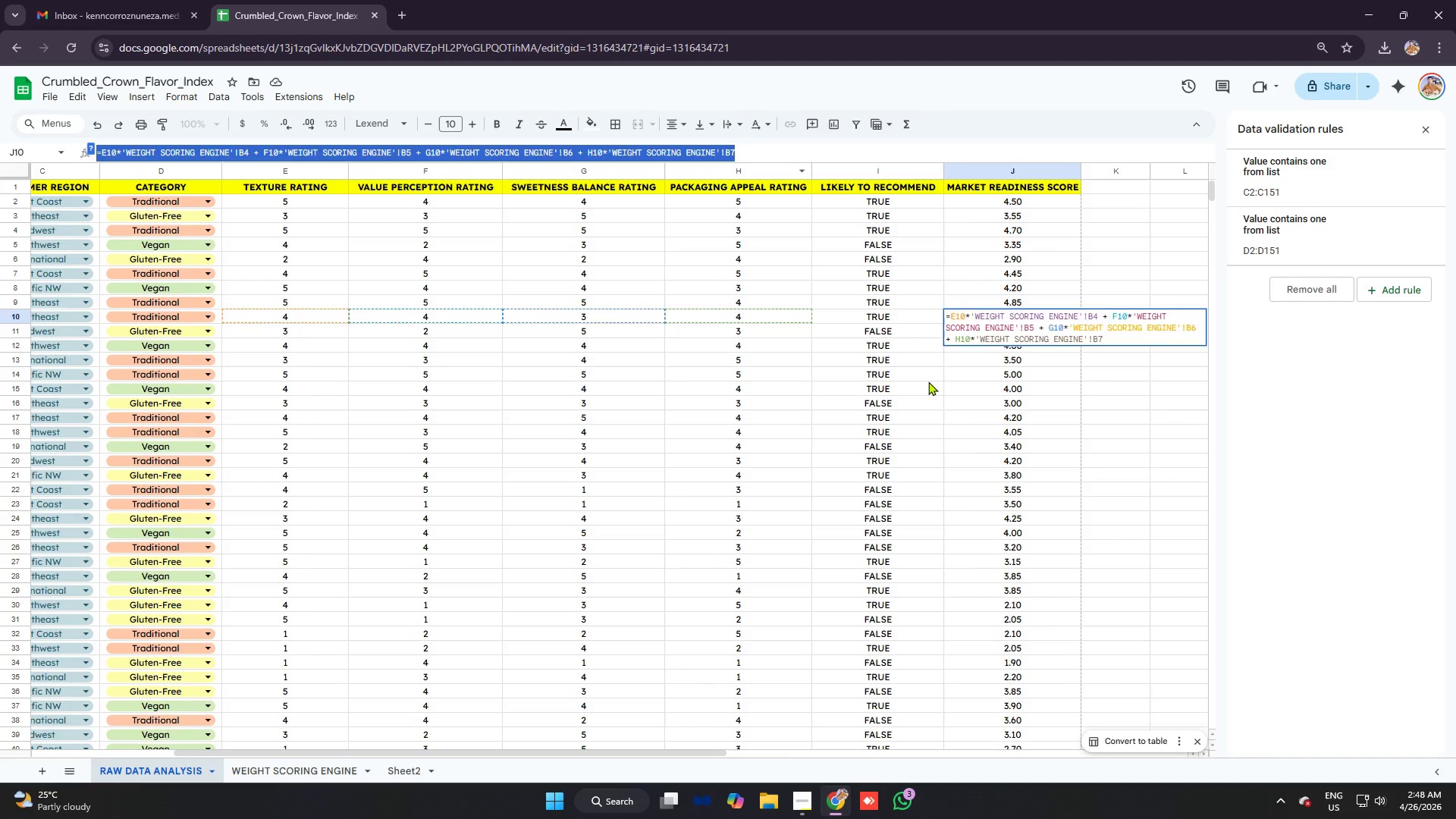 
left_click([928, 381])
 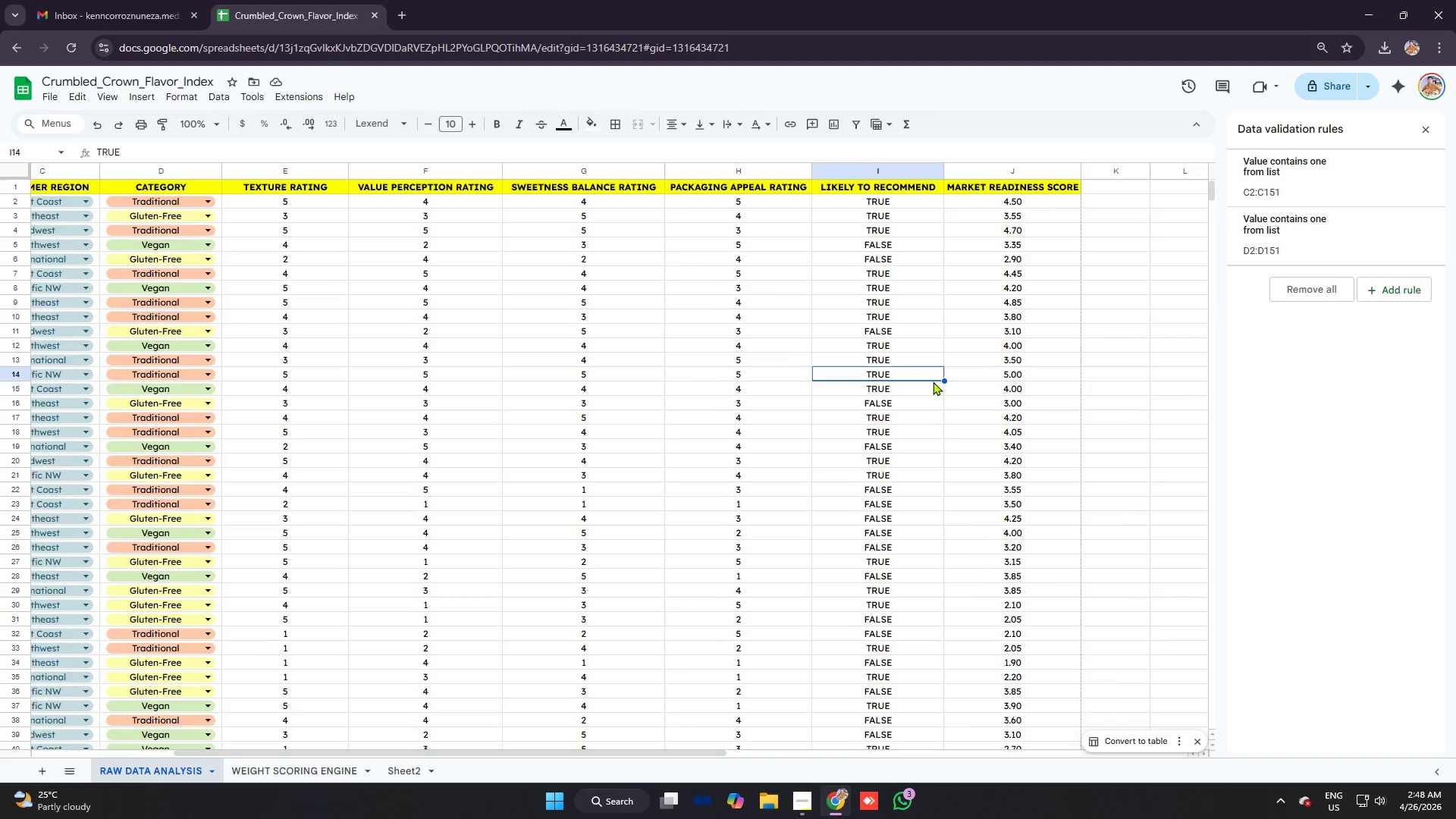 
scroll: coordinate [993, 323], scroll_direction: down, amount: 18.0
 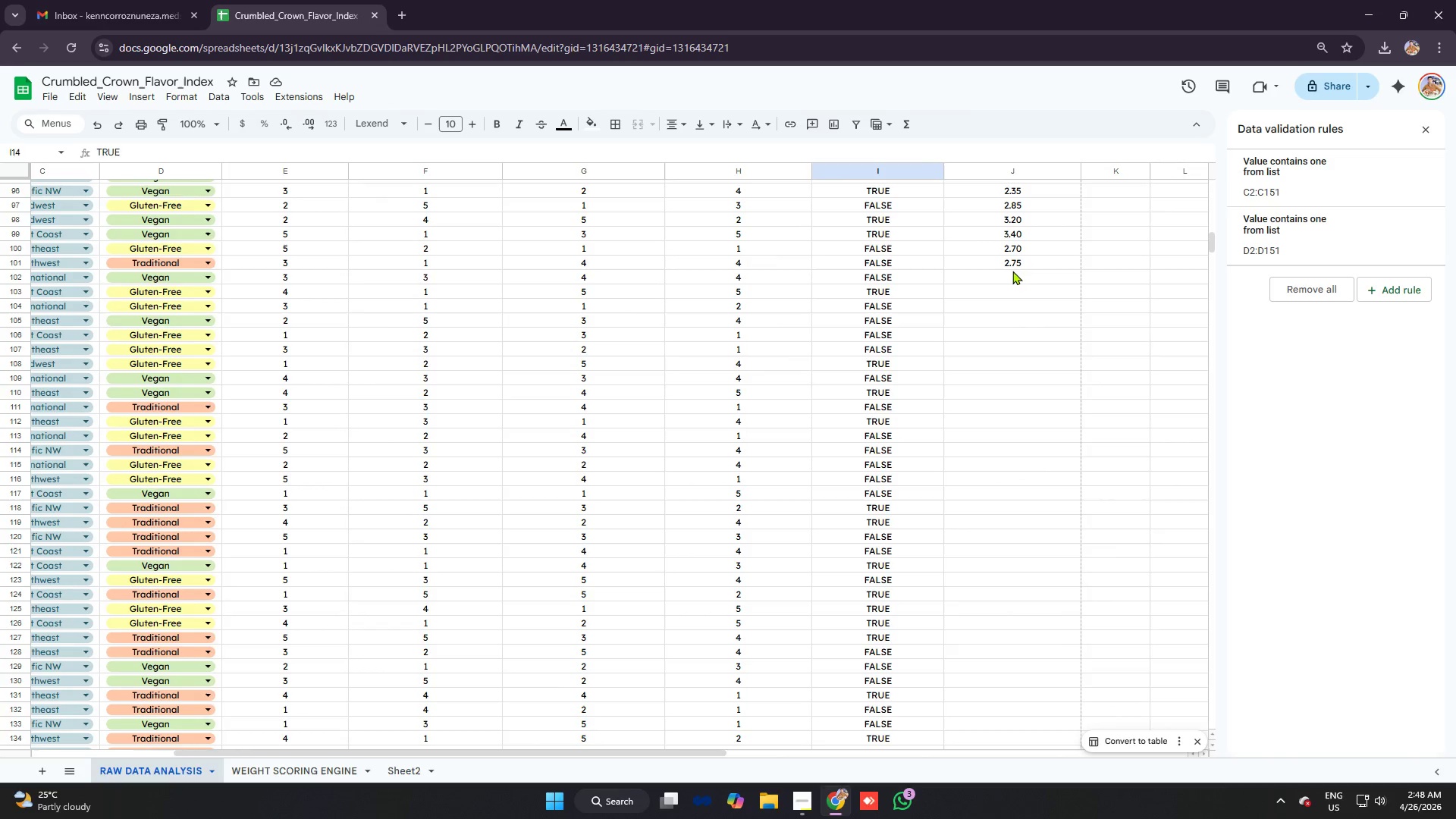 
left_click([1013, 271])
 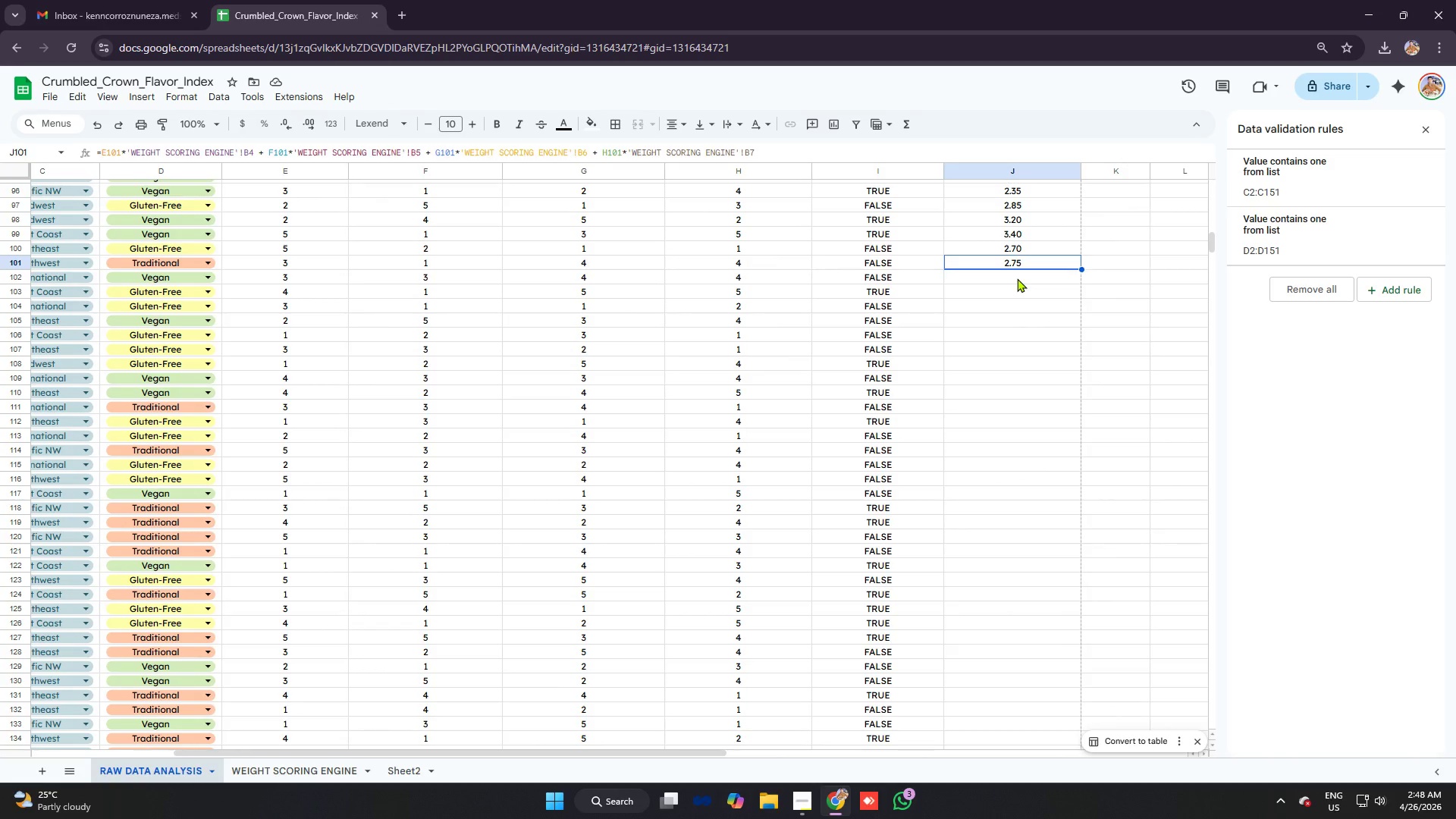 
left_click([1017, 278])
 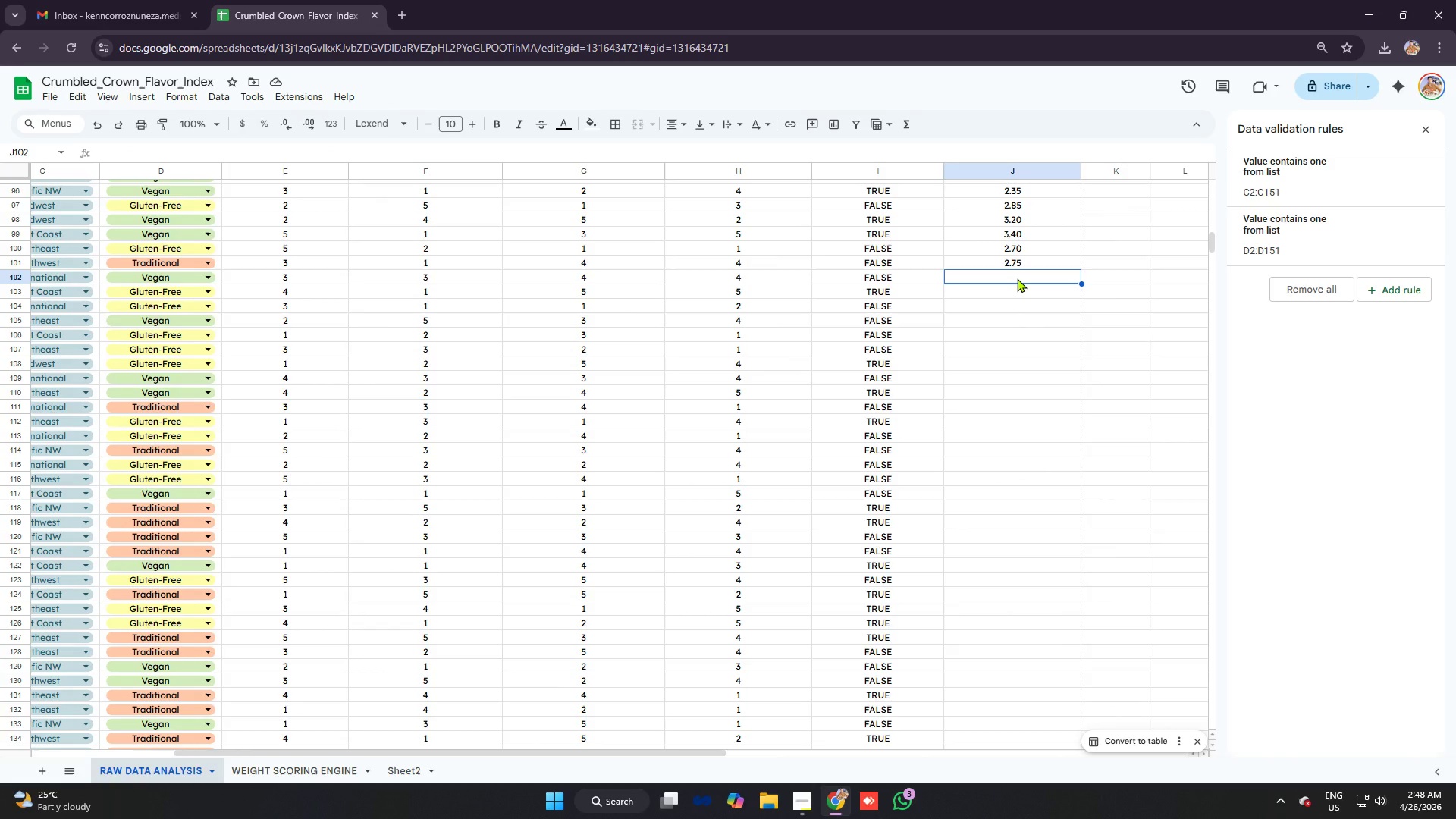 
key(Control+V)
 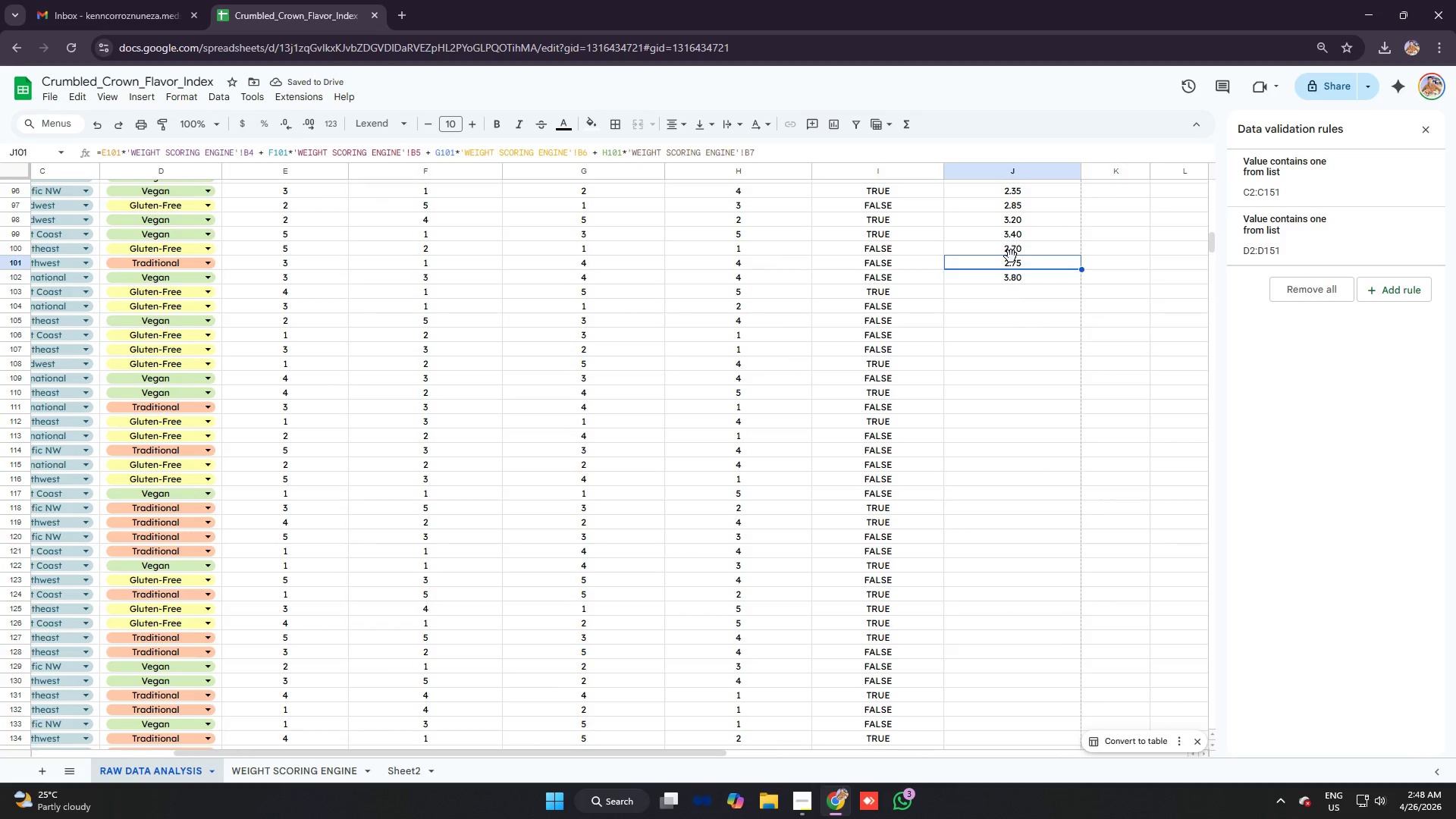 
left_click([1022, 275])
 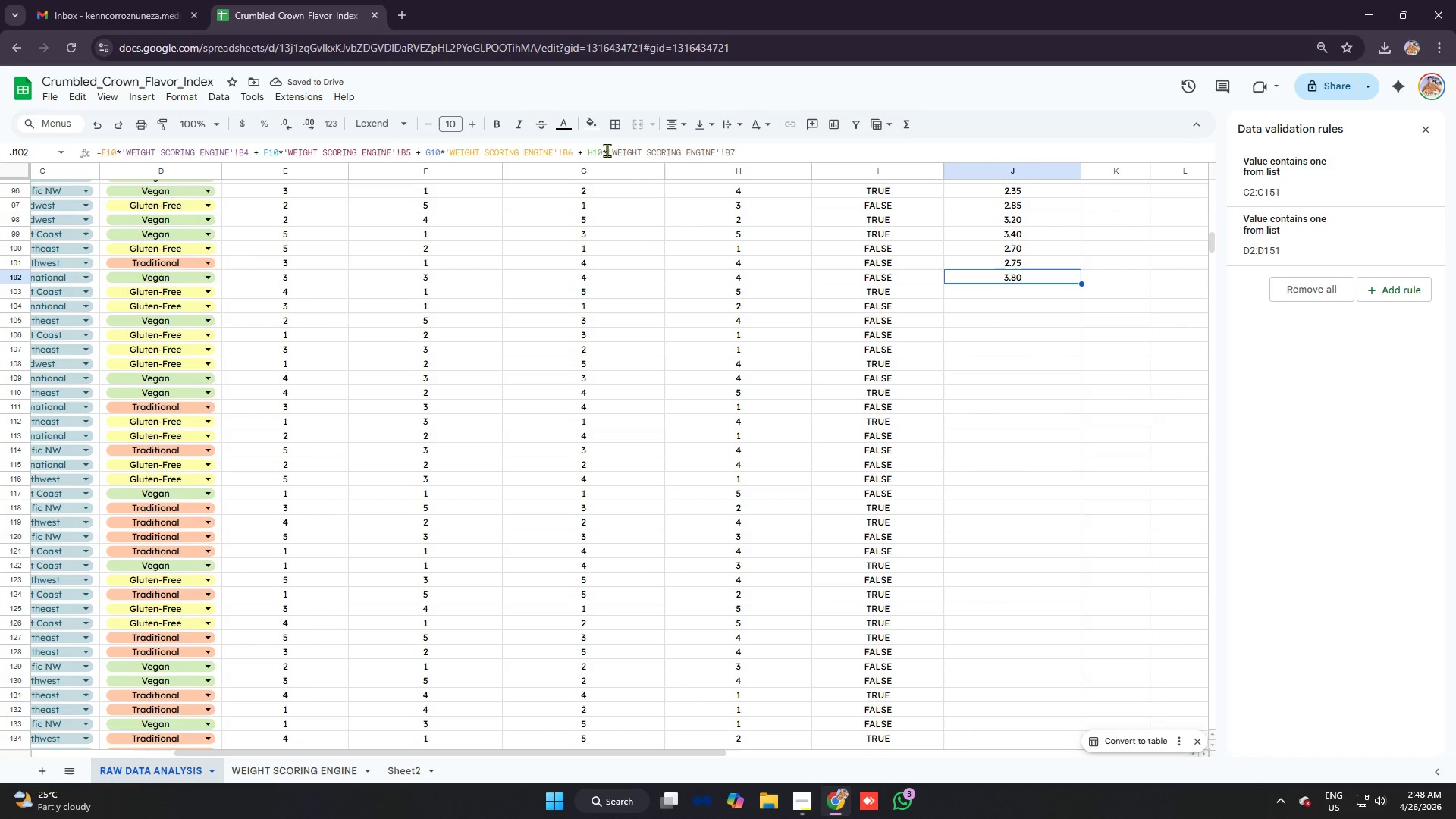 
left_click([604, 149])
 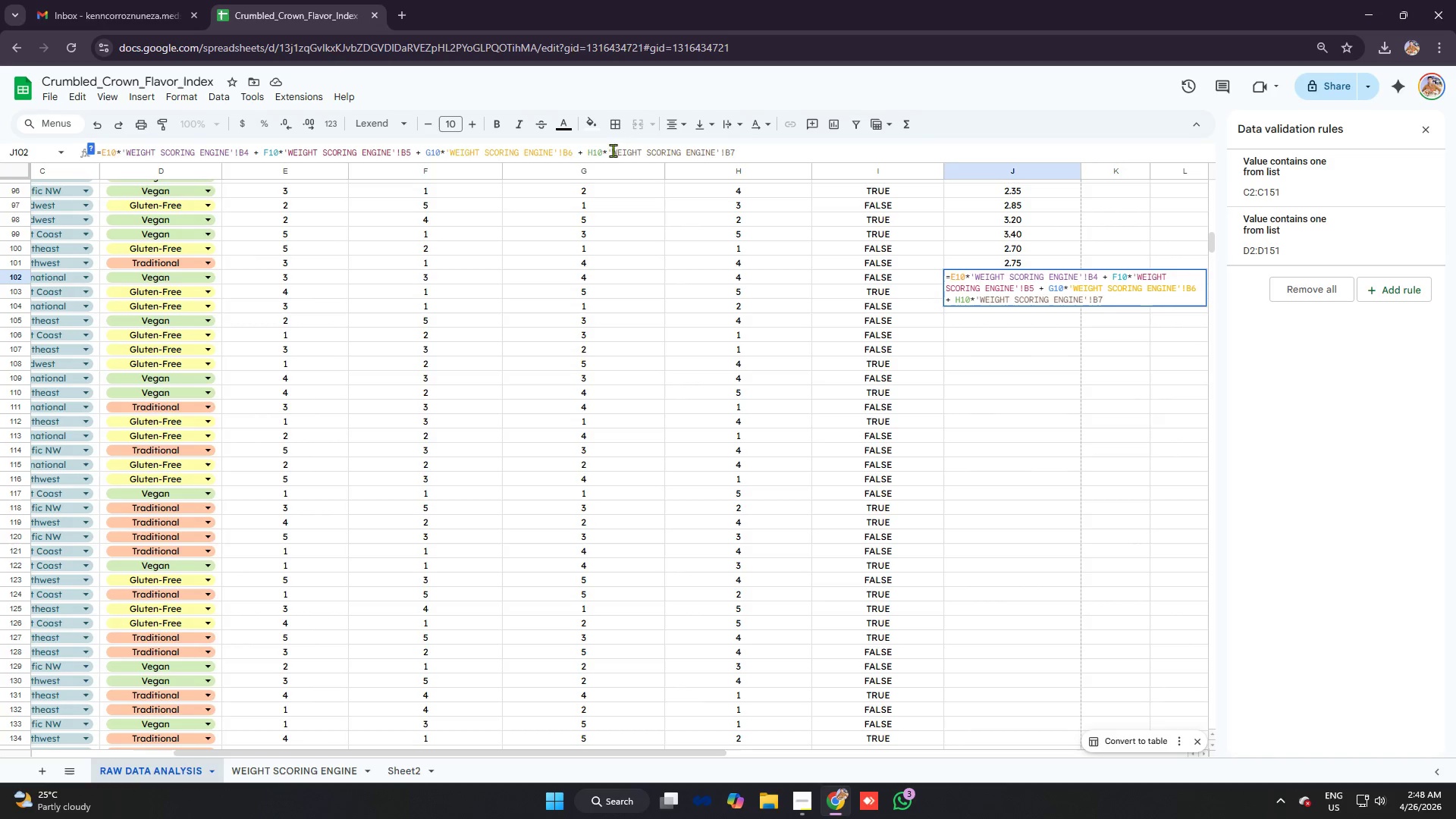 
key(2)
 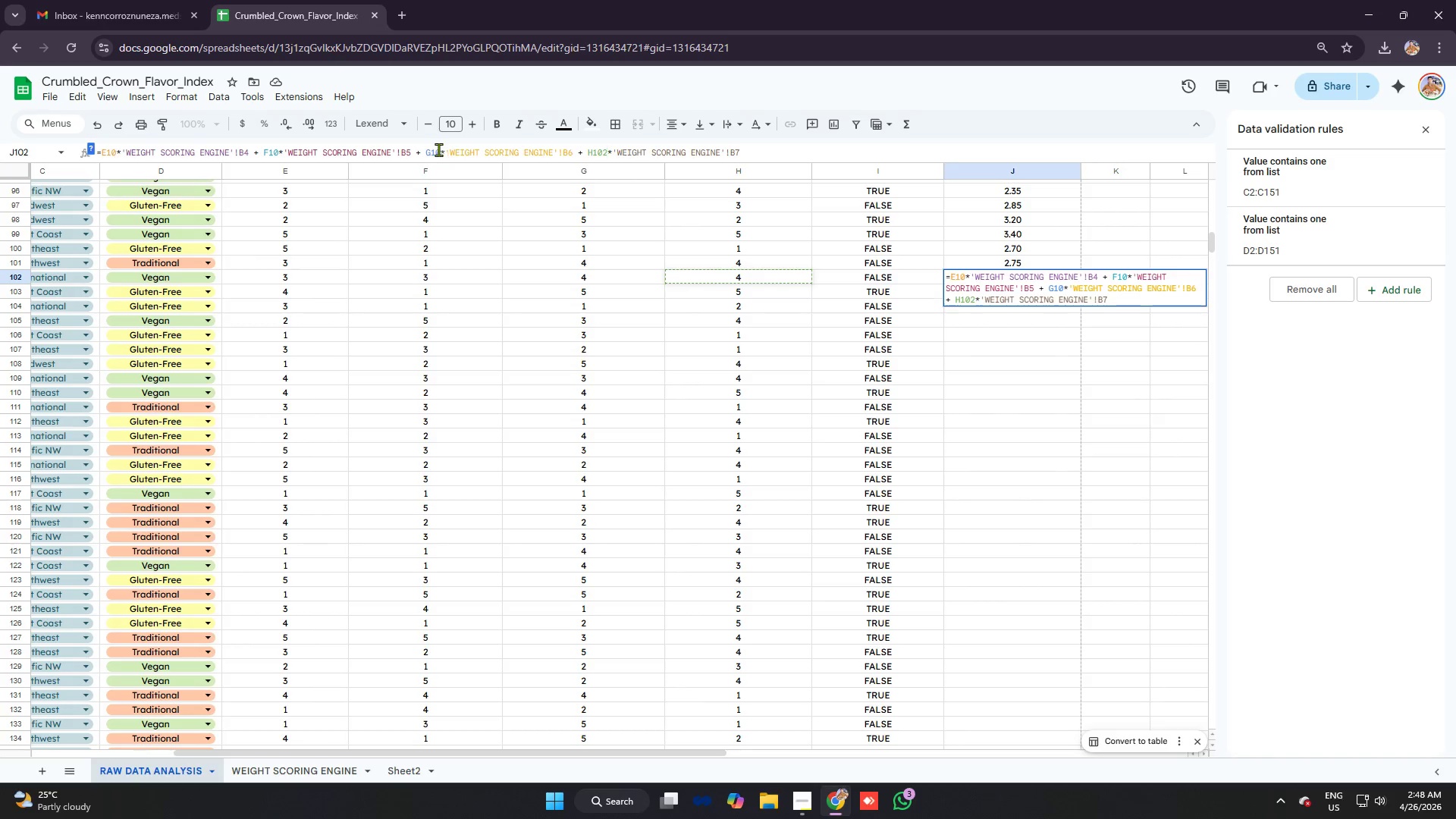 
left_click([437, 149])
 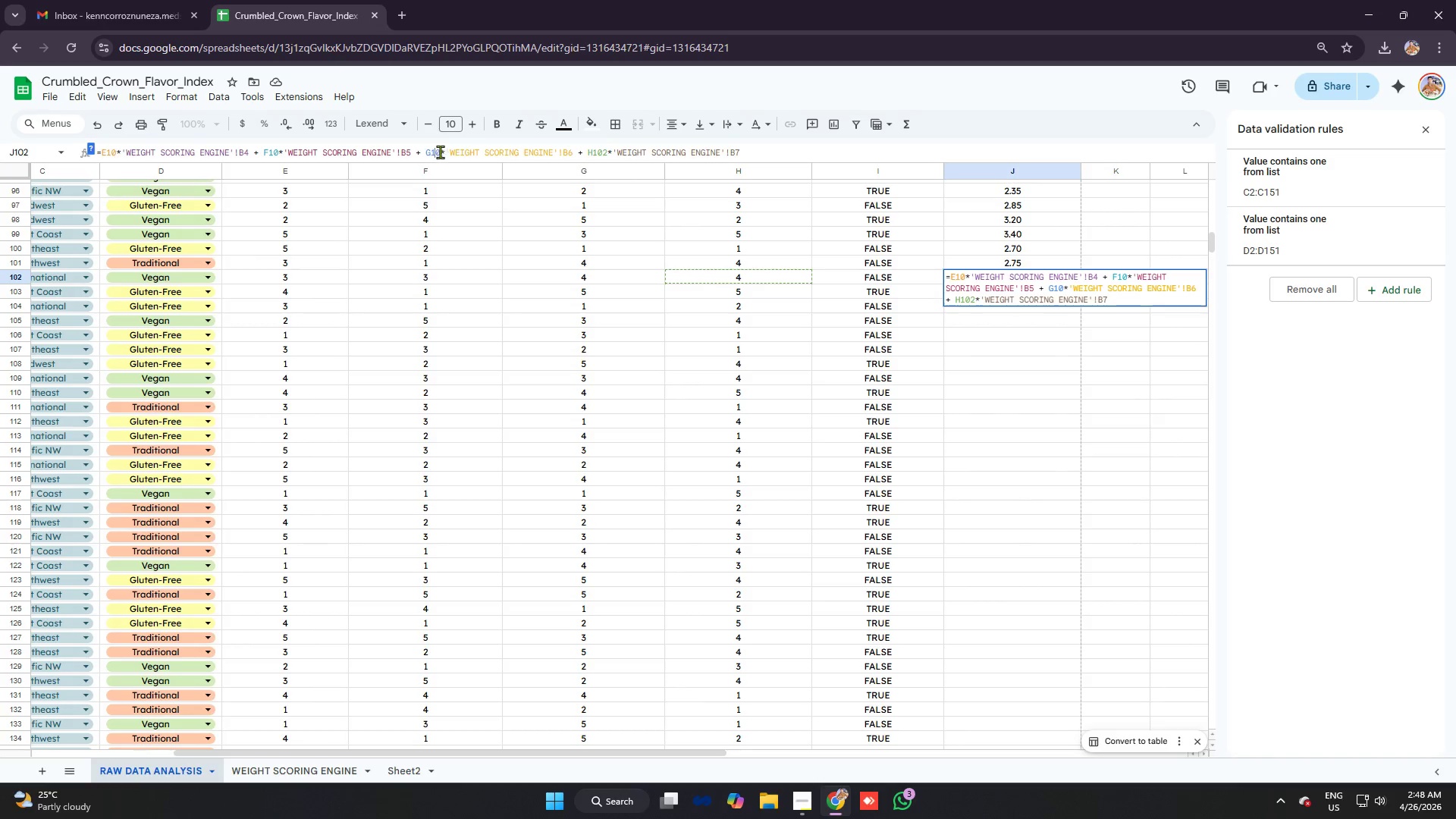 
key(2)
 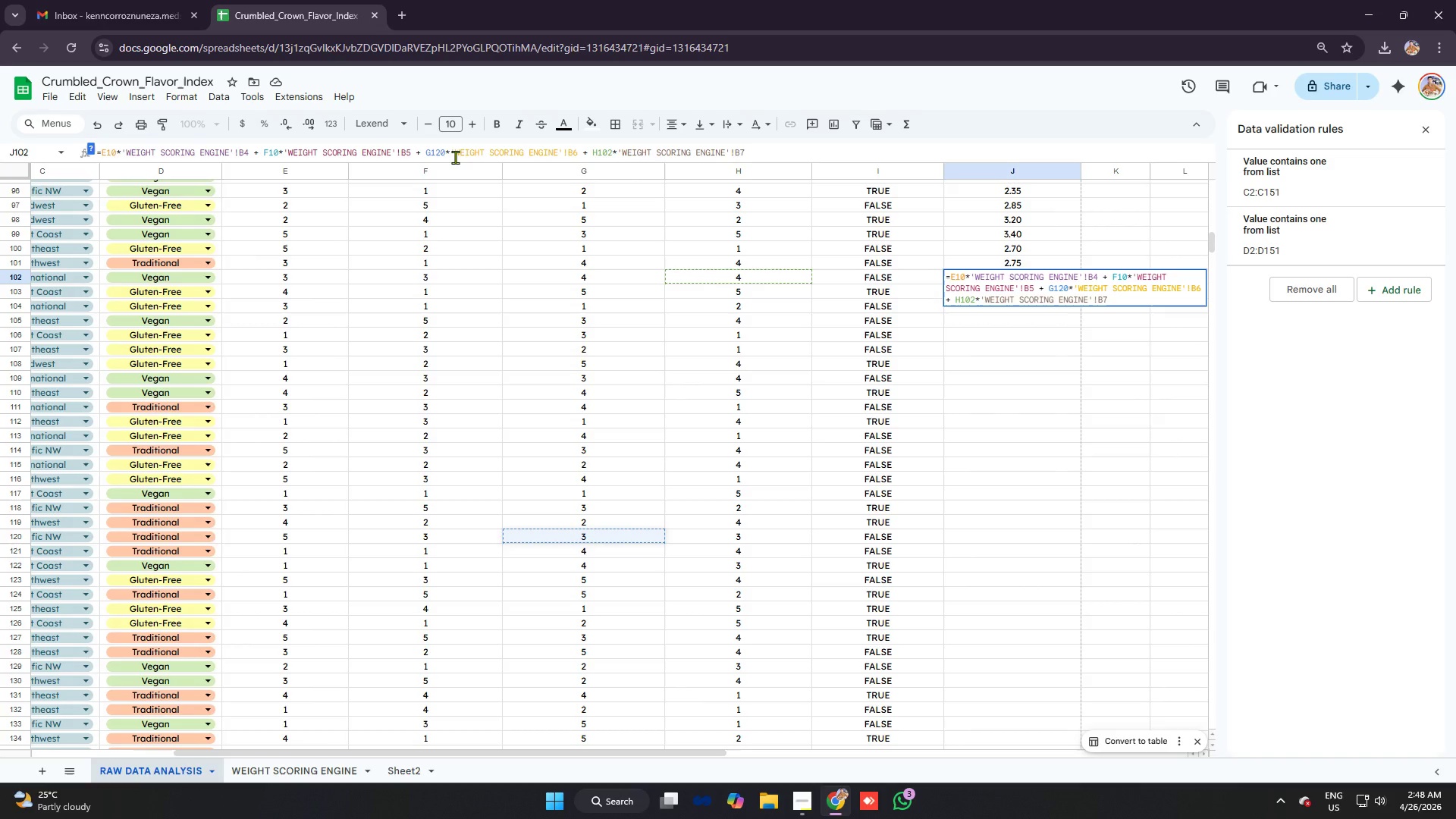 
key(Control+Z)
 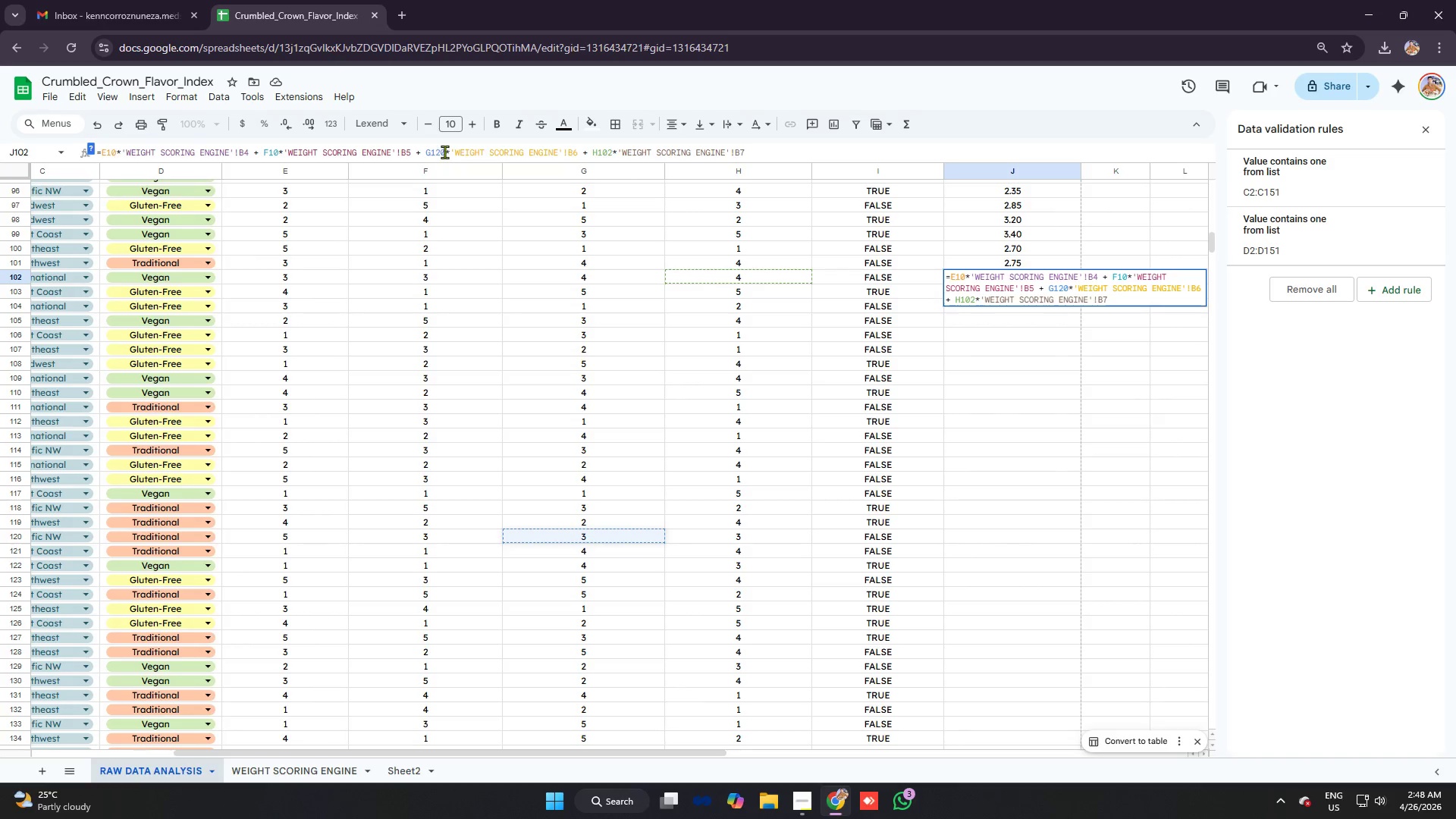 
left_click([444, 152])
 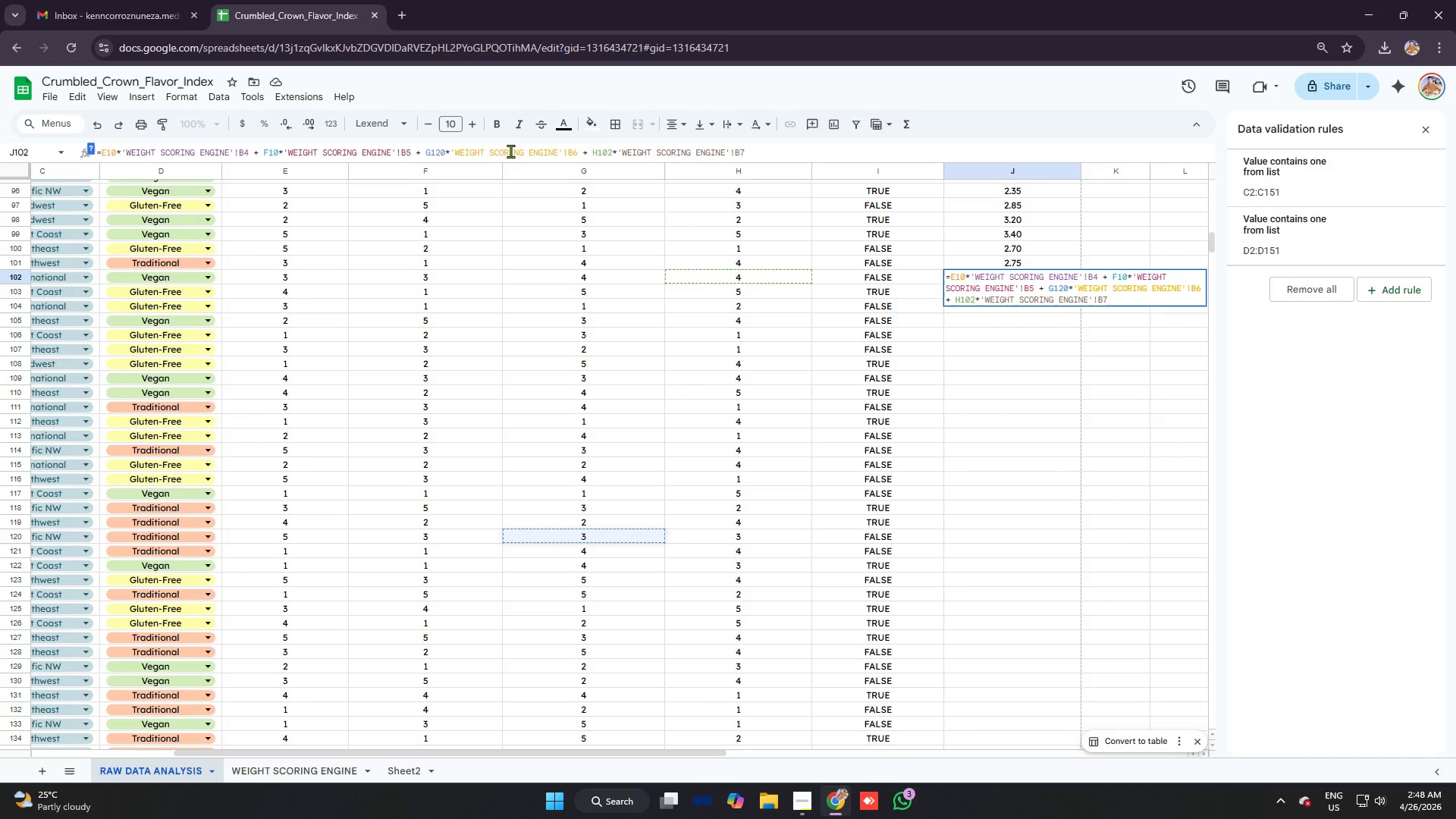 
type(2)
key(Backspace)
key(Backspace)
key(Backspace)
type(02)
 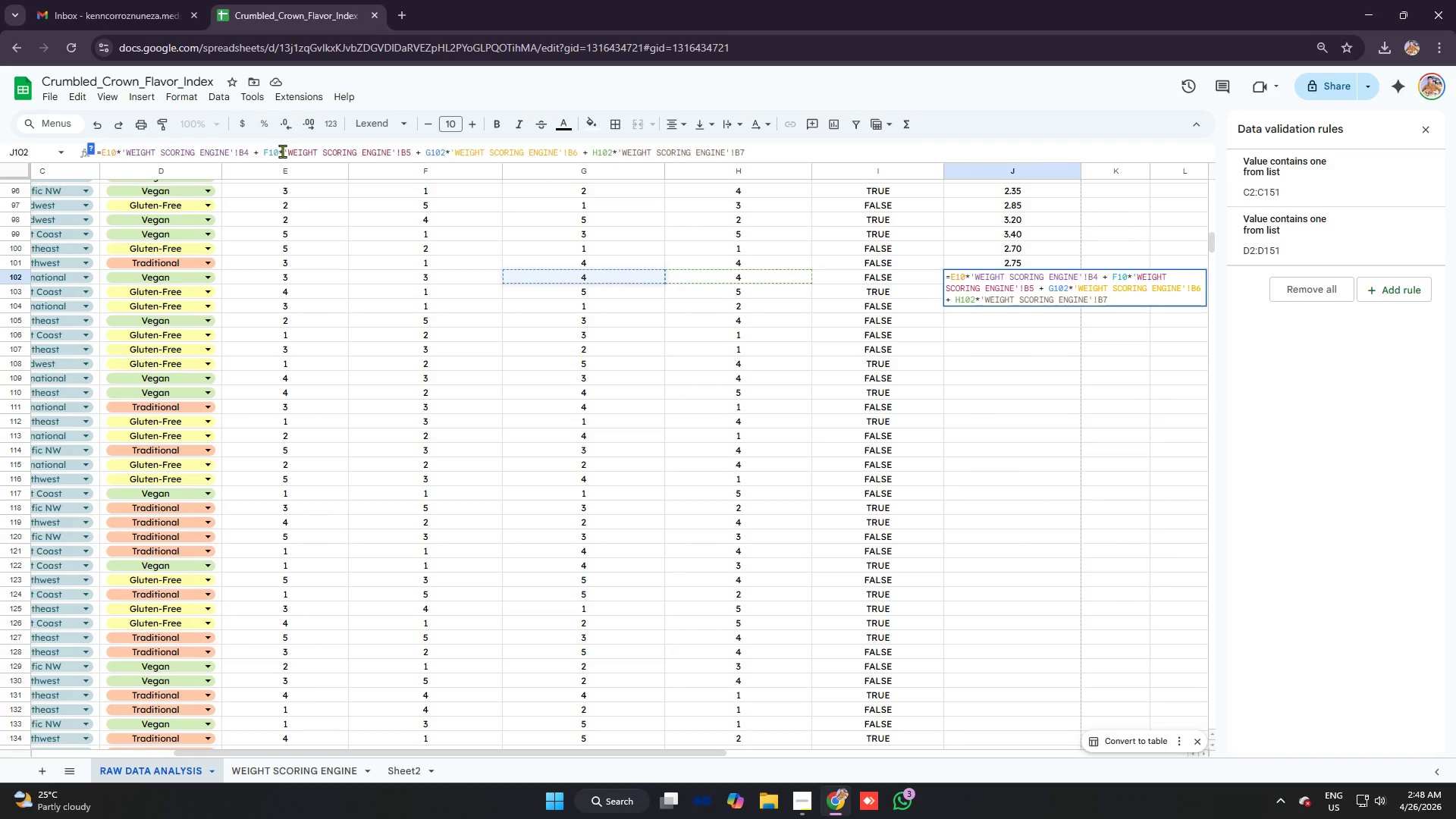 
left_click([280, 151])
 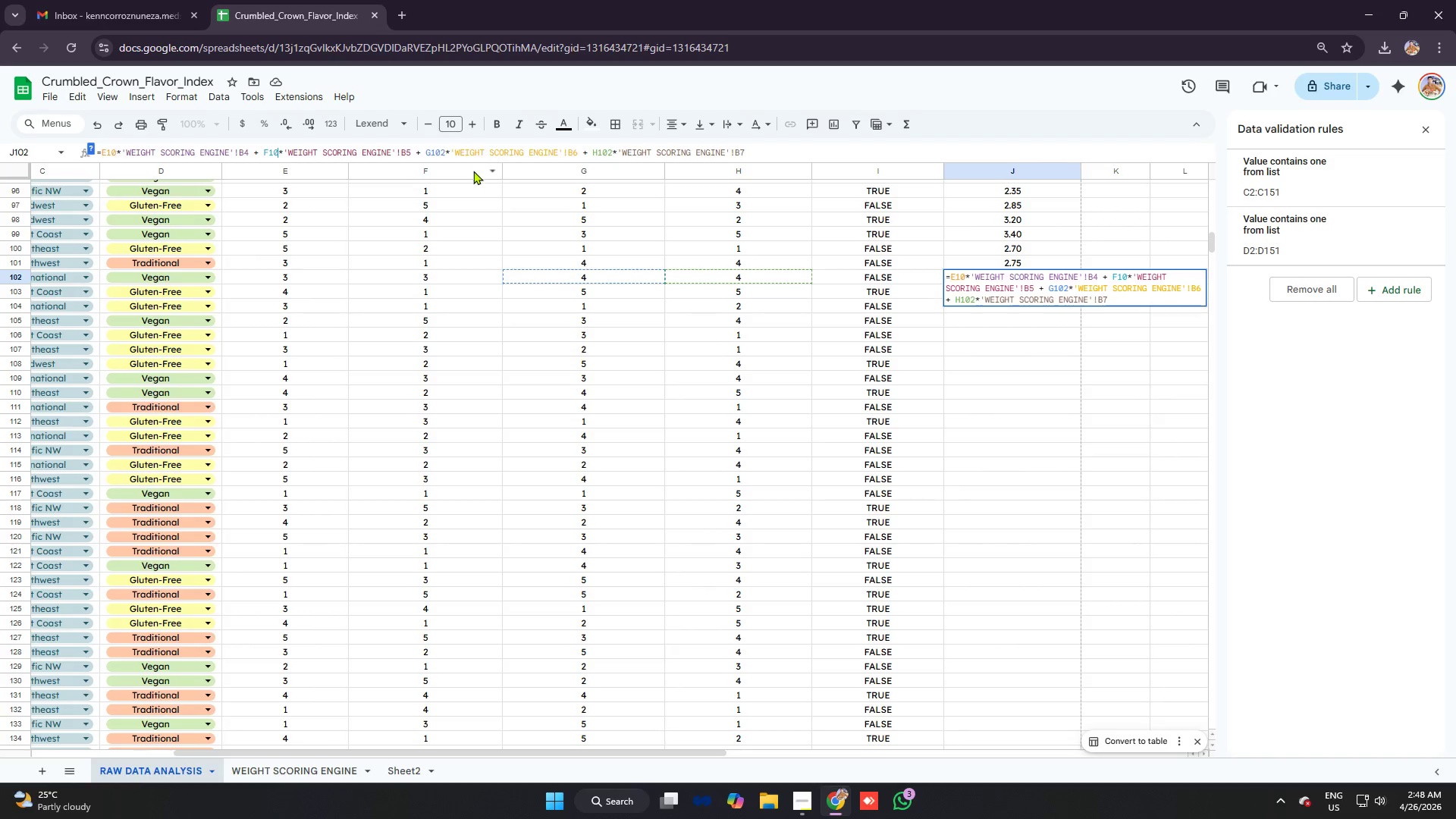 
key(2)
 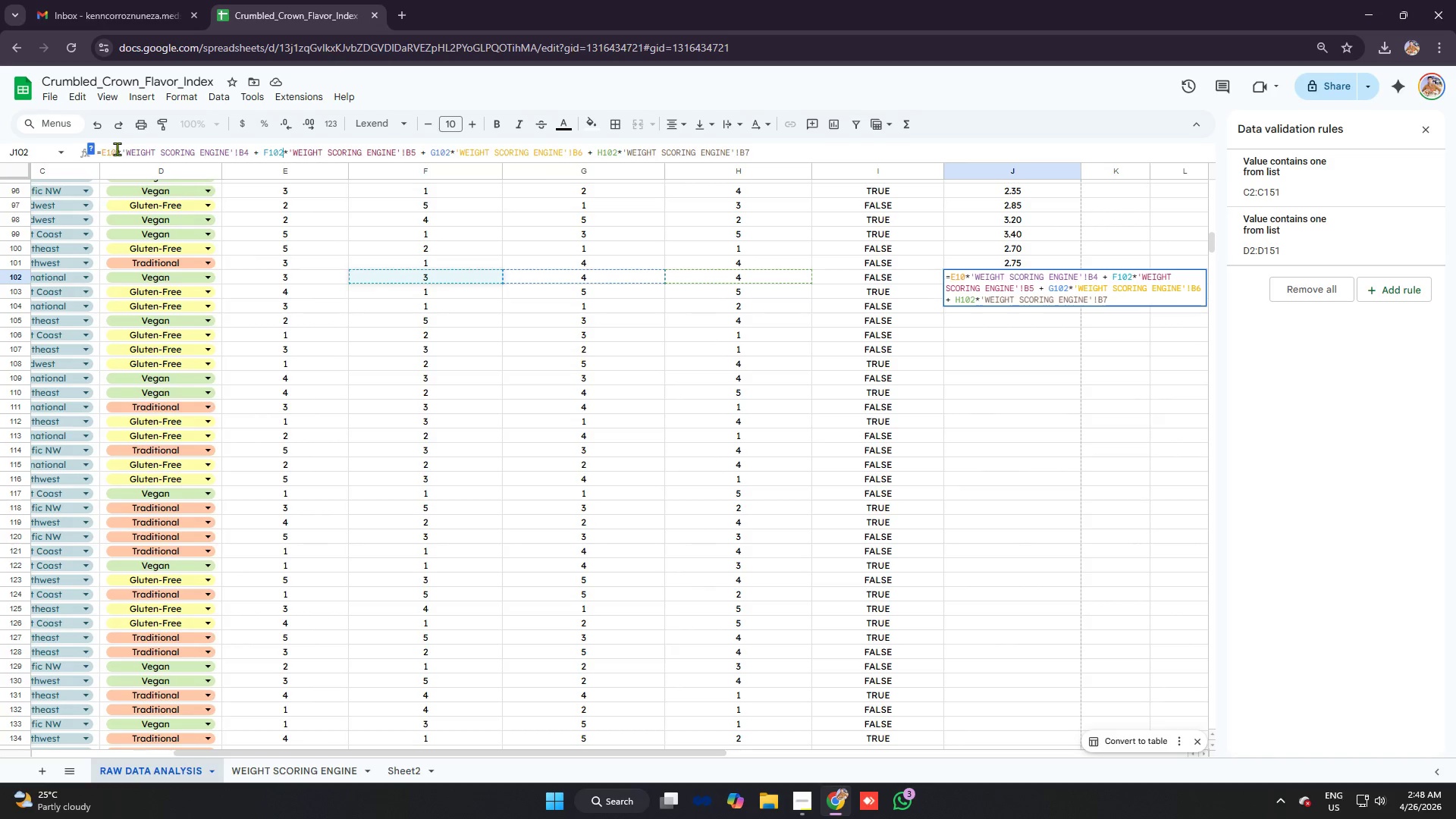 
left_click([118, 149])
 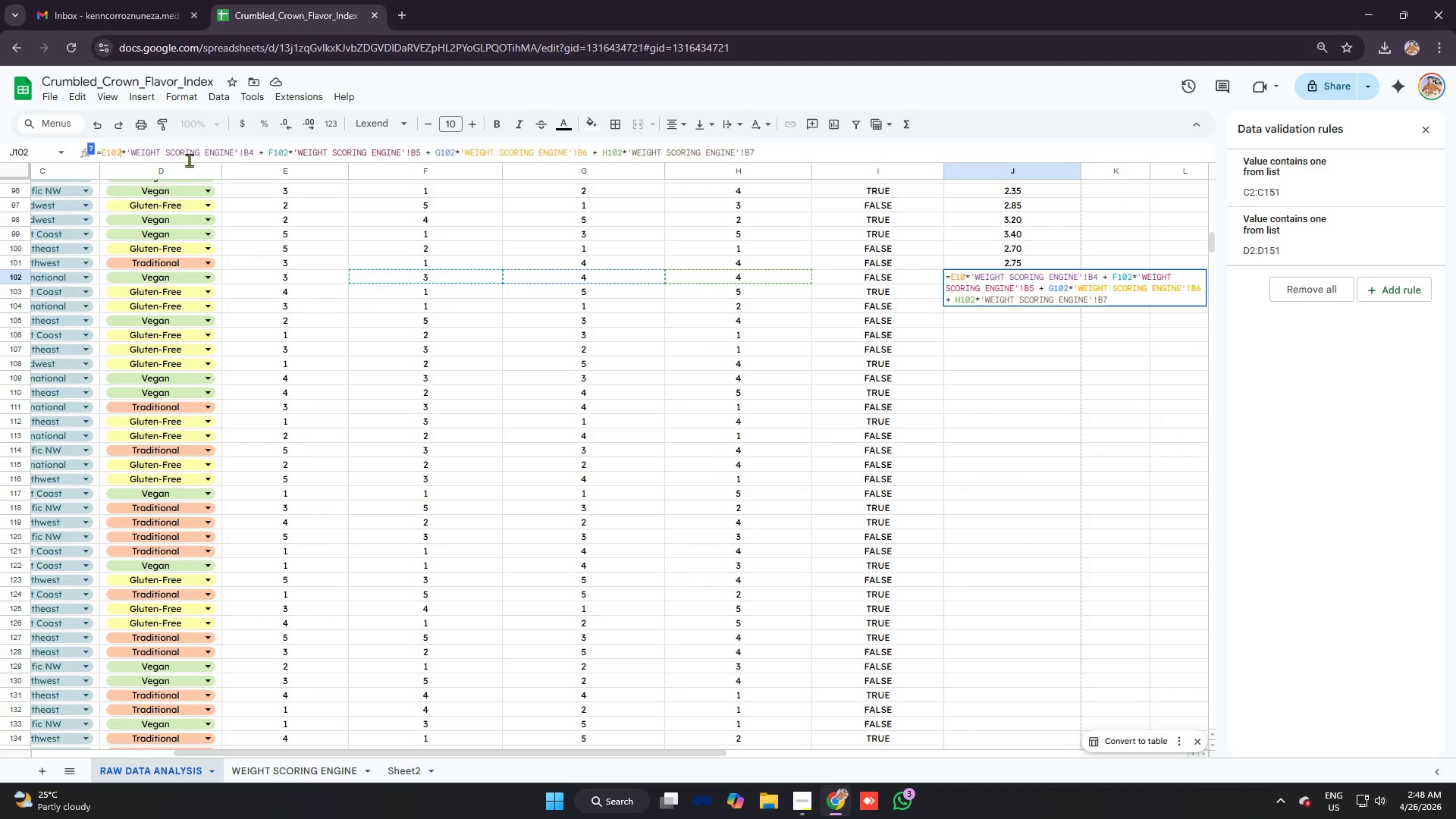 
key(2)
 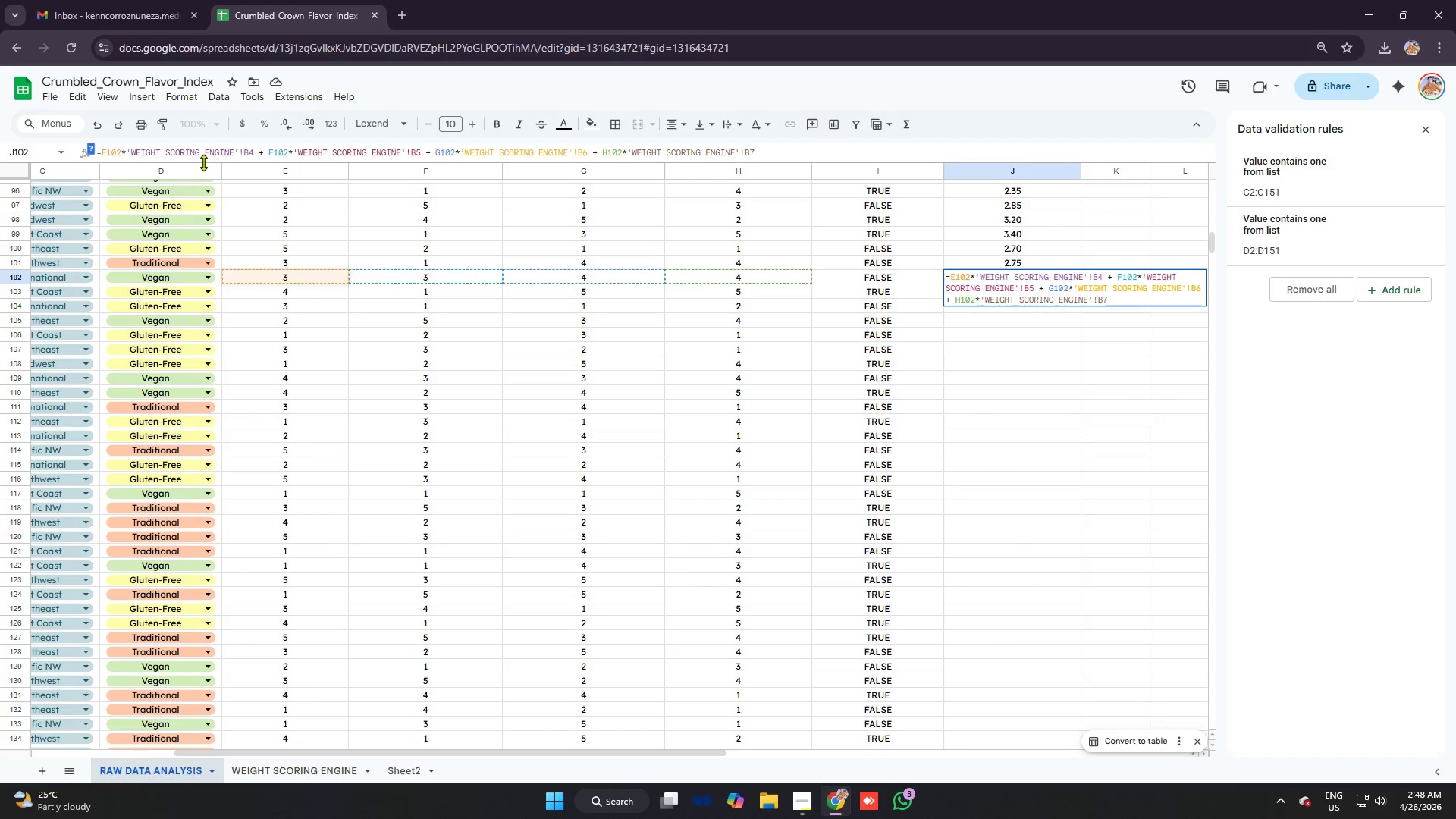 
key(Enter)
 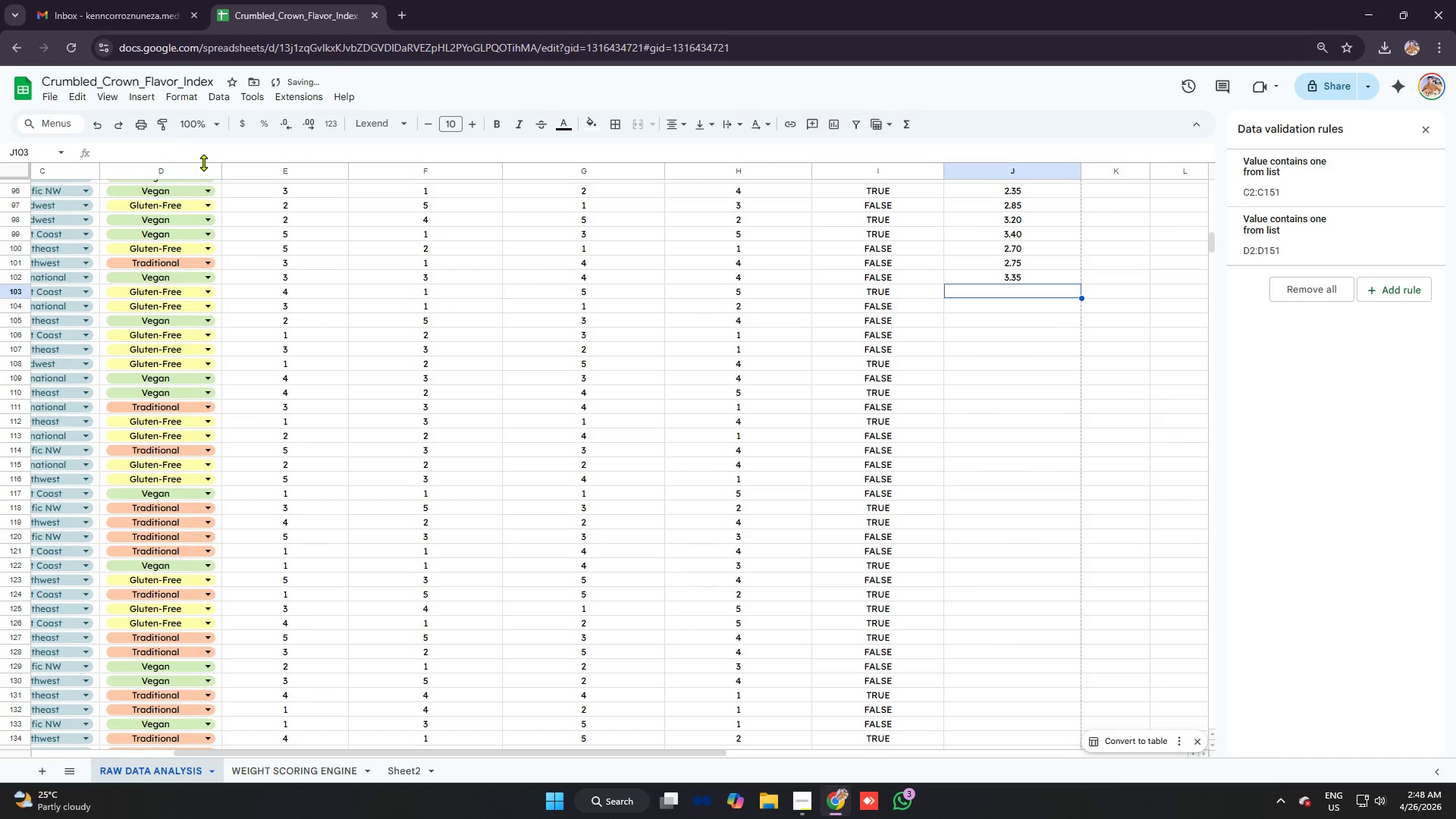 
key(Control+V)
 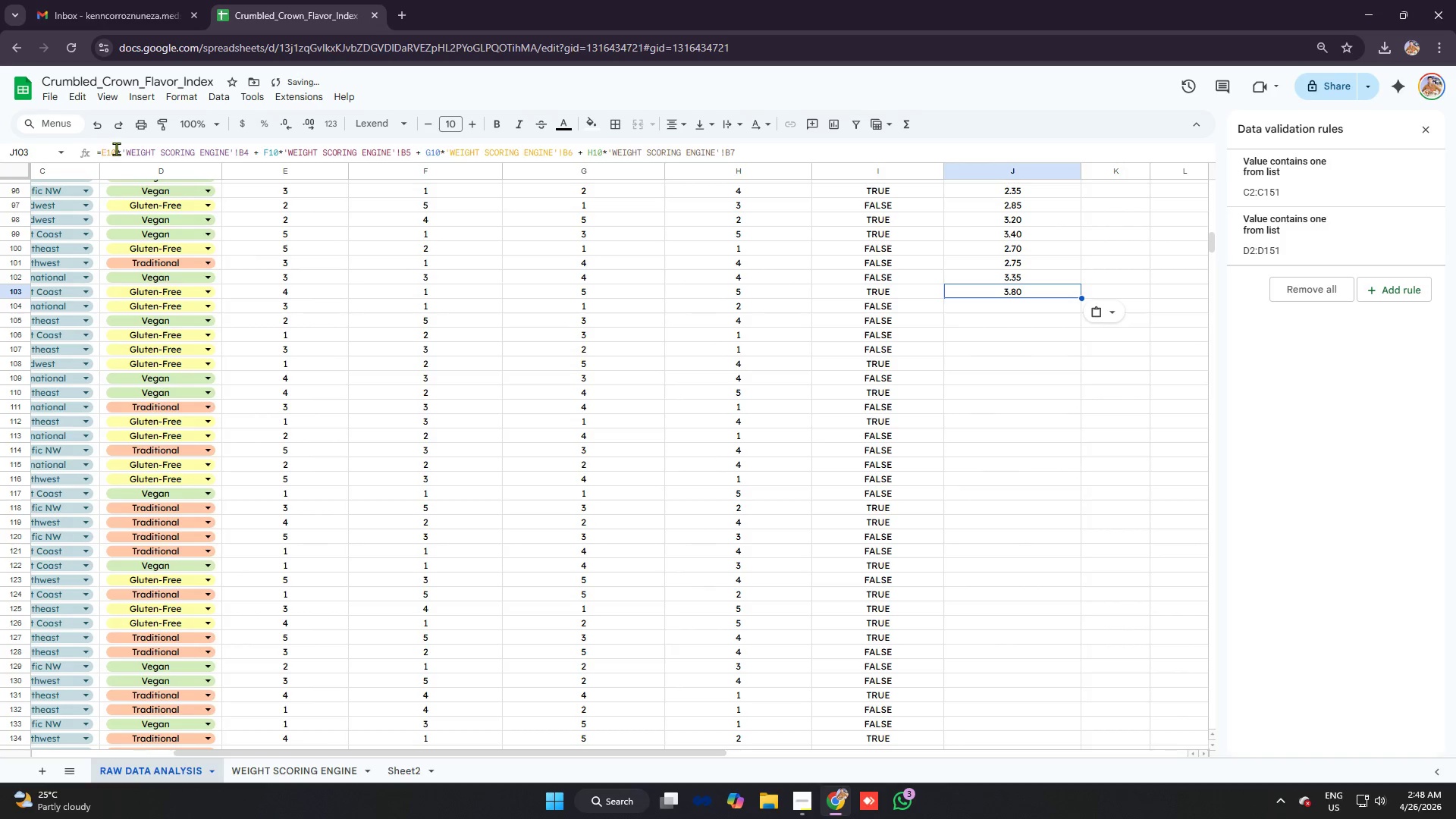 
left_click([119, 149])
 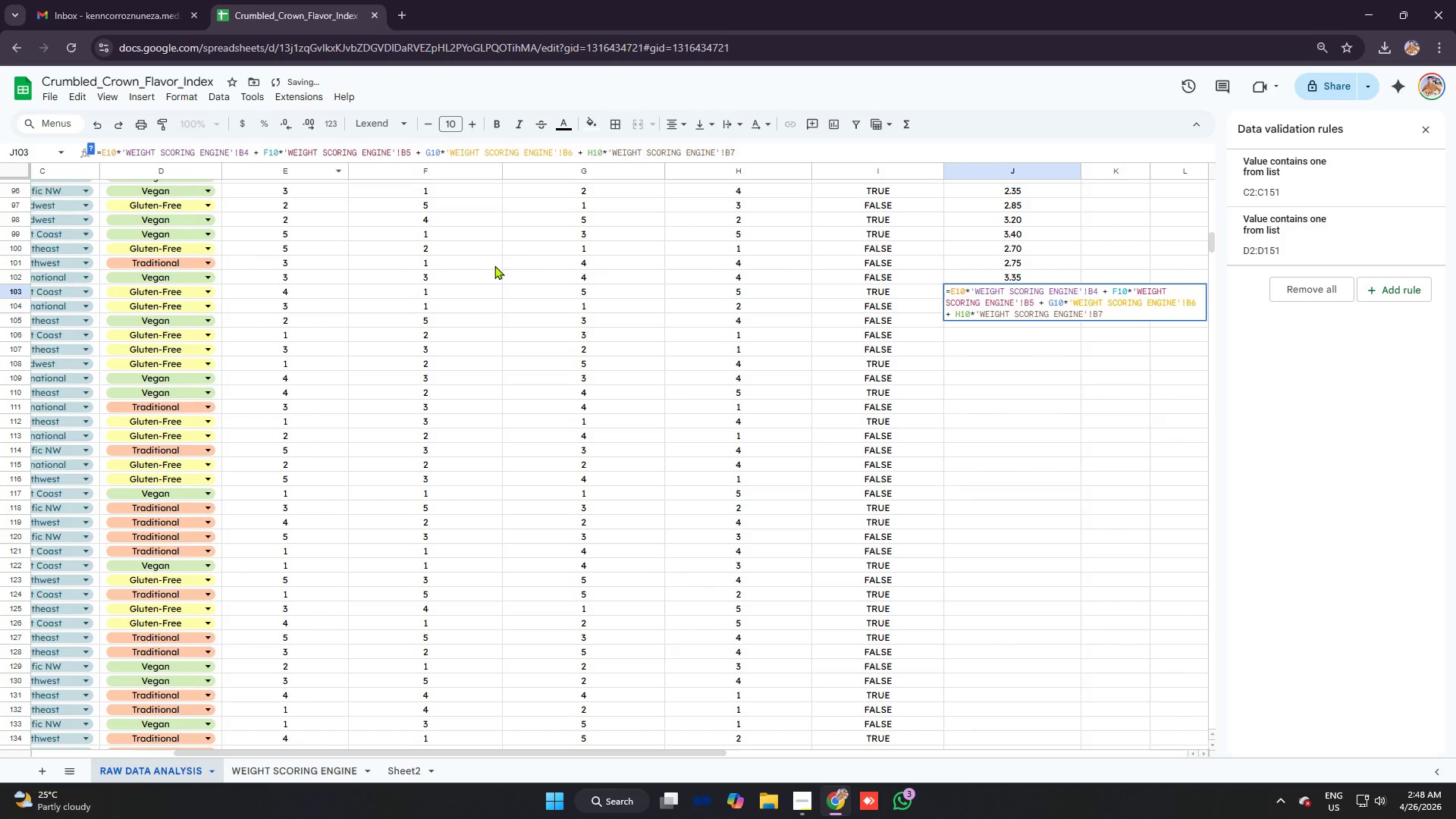 
key(3)
 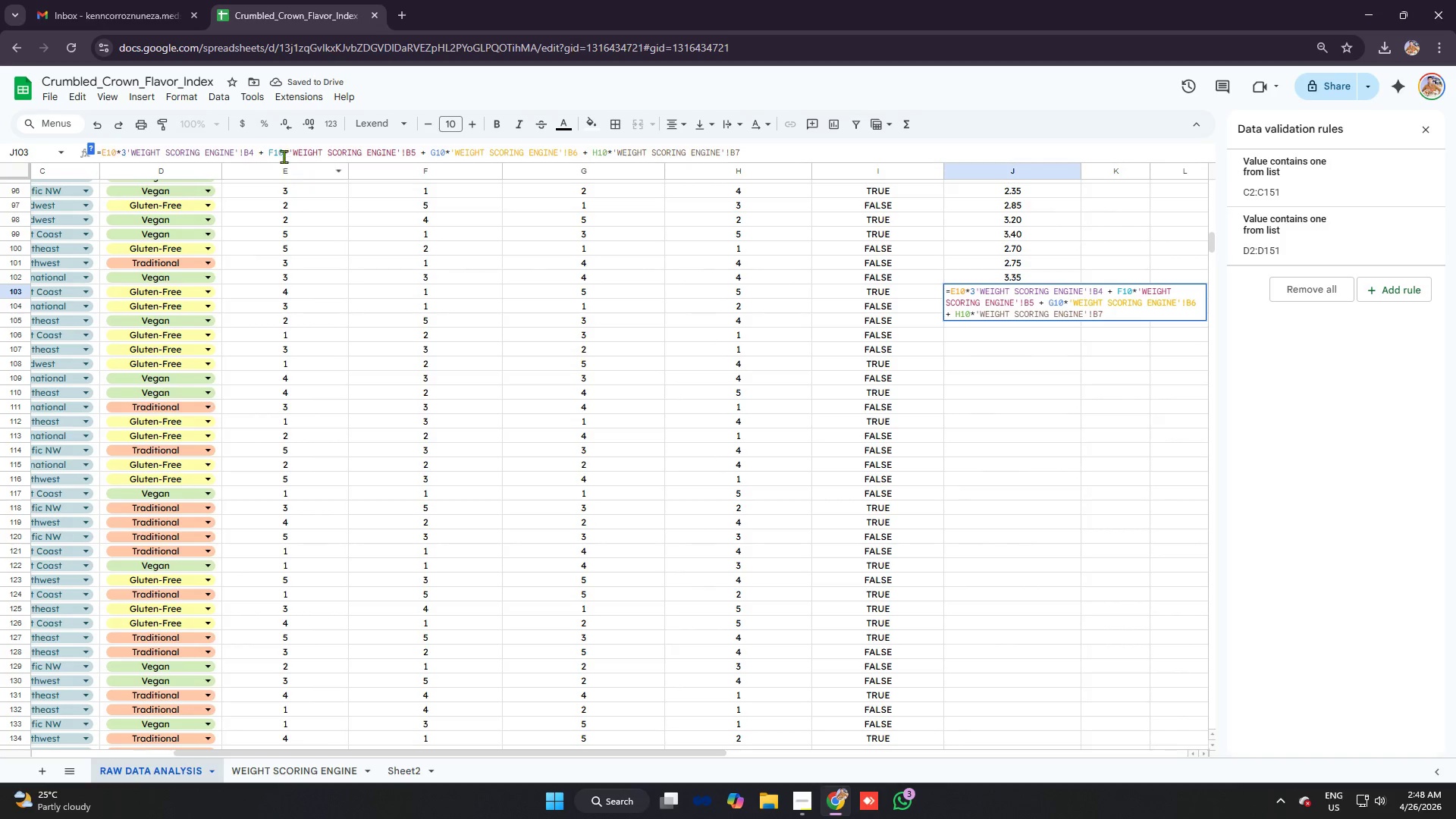 
left_click([284, 151])
 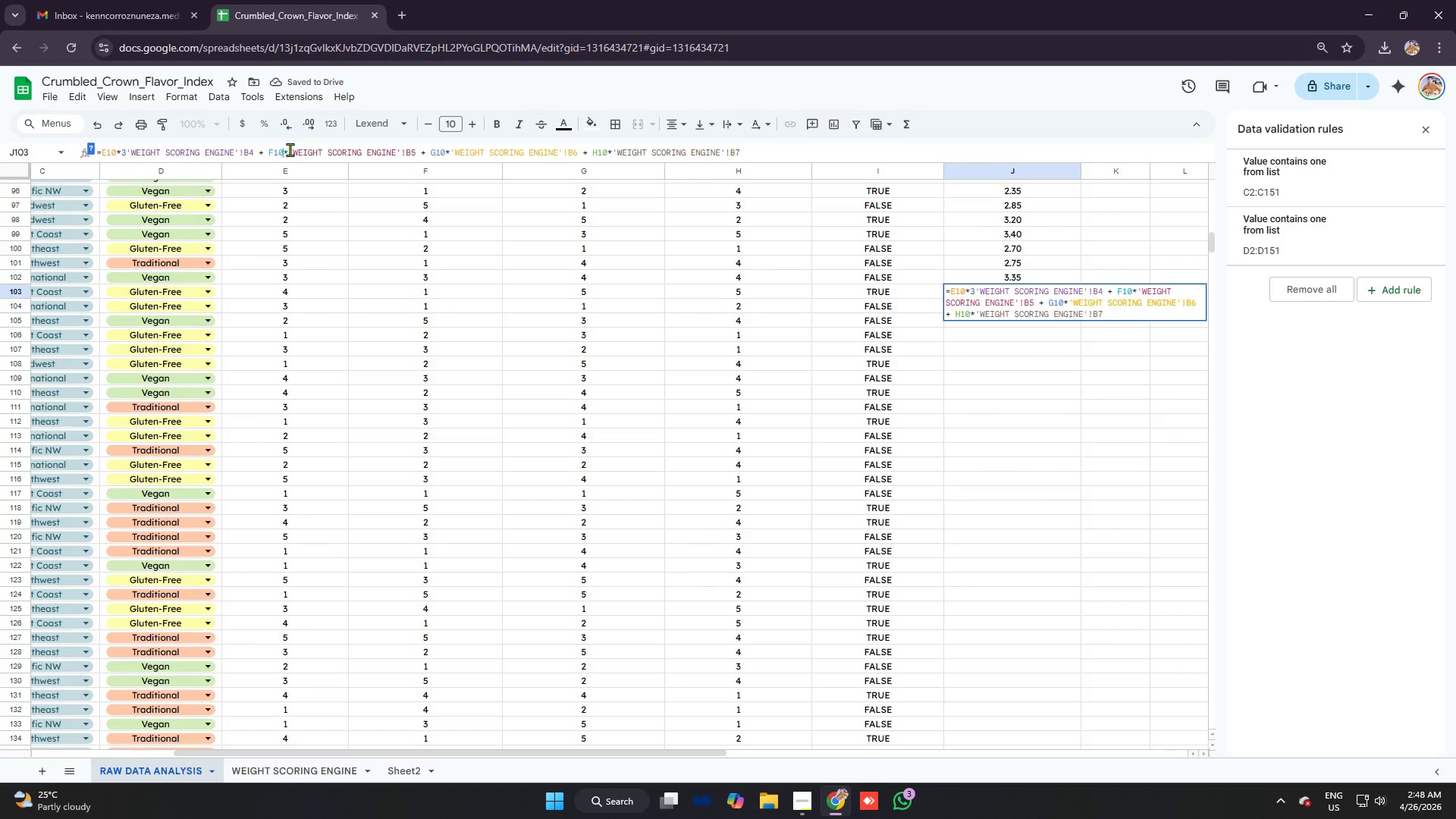 
key(3)
 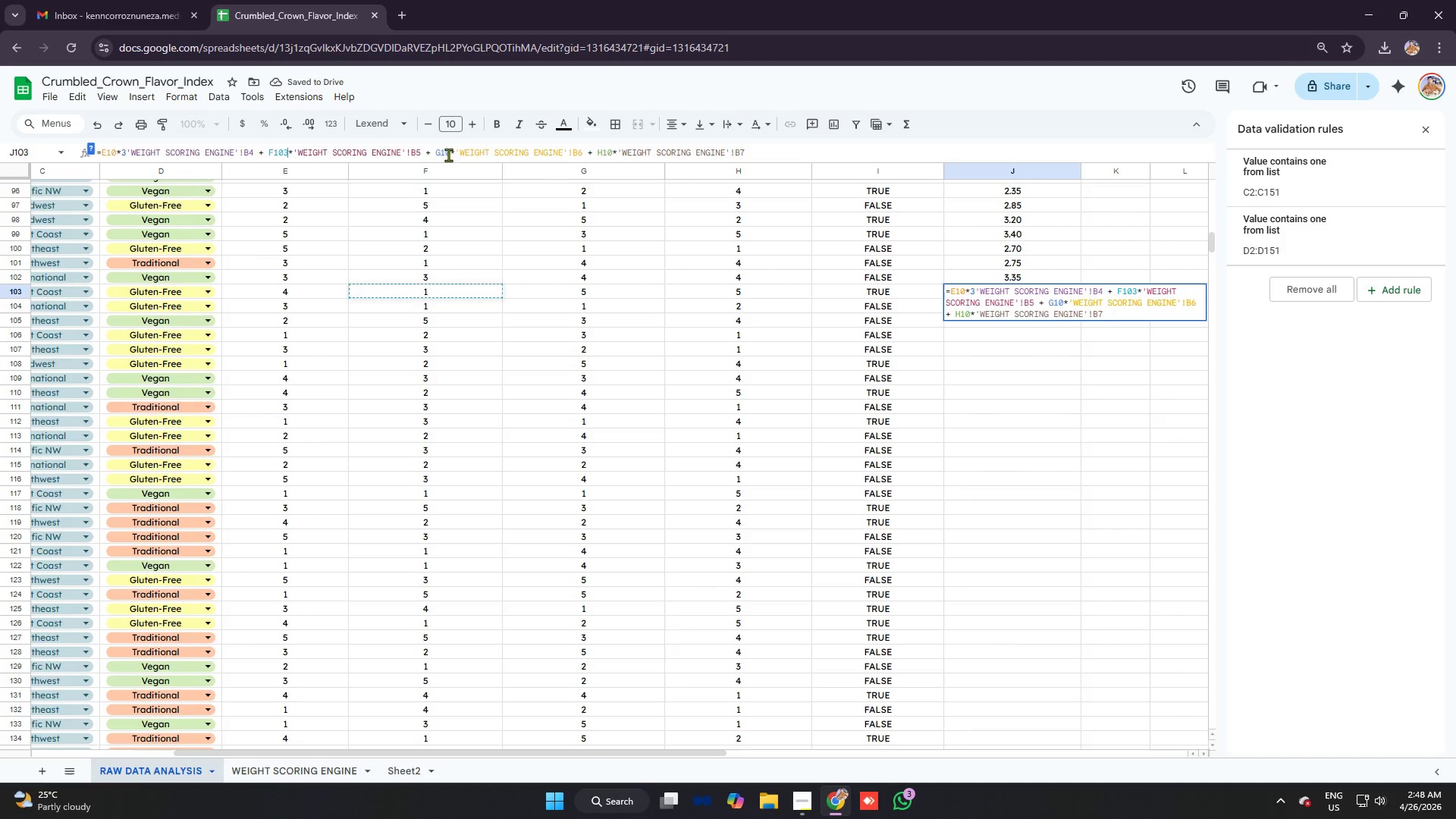 
left_click([450, 152])
 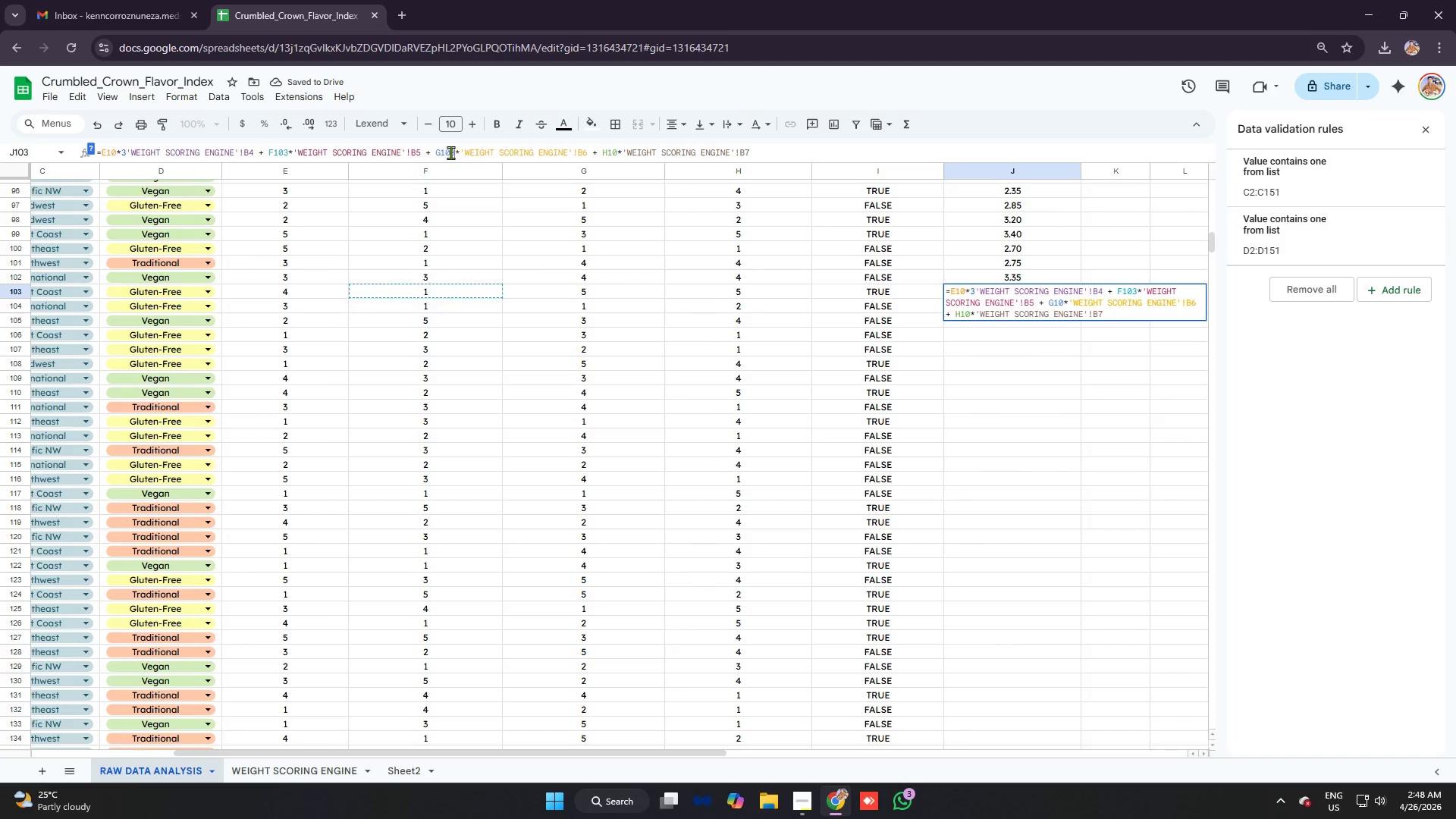 
key(3)
 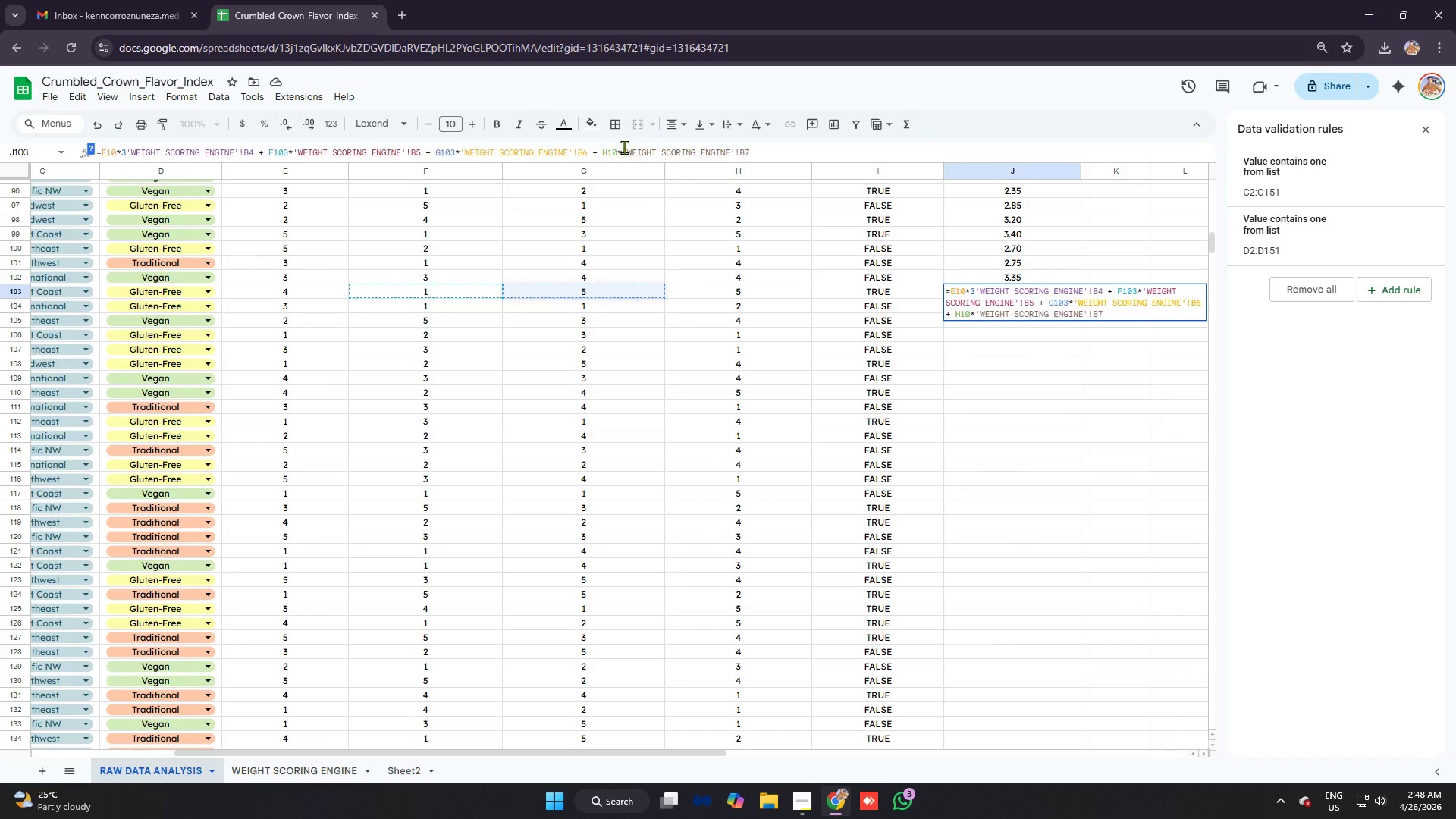 
left_click([617, 153])
 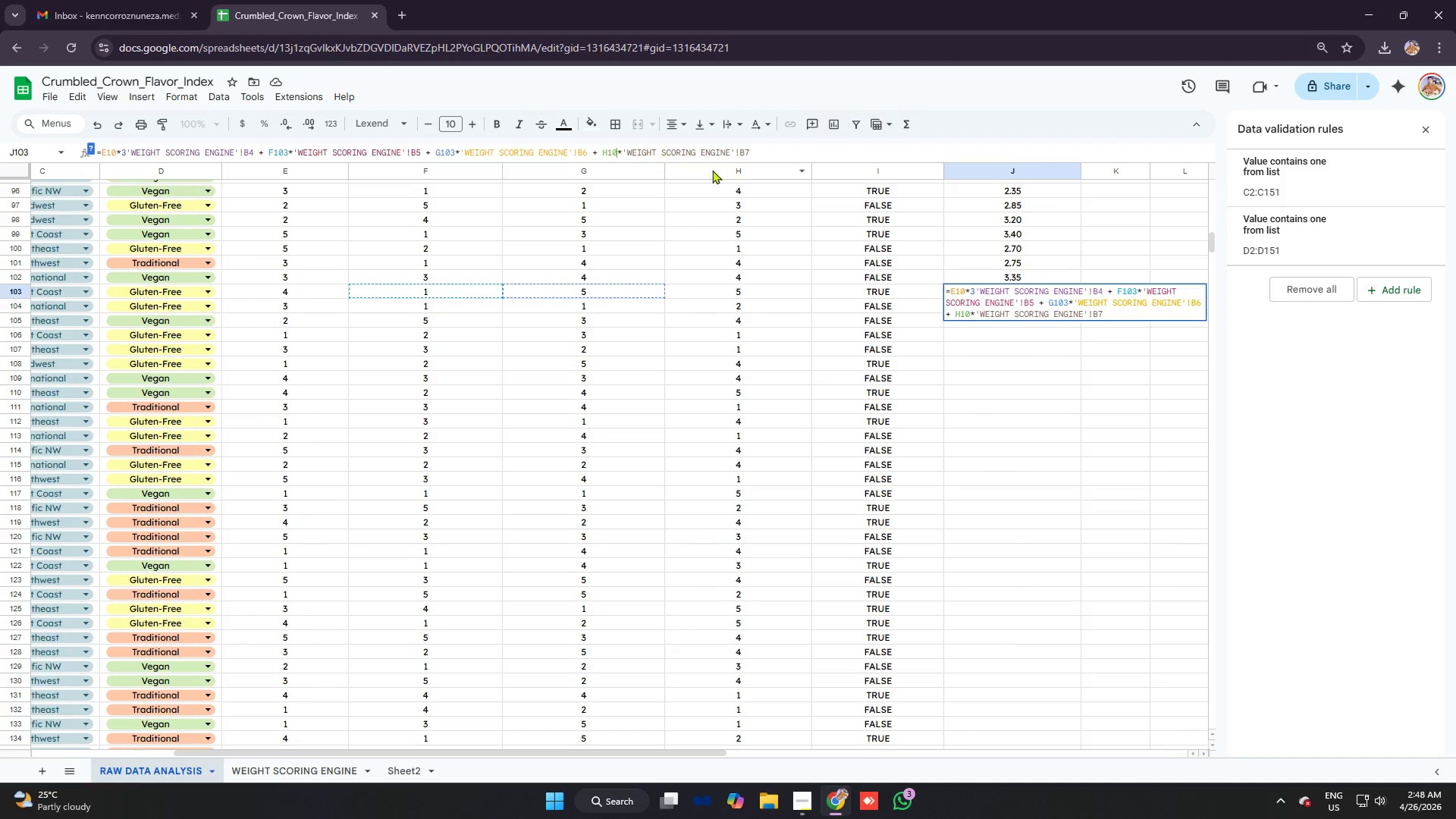 
key(3)
 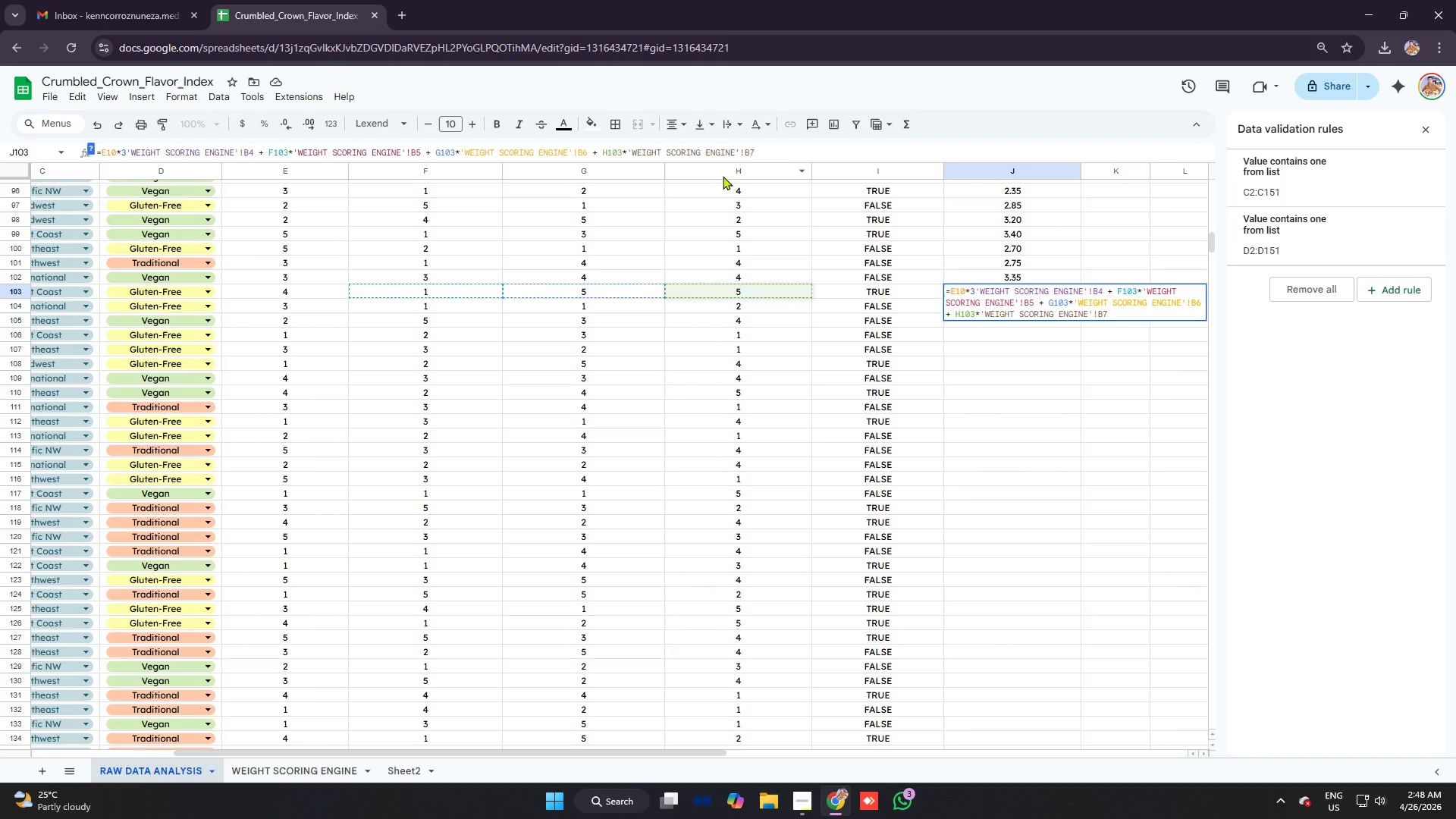 
key(Enter)
 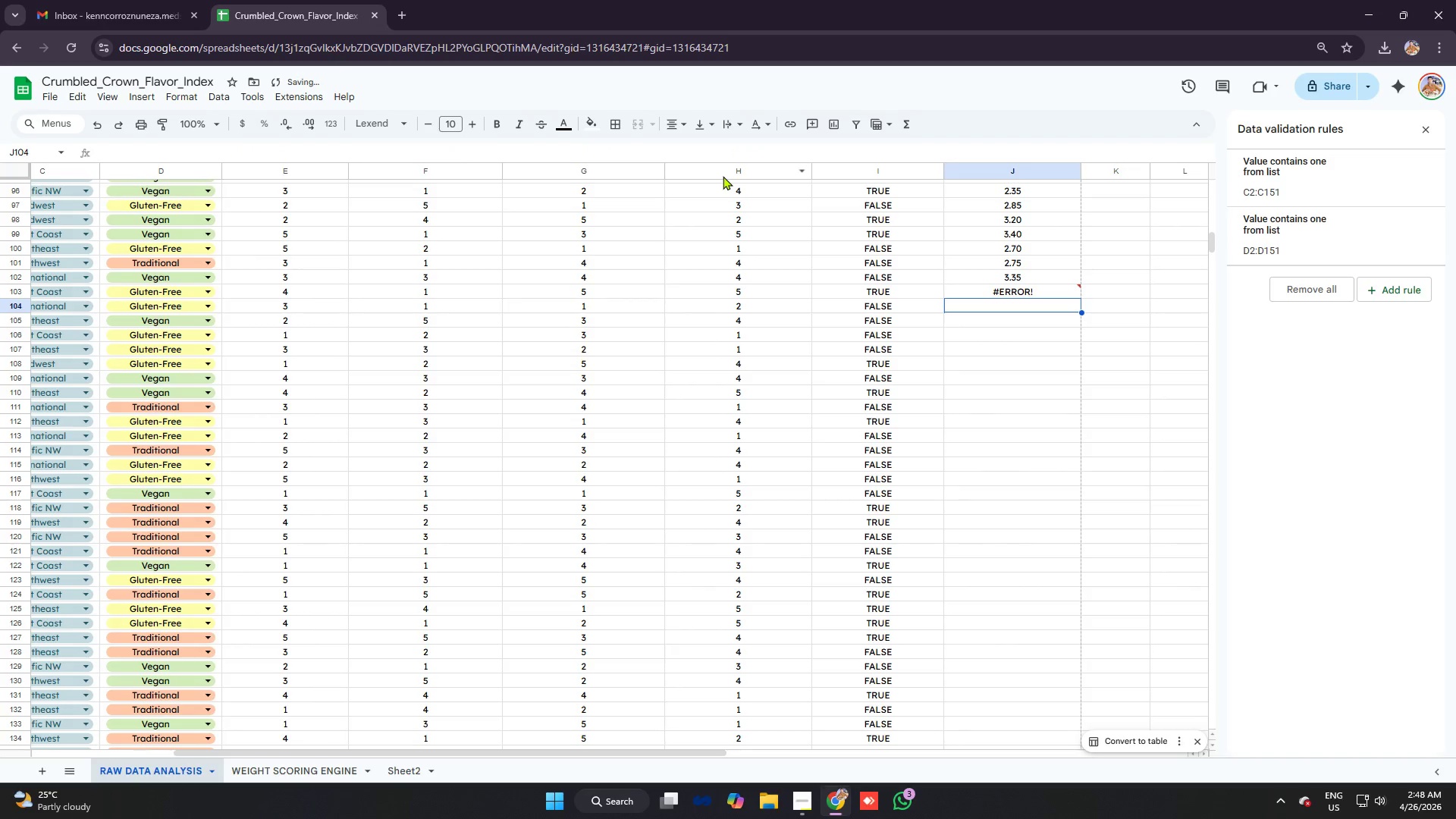 
key(Control+ControlLeft)
 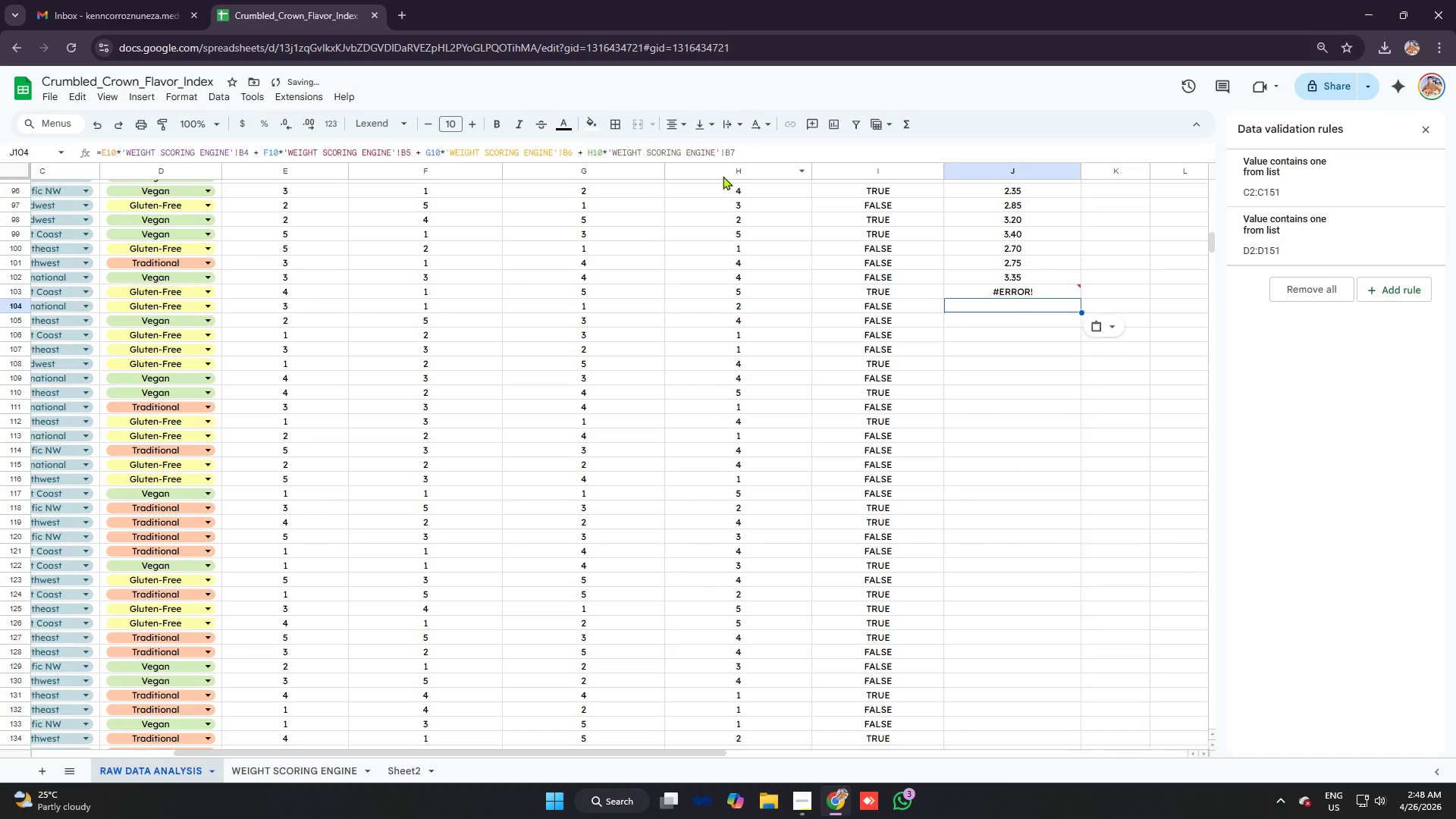 
key(Control+V)
 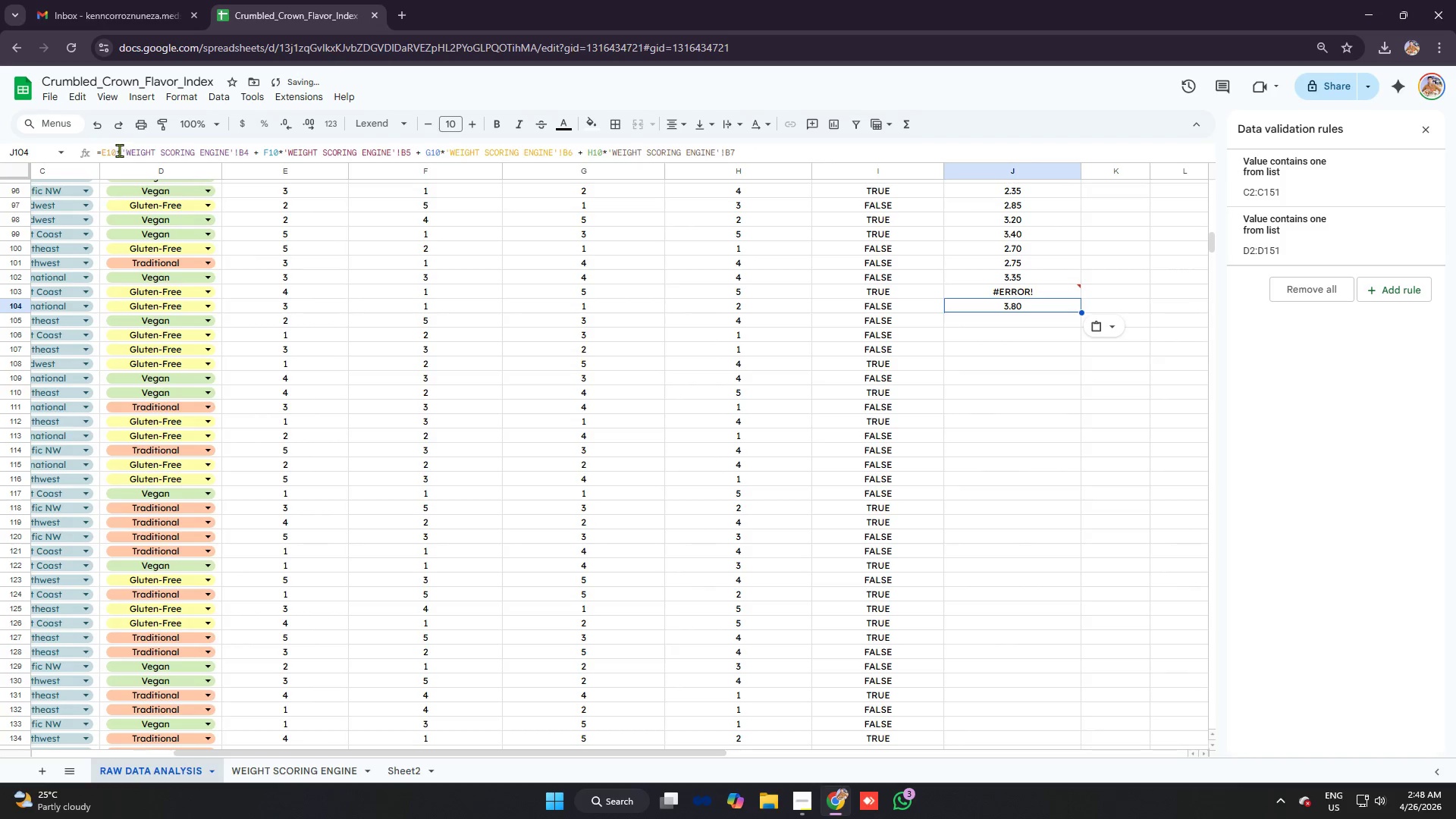 
left_click([115, 149])
 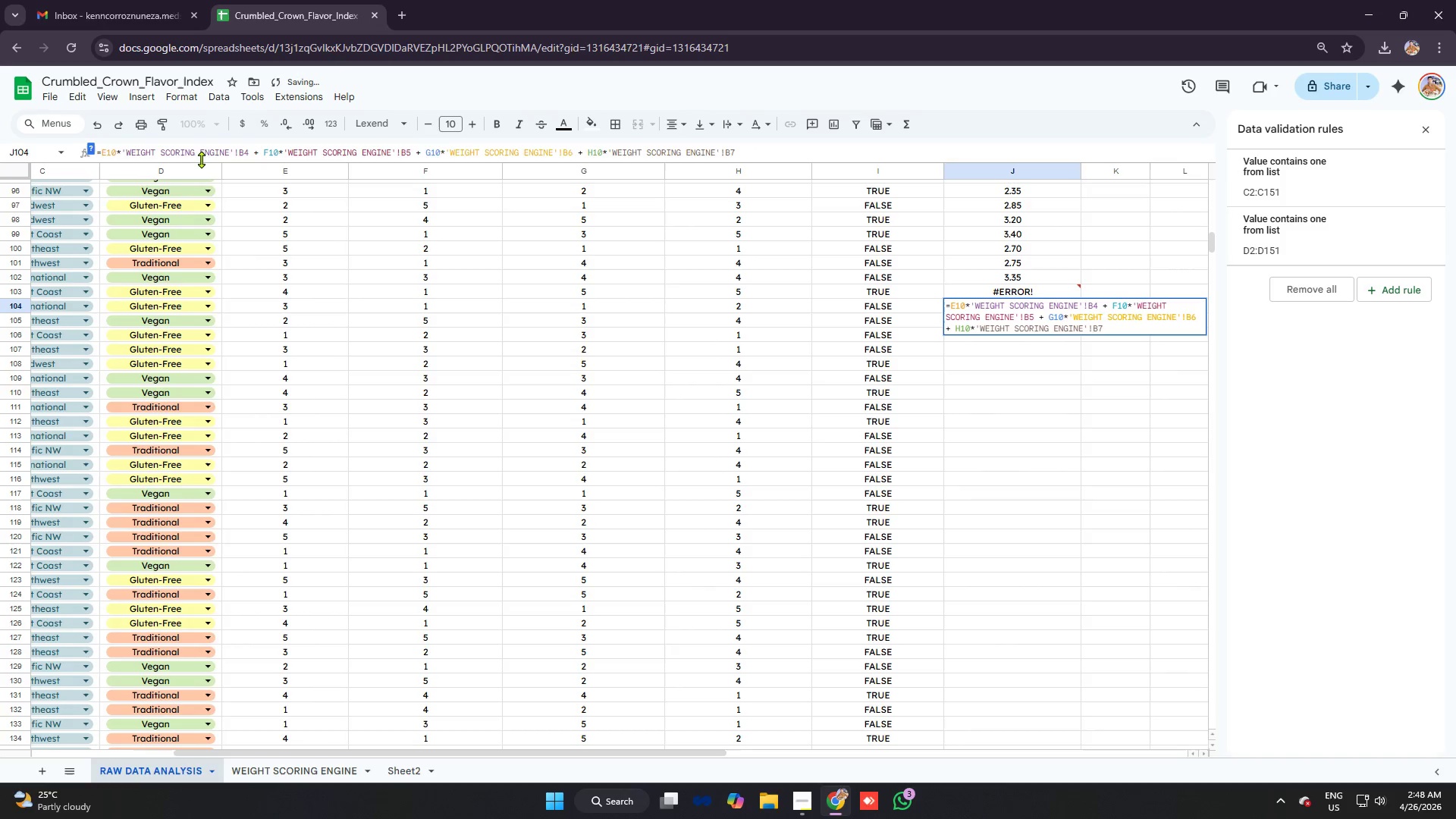 
key(4)
 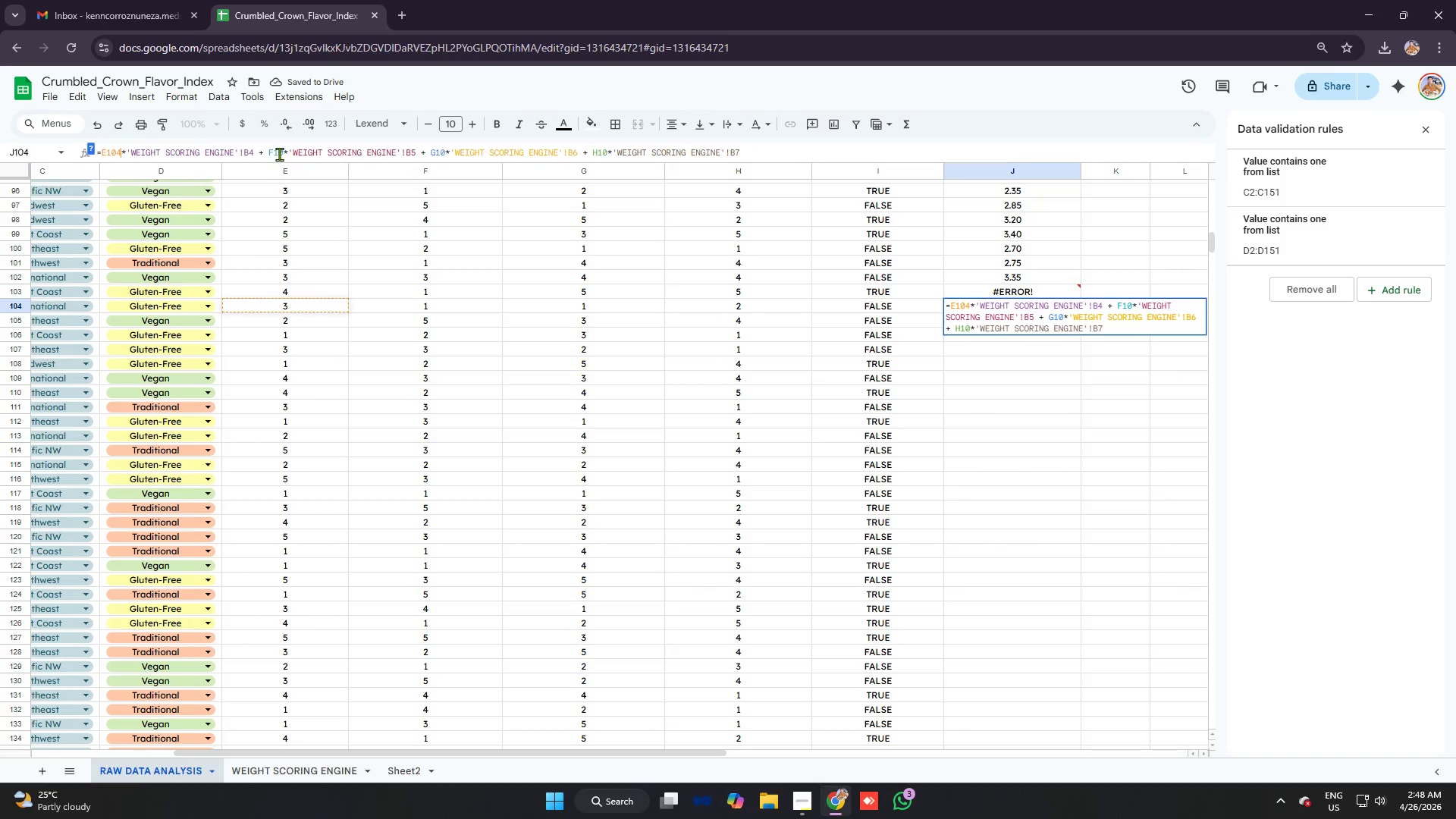 
left_click([285, 152])
 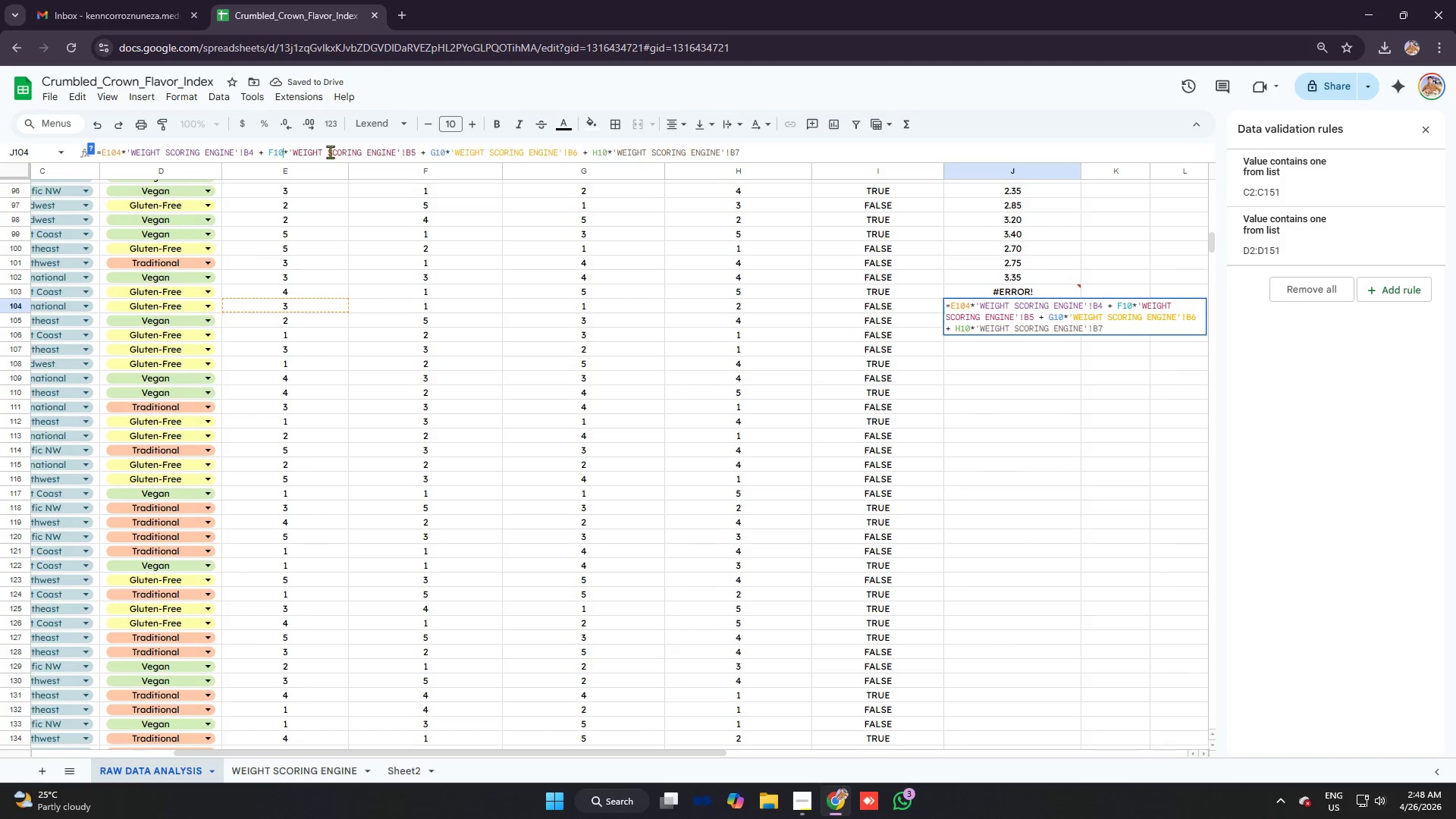 
key(4)
 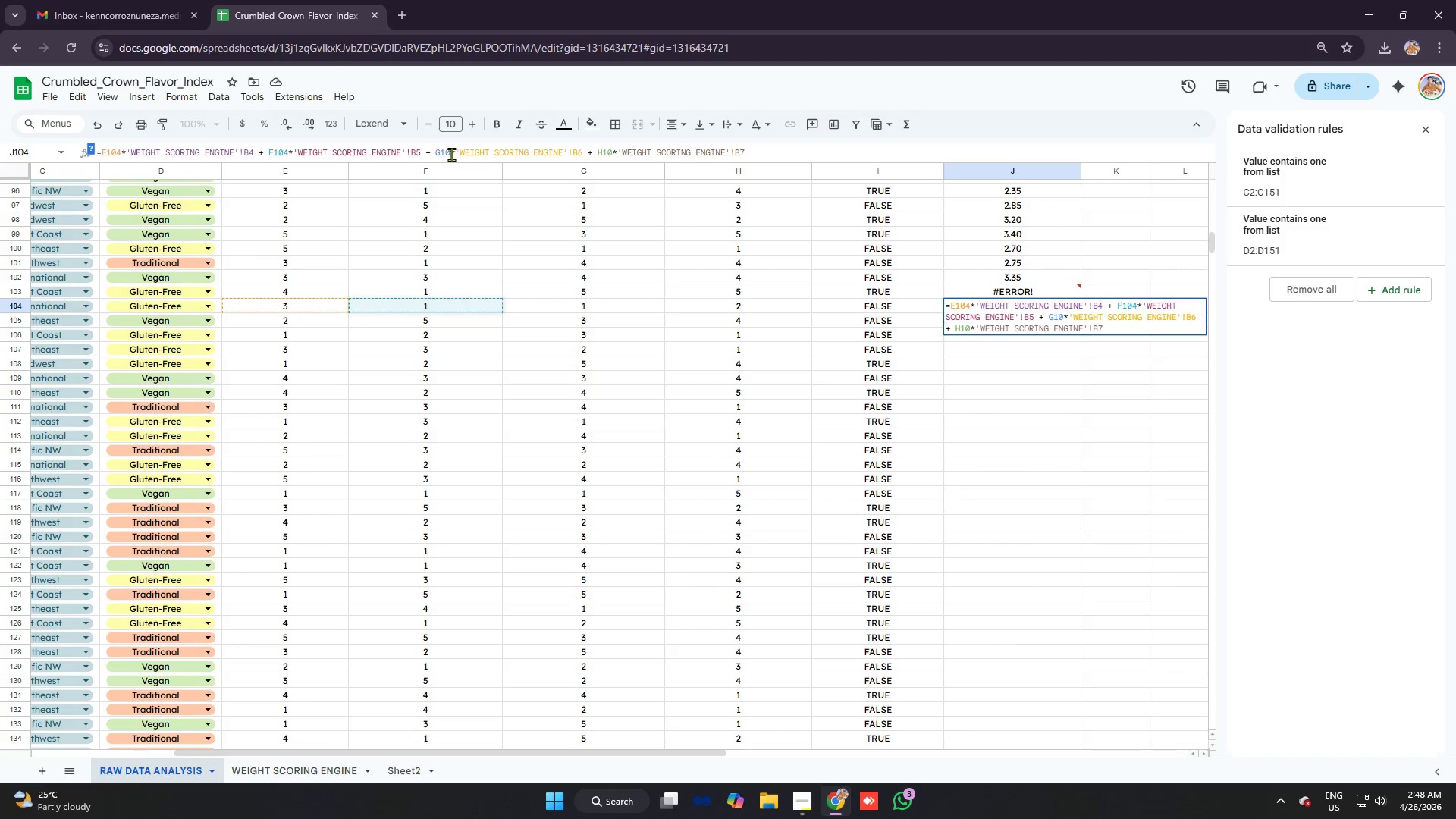 
left_click([448, 150])
 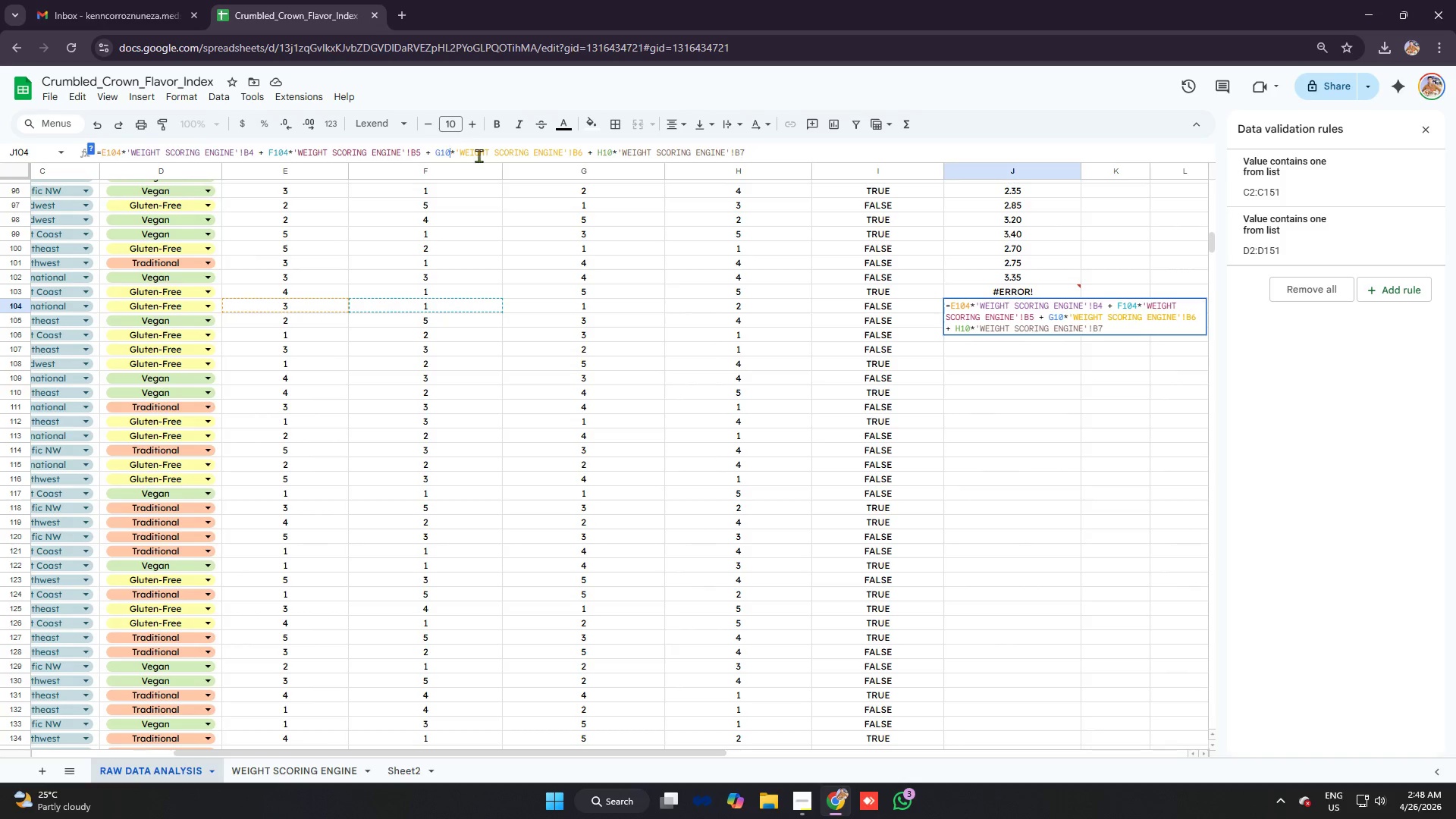 
key(4)
 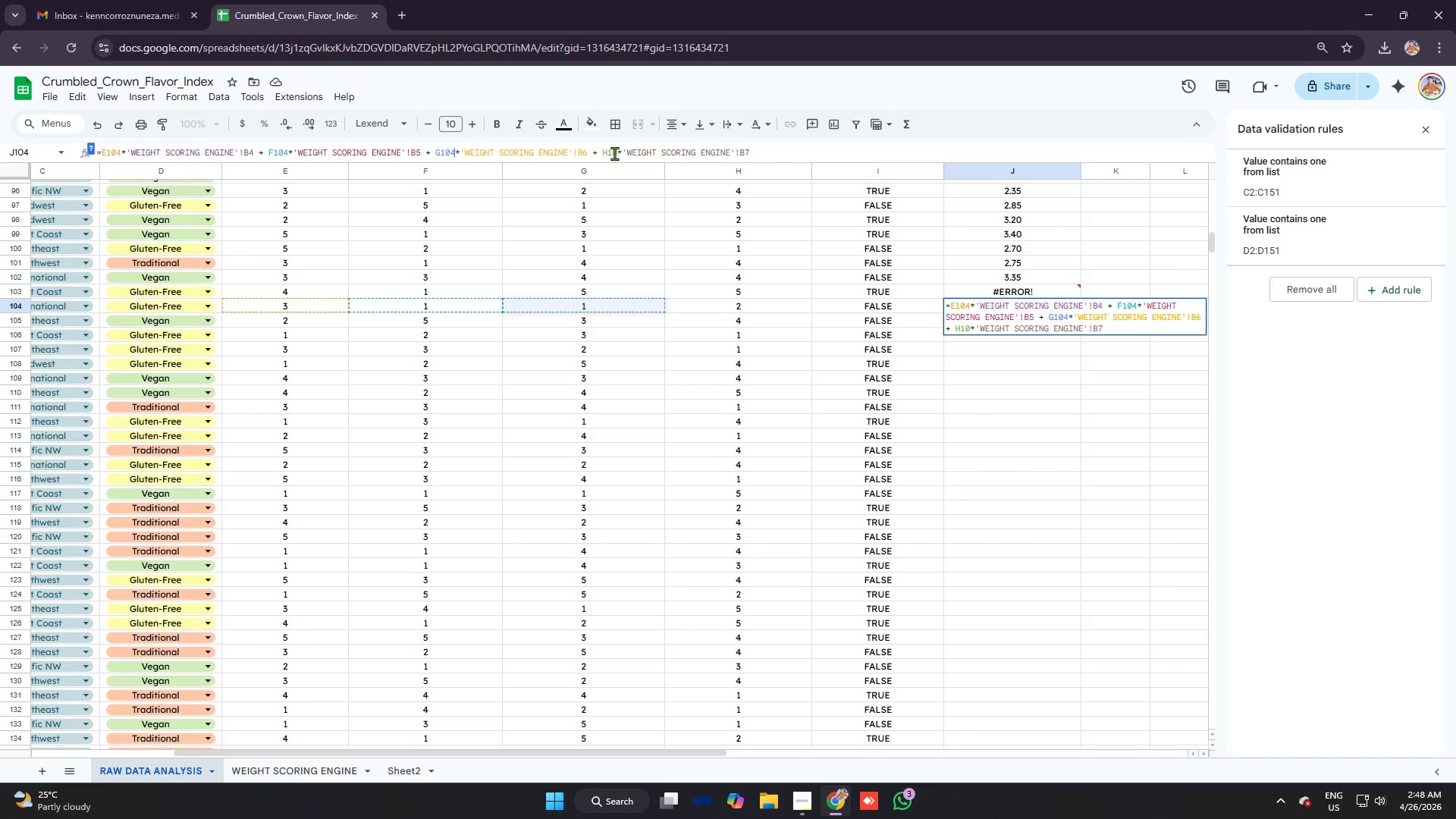 
left_click([619, 153])
 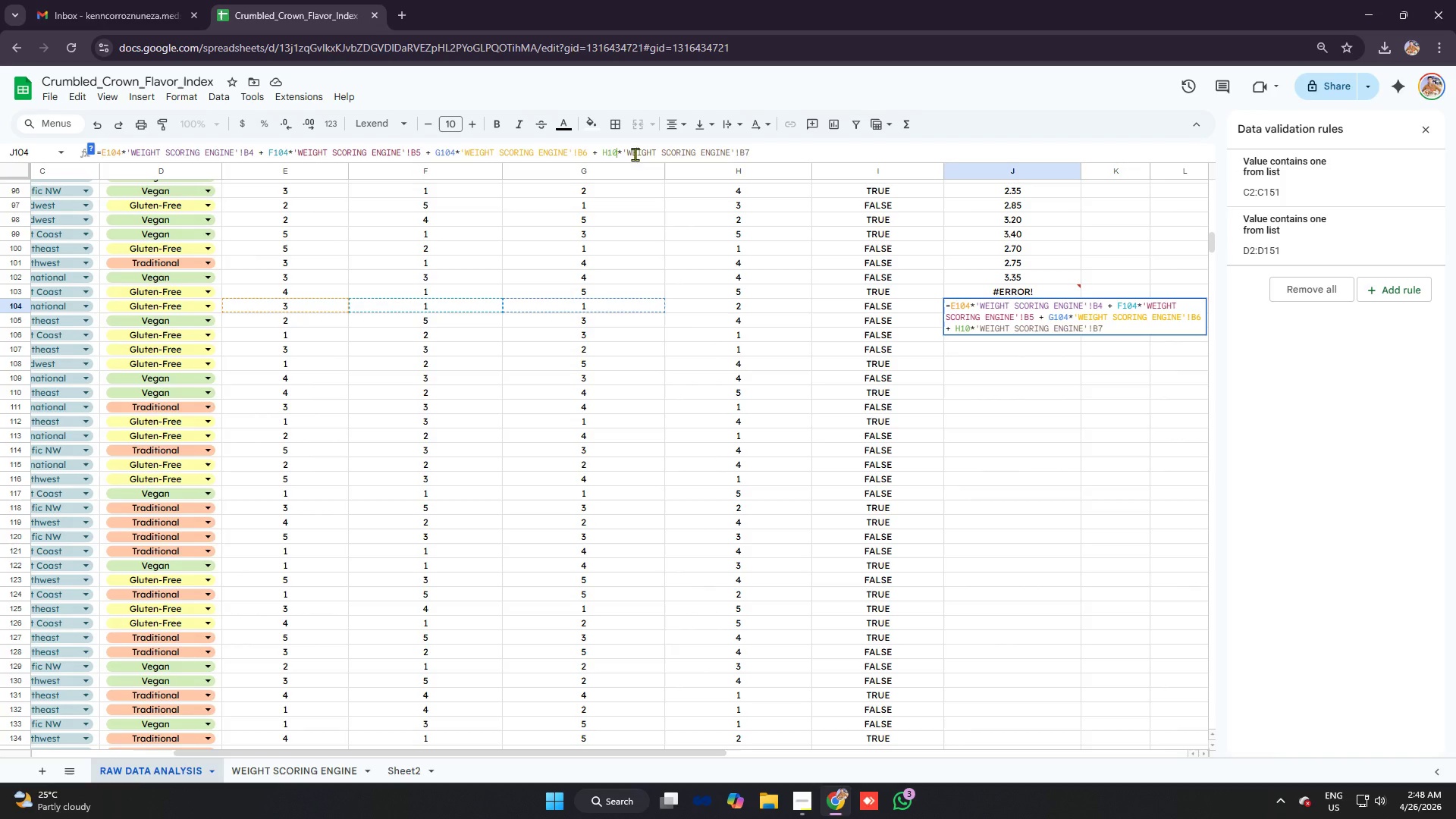 
key(4)
 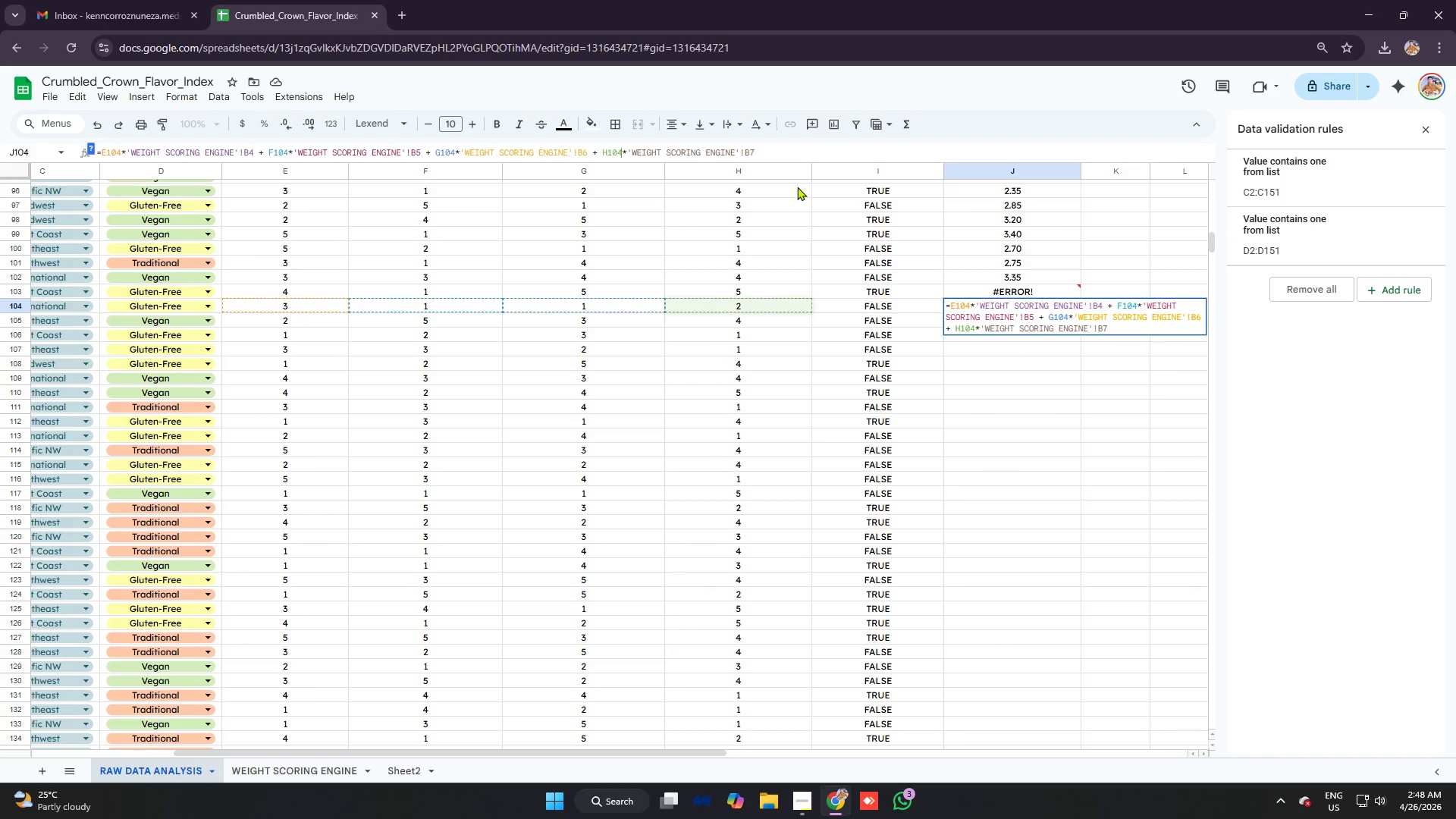 
key(Enter)
 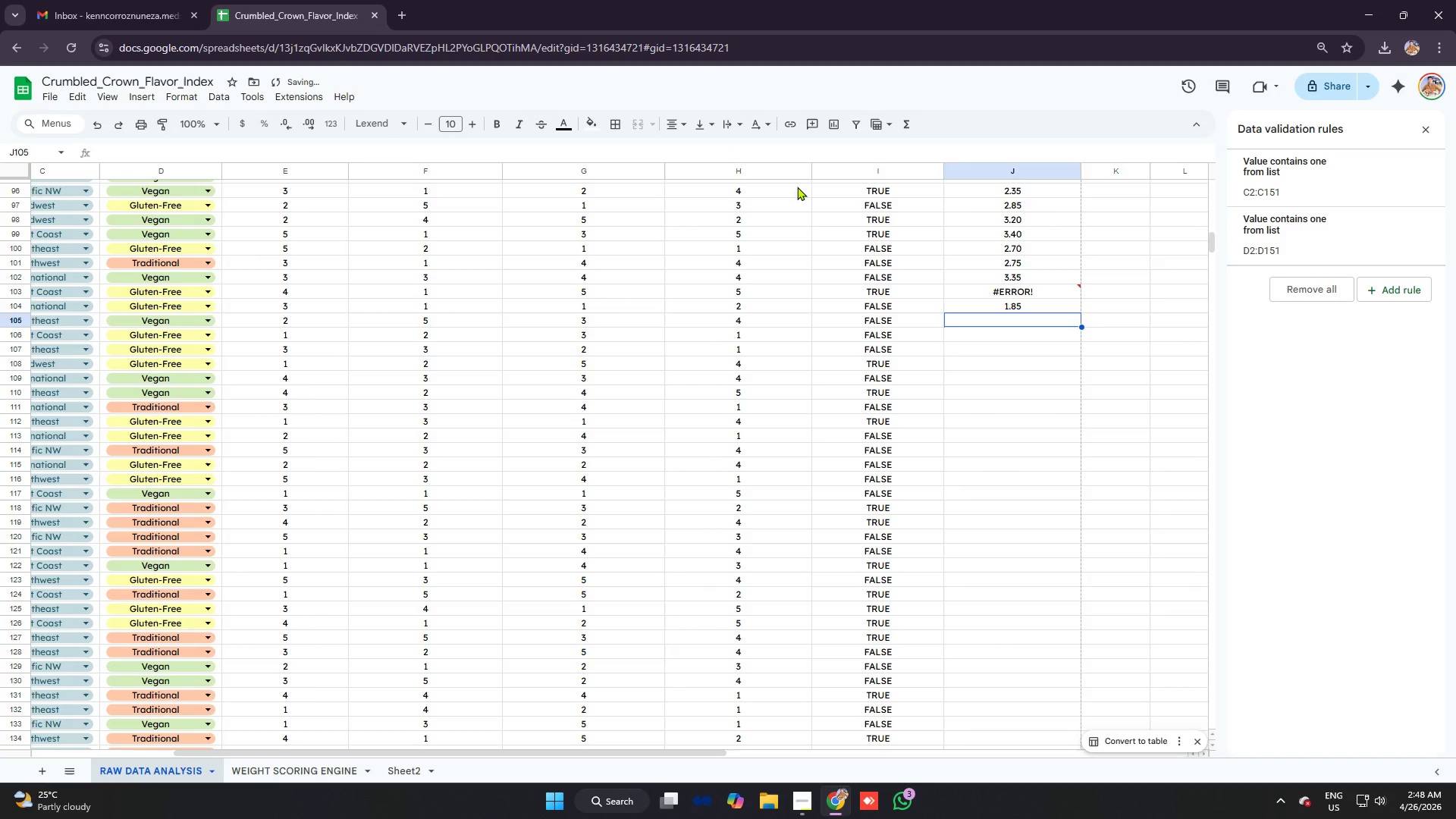 
key(Control+V)
 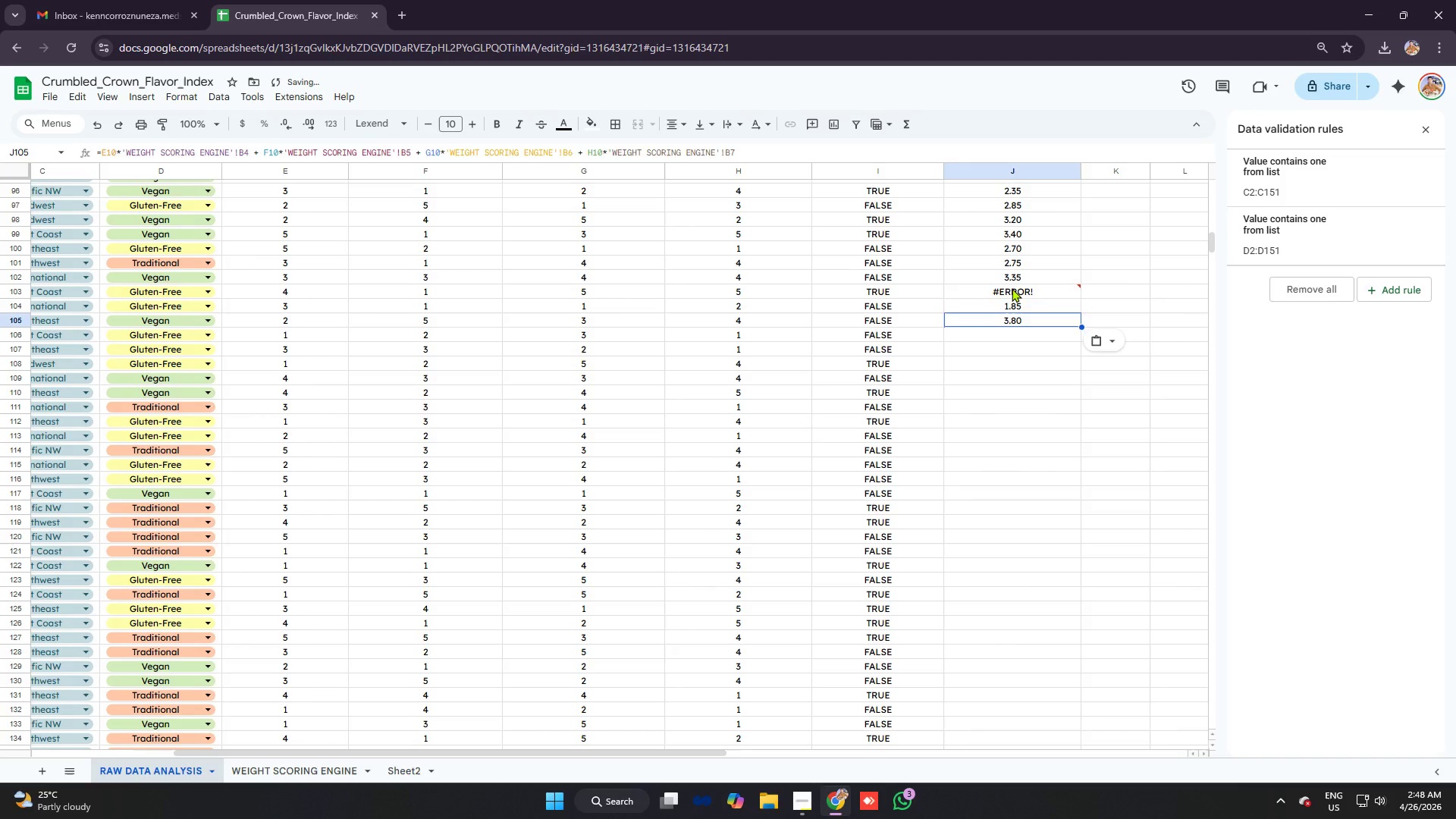 
left_click([1012, 288])
 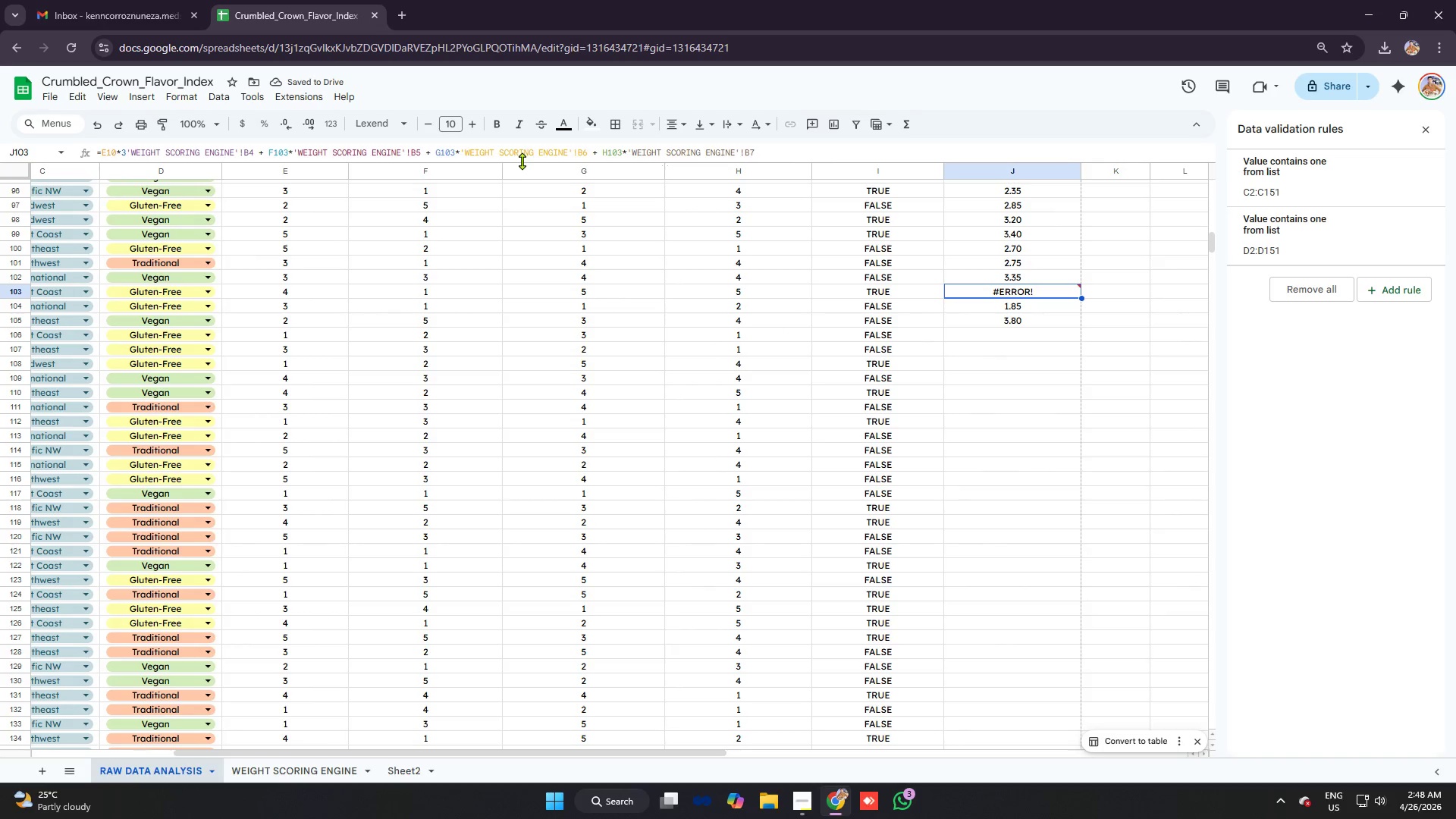 
wait(8.3)
 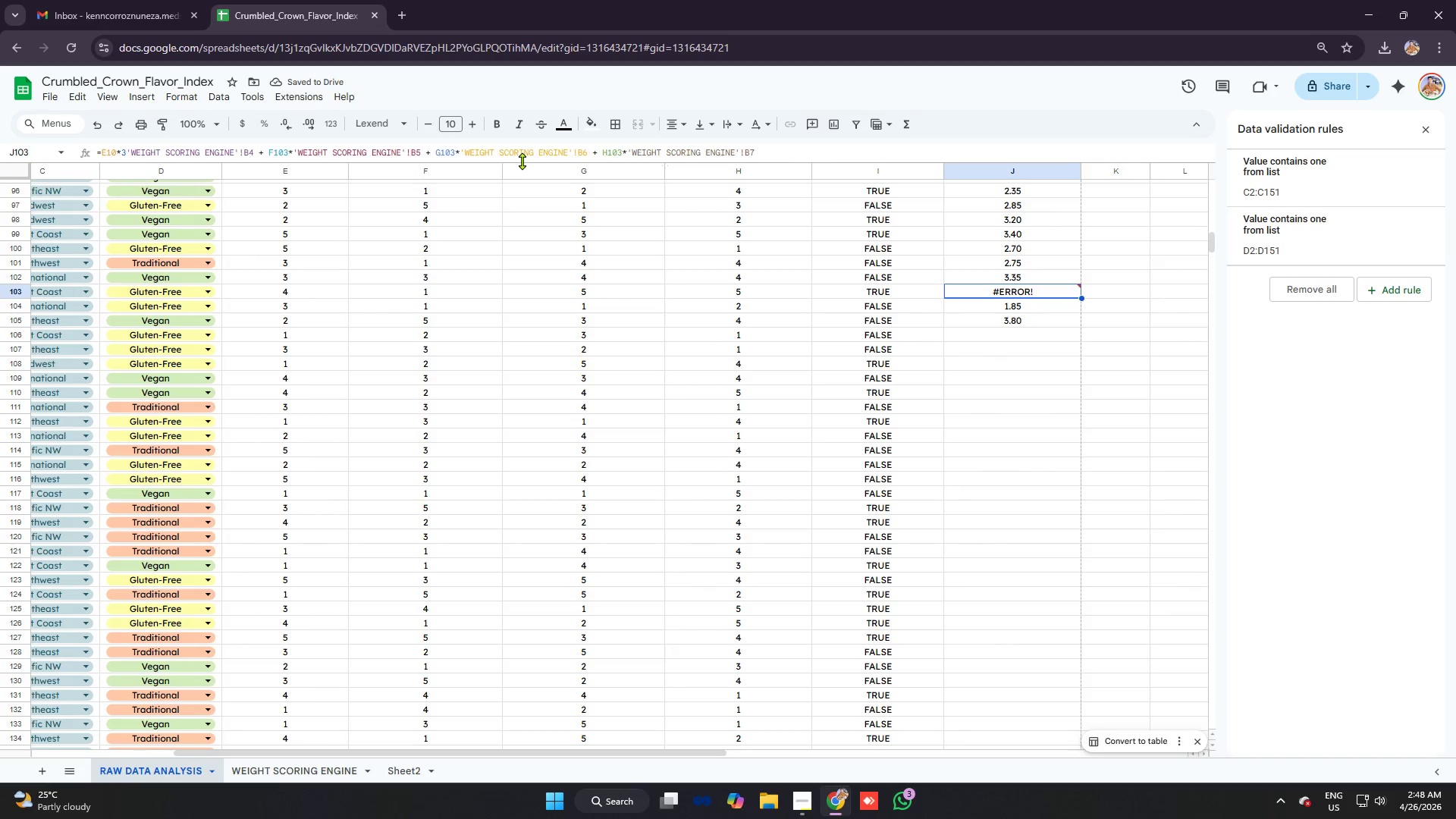 
left_click([126, 152])
 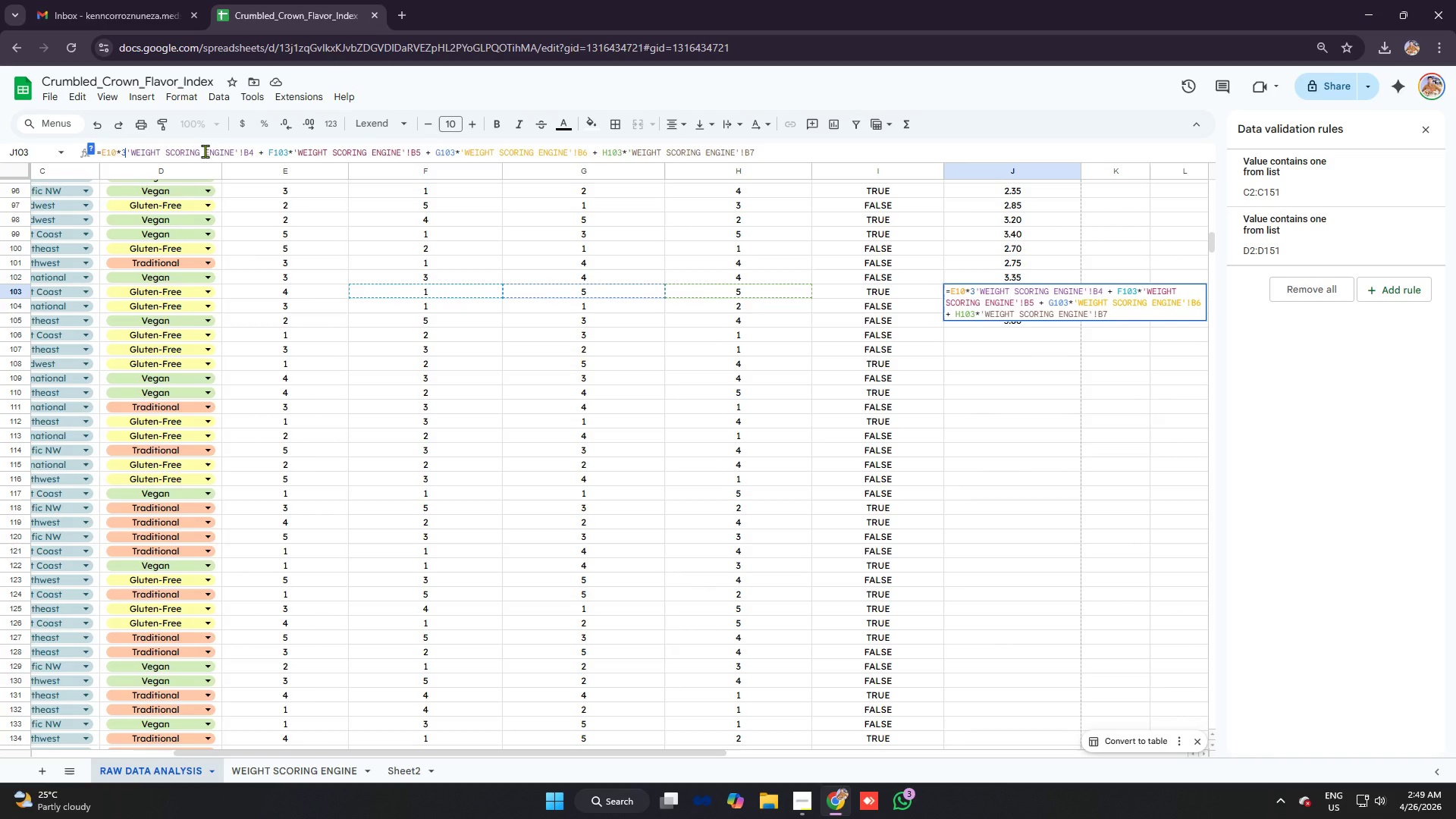 
key(Backspace)
key(Backspace)
type(3*)
 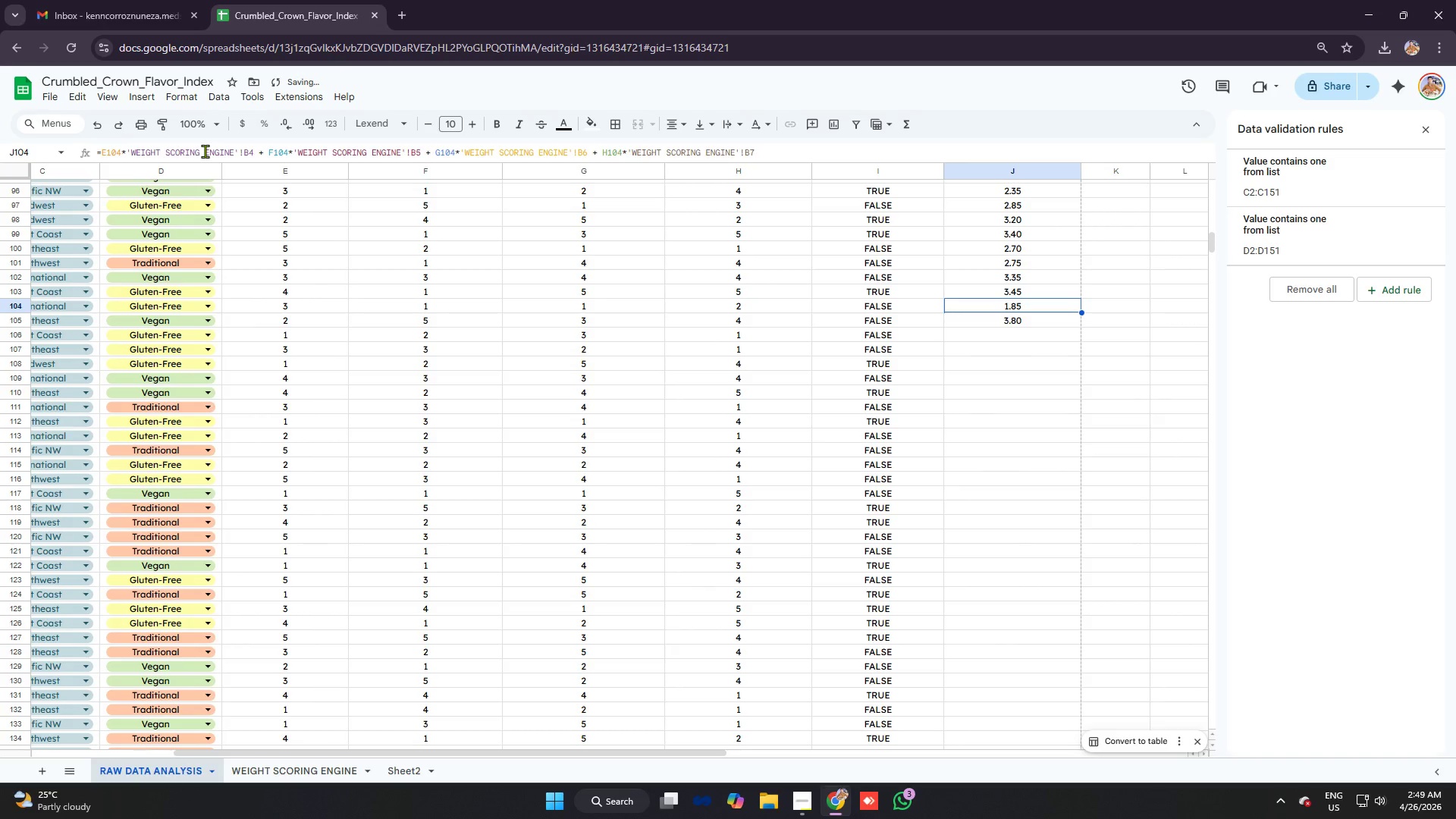 
 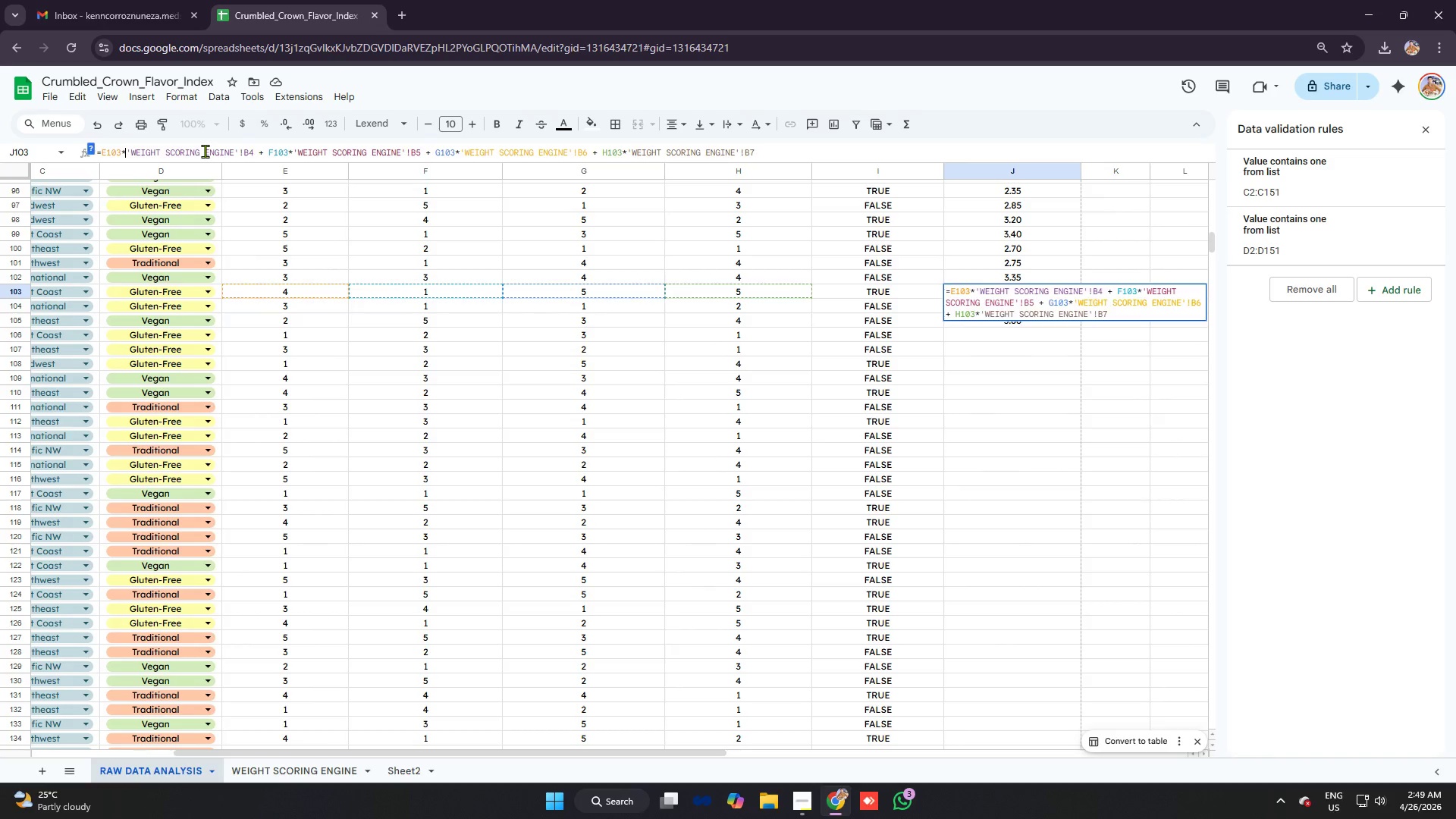 
key(Enter)
 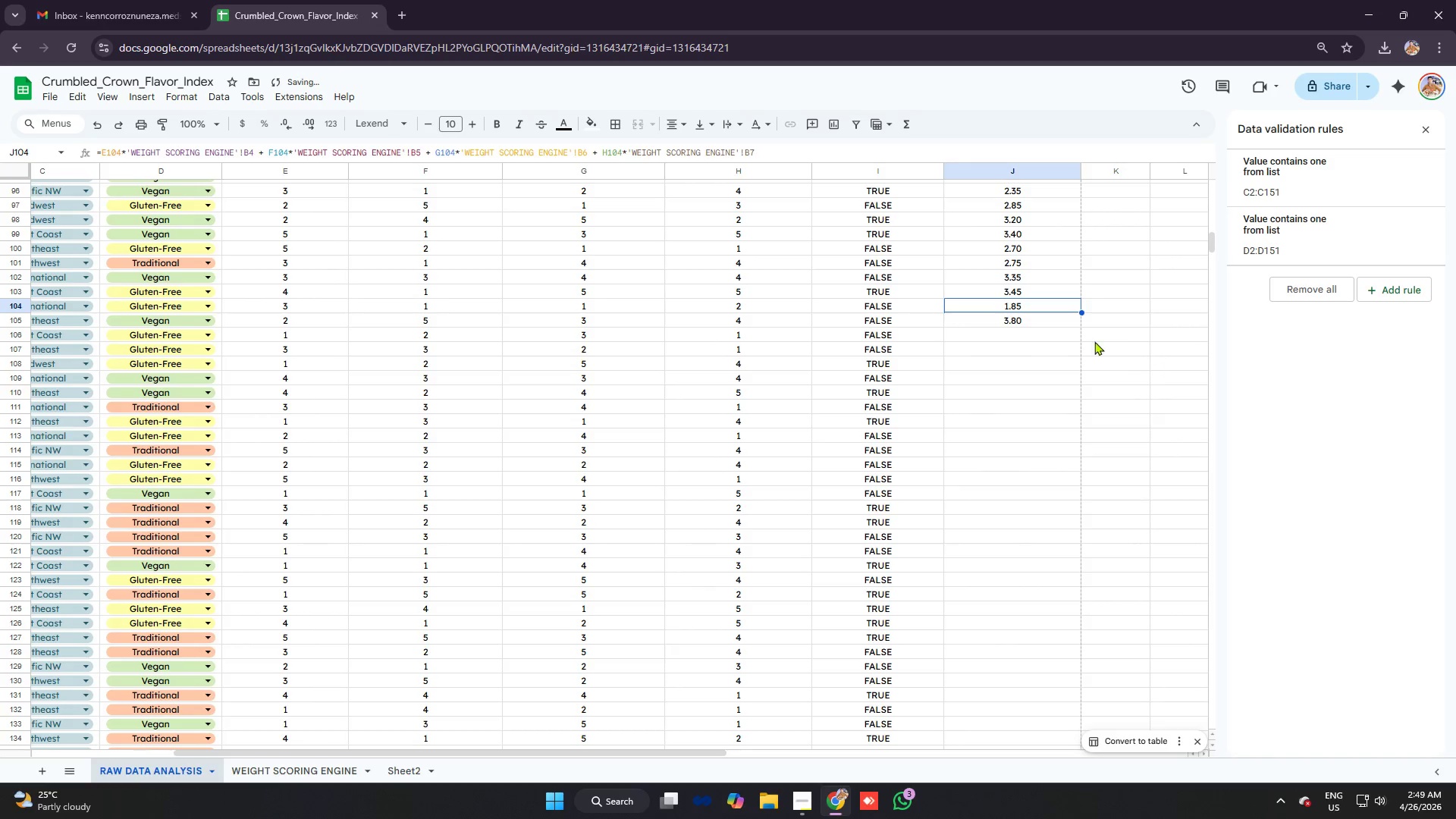 
left_click([1025, 319])
 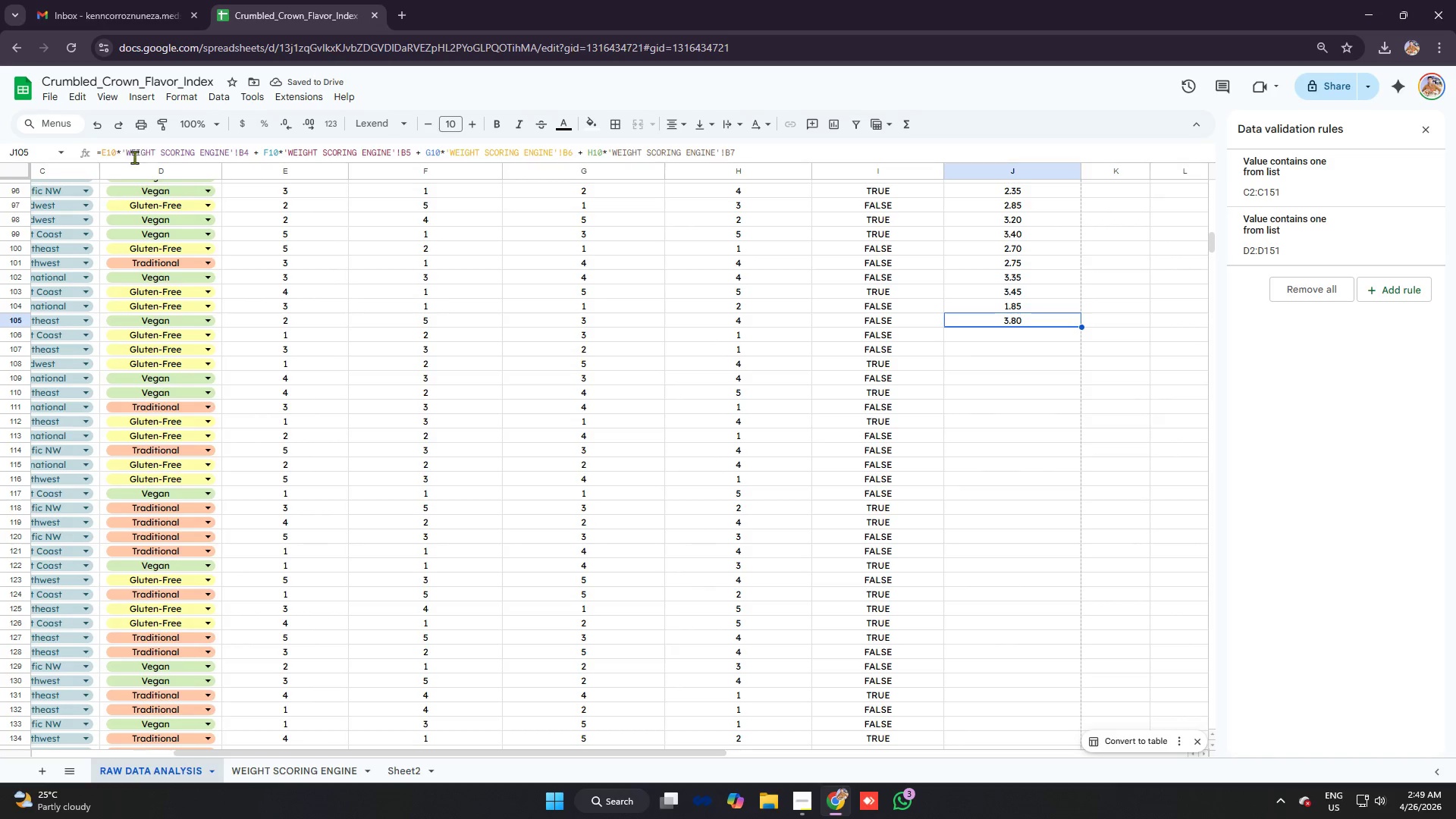 
left_click([115, 152])
 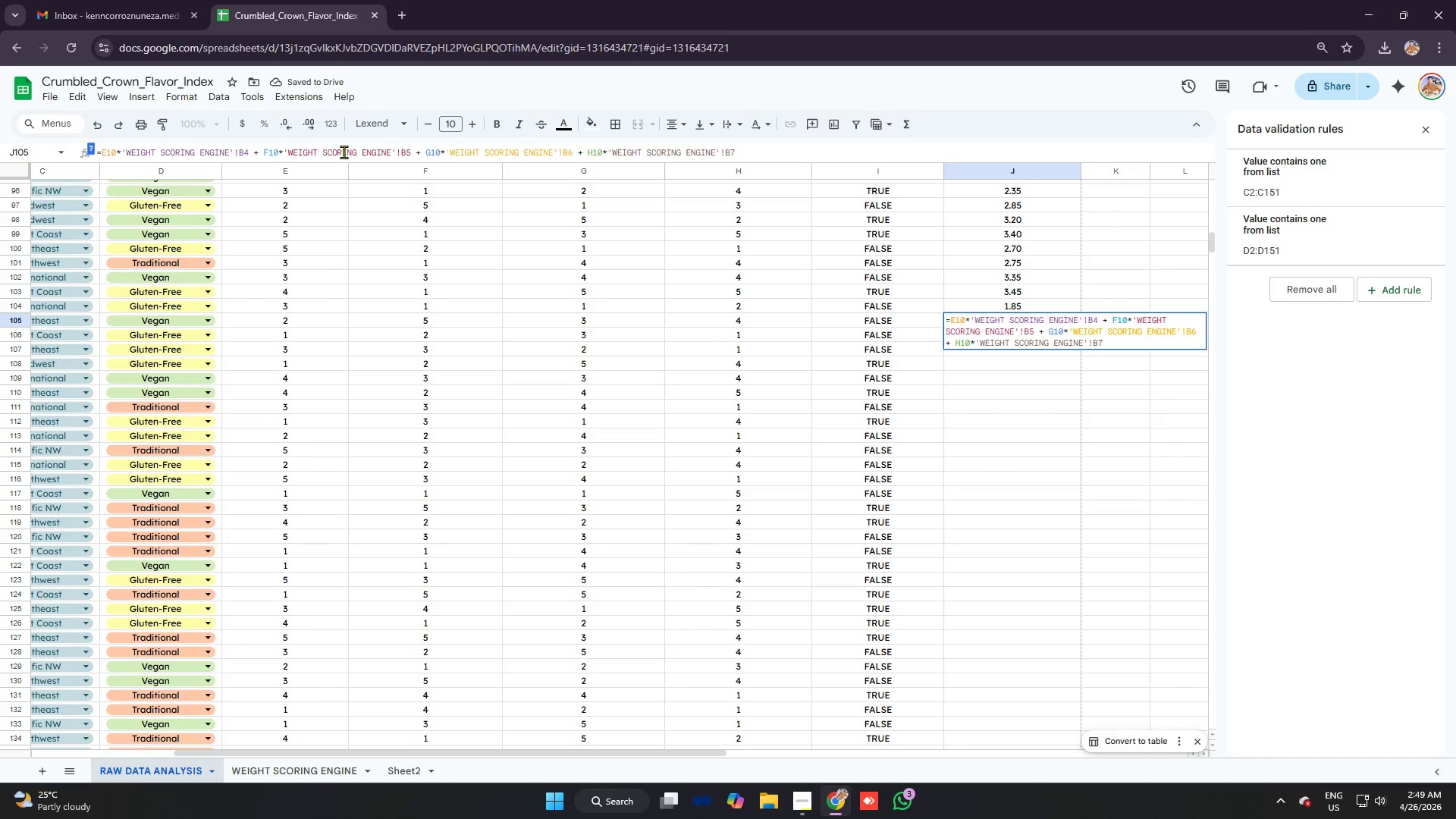 
key(4)
 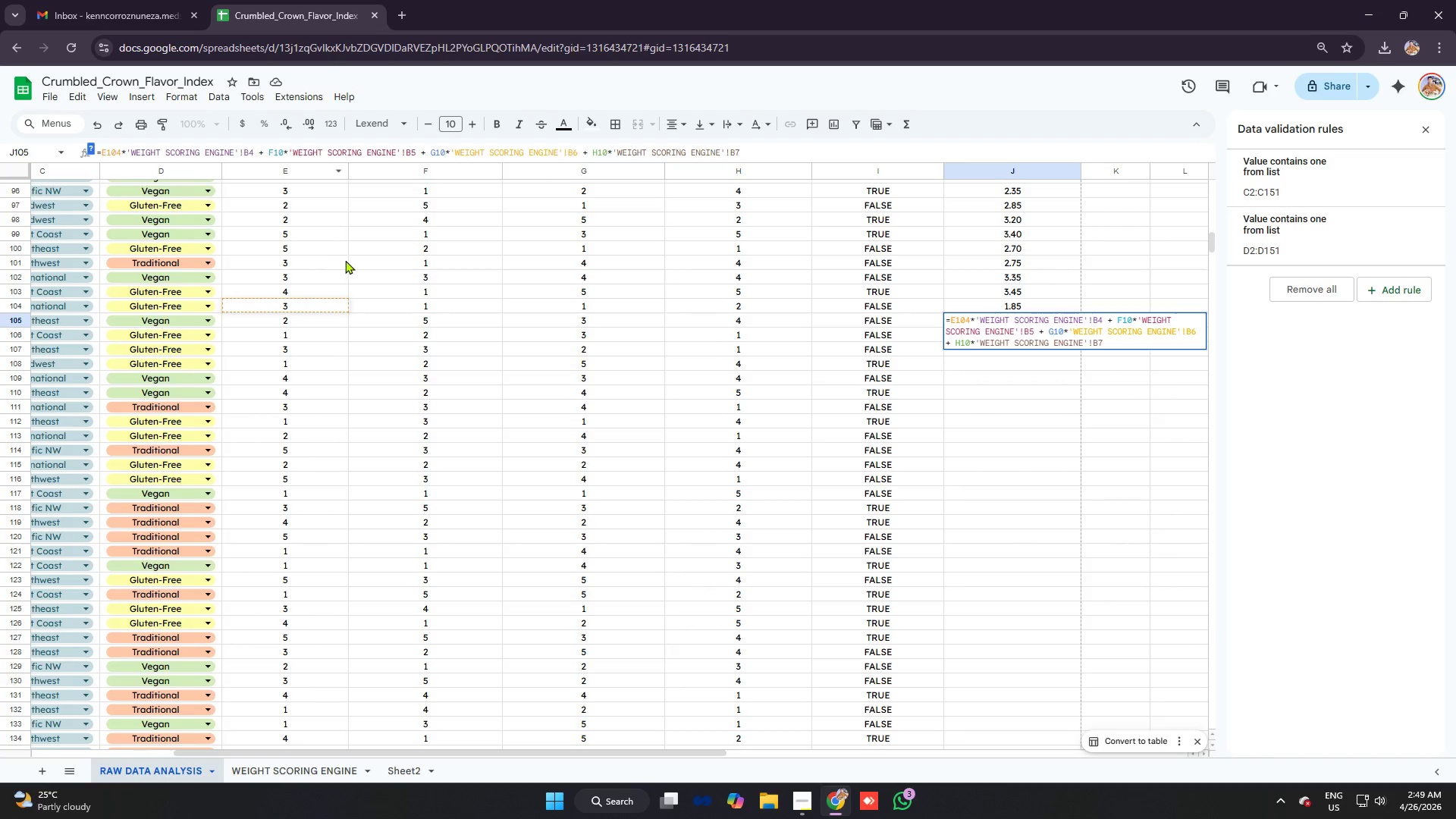 
key(Backspace)
 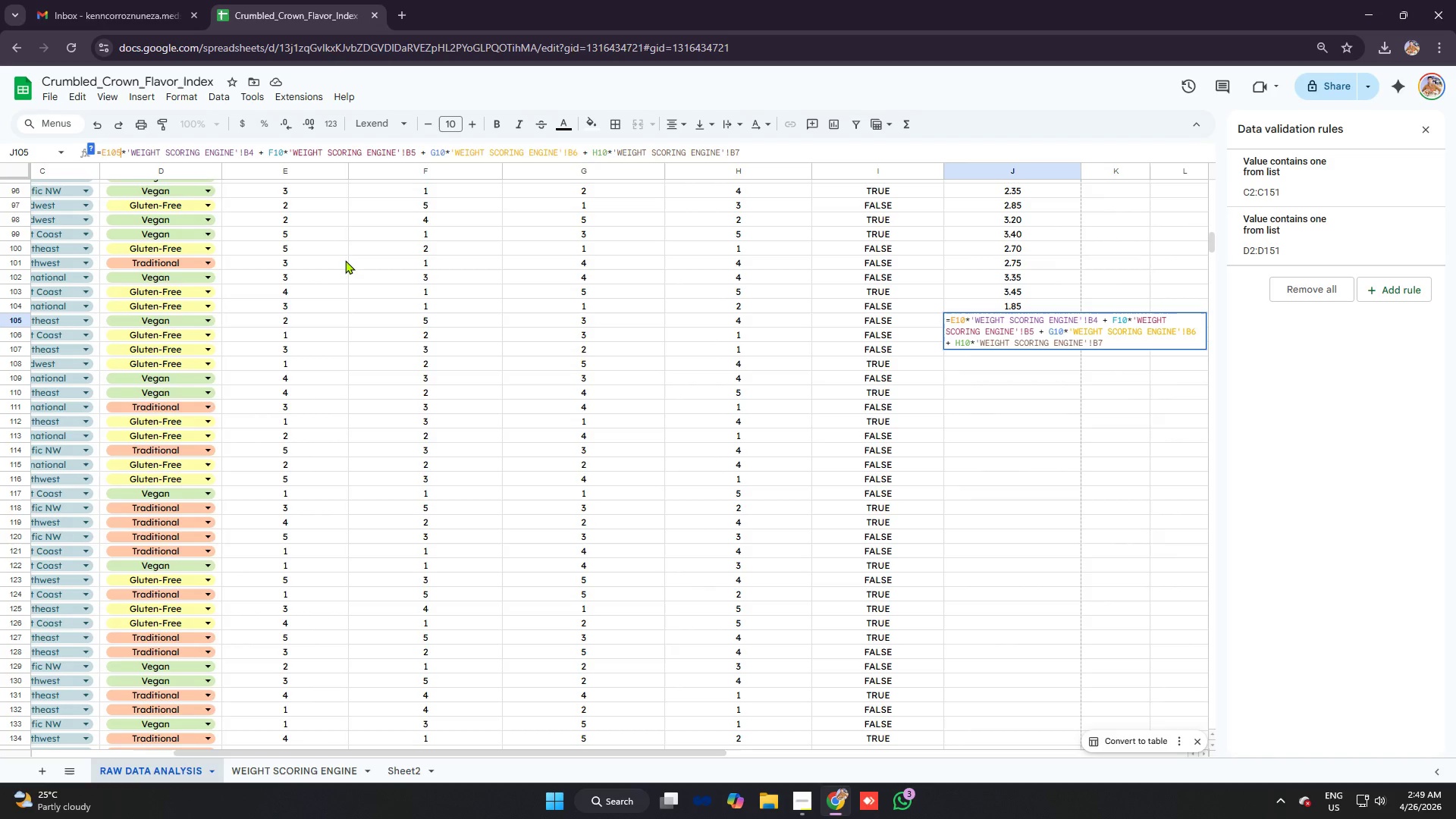 
key(5)
 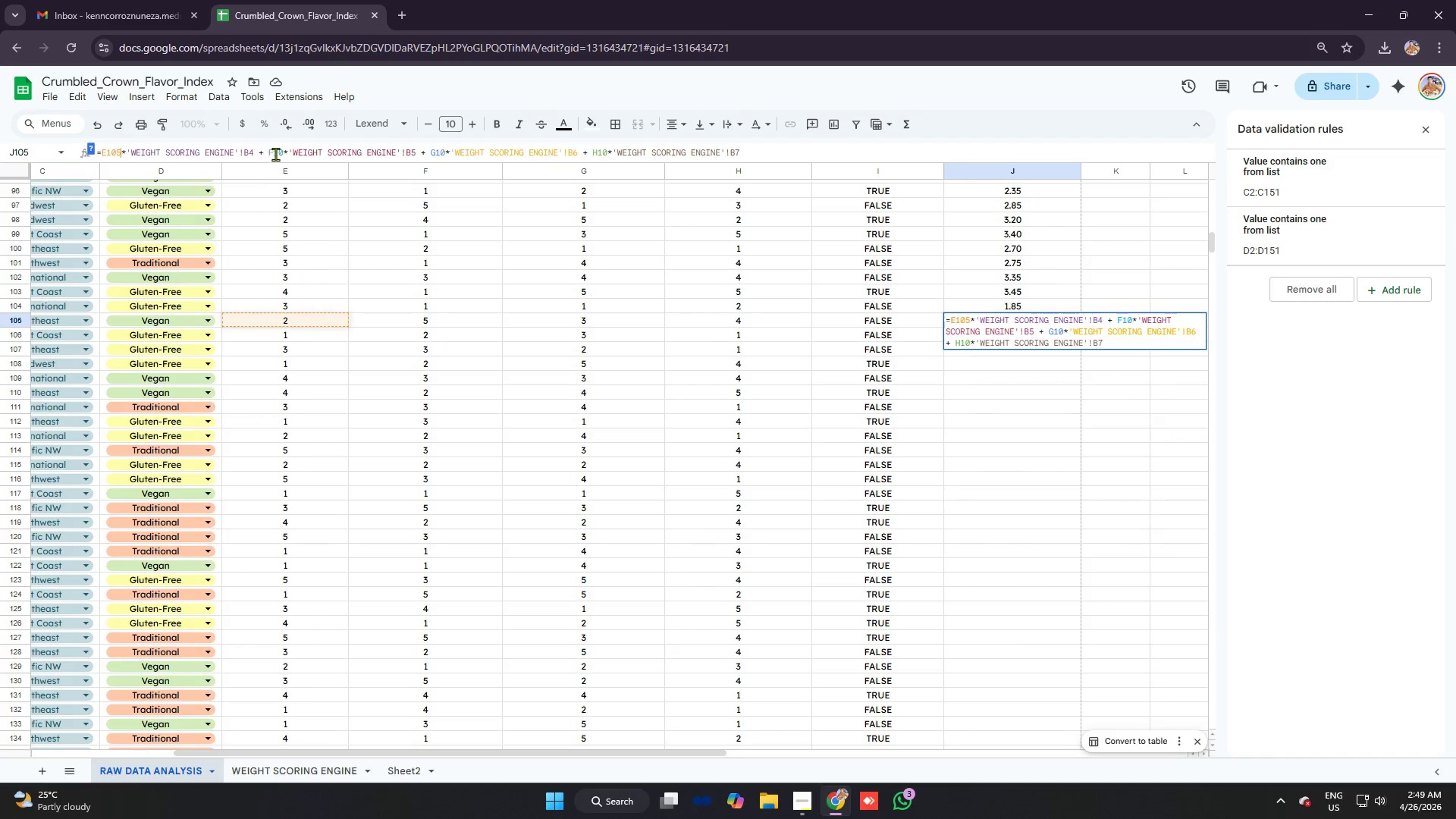 
left_click([280, 151])
 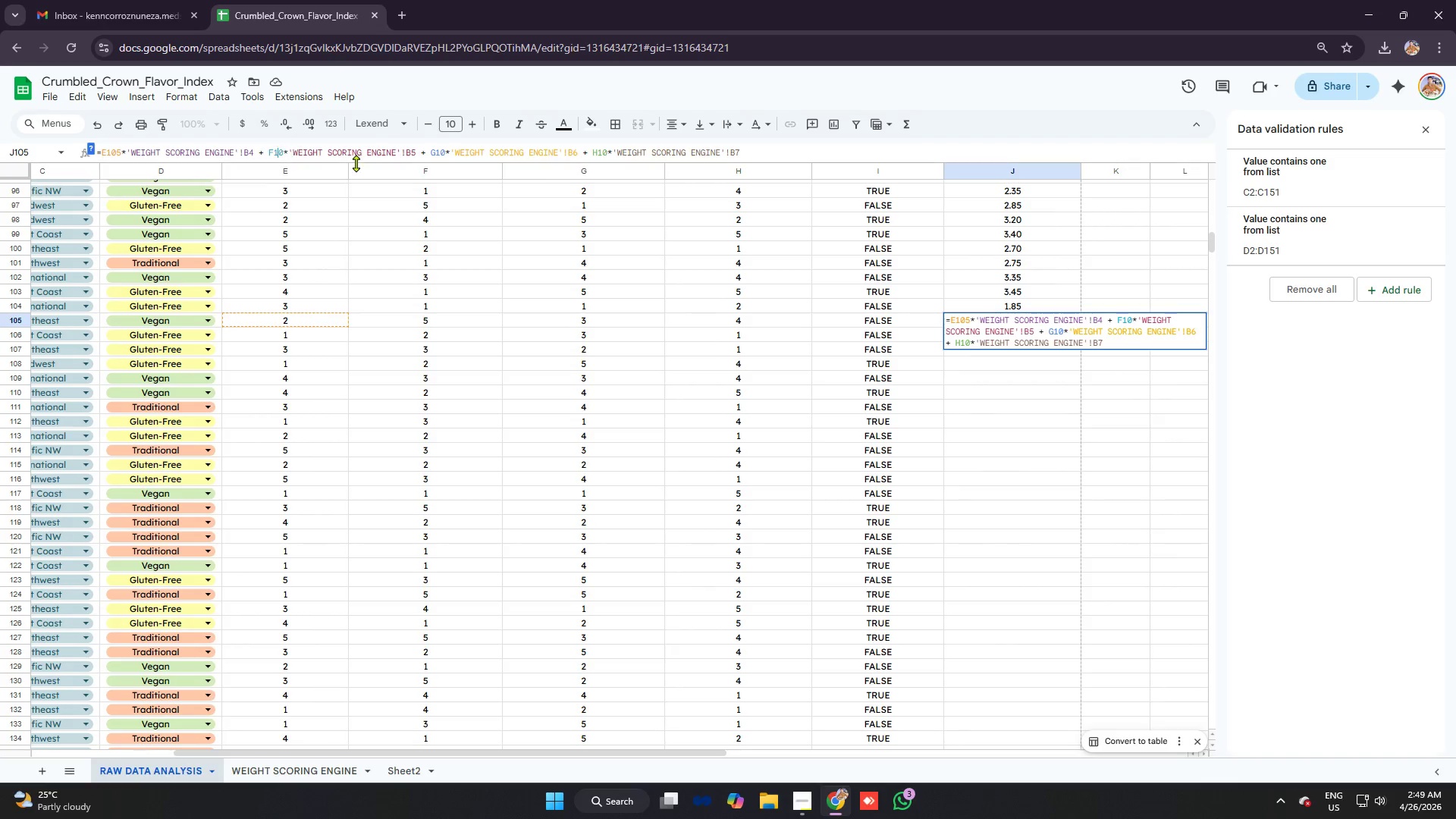 
key(5)
 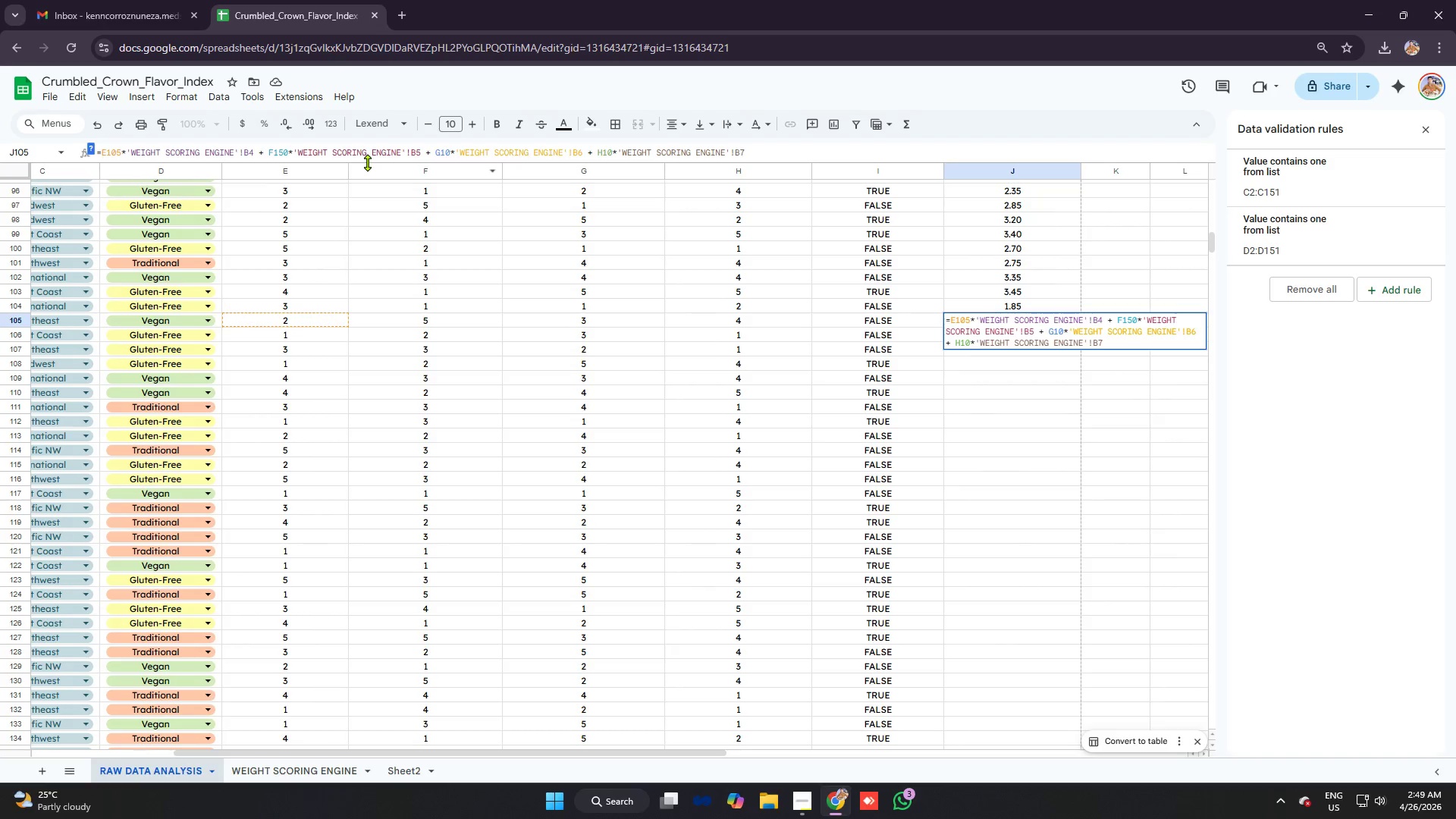 
key(Backspace)
 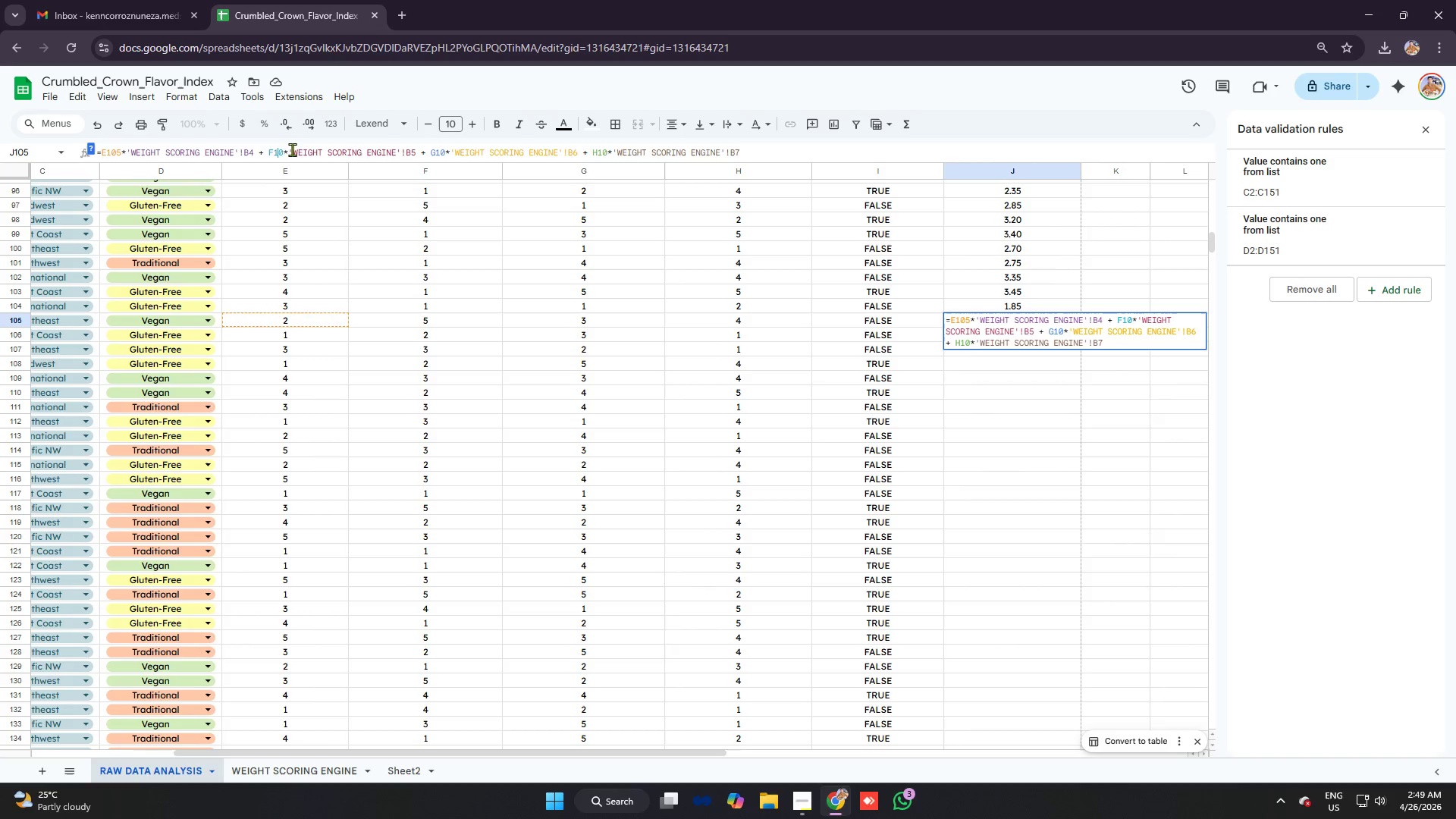 
left_click([285, 147])
 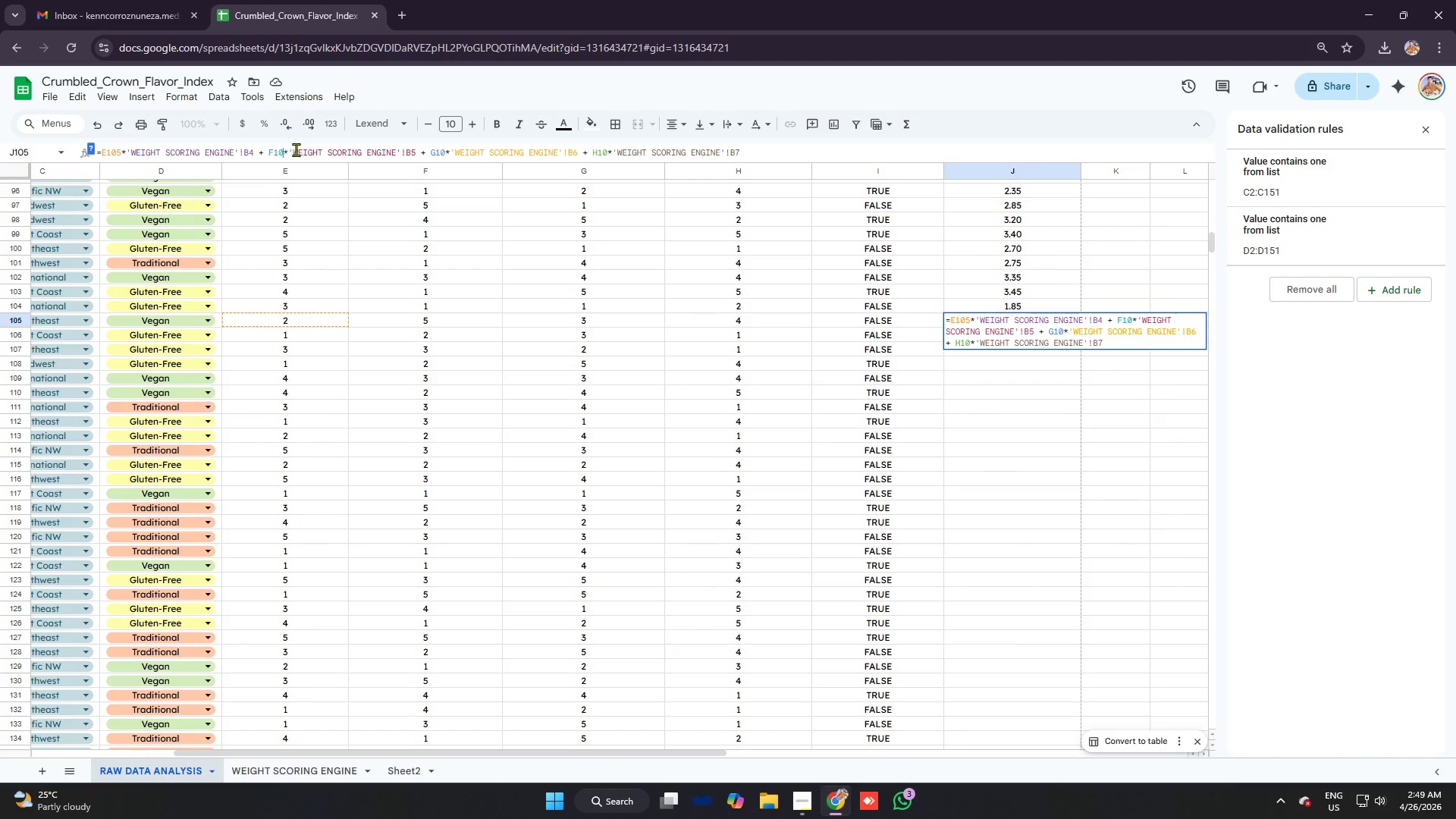 
key(5)
 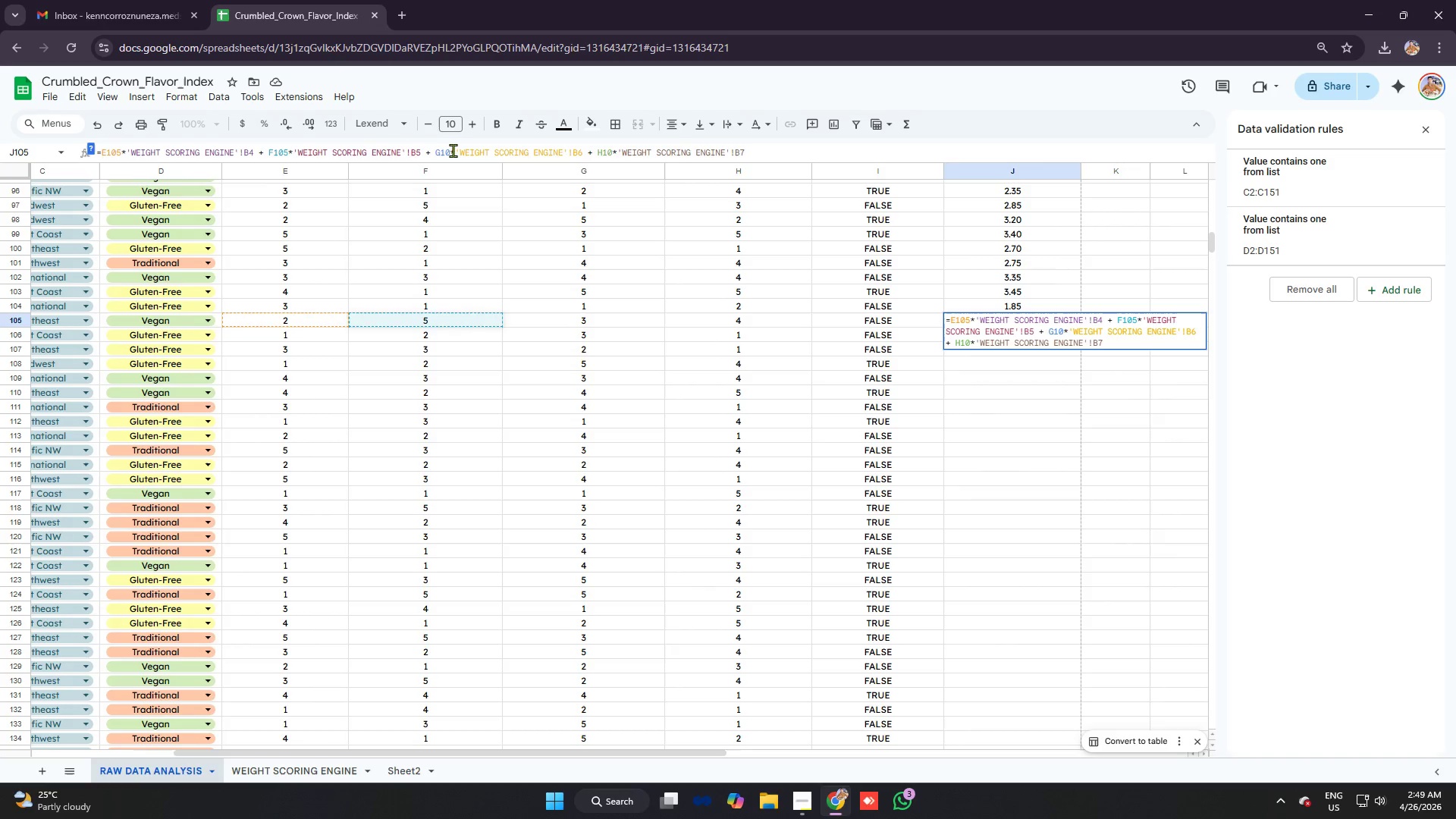 
left_click([451, 150])
 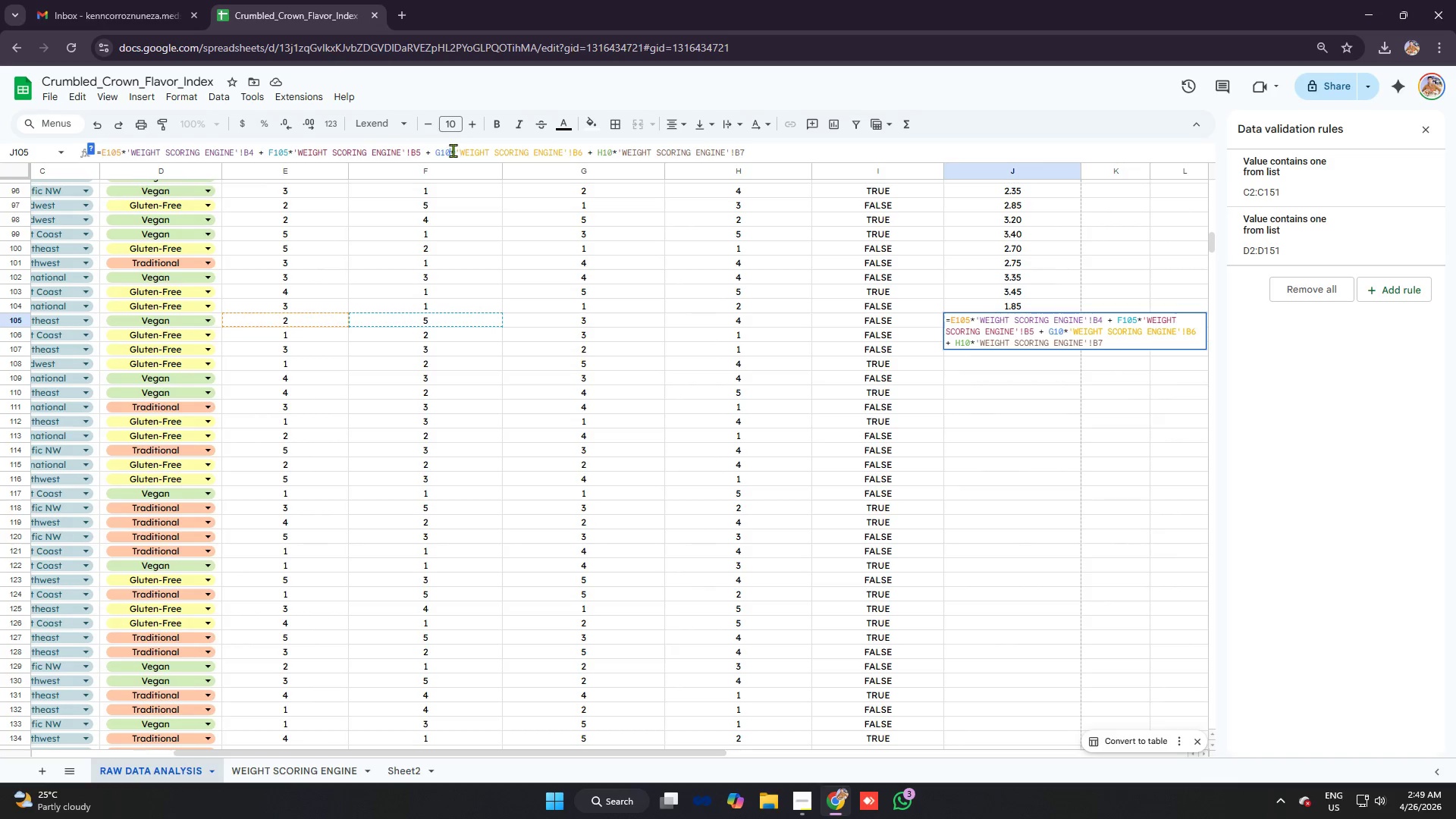 
key(5)
 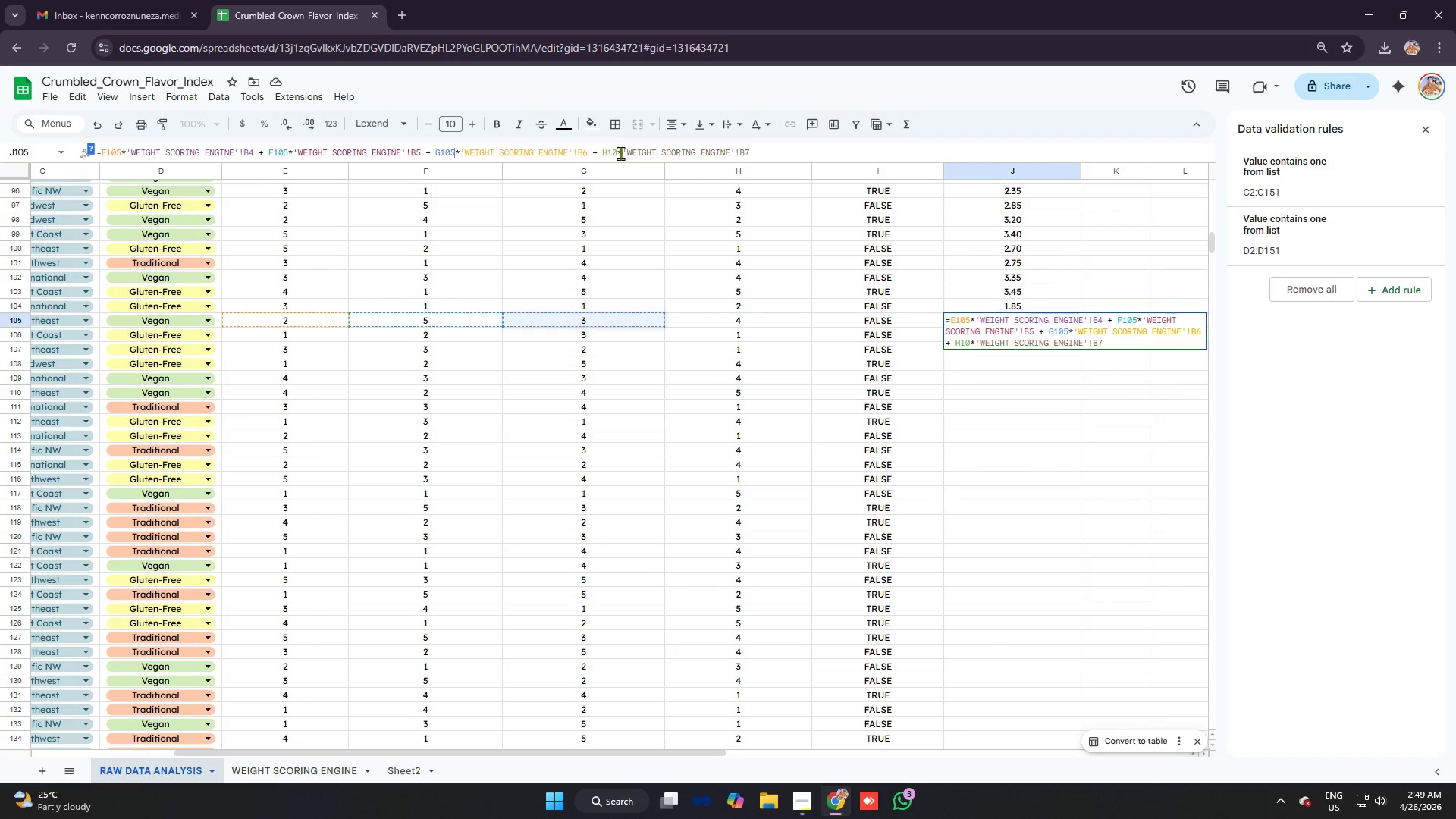 
left_click([620, 153])
 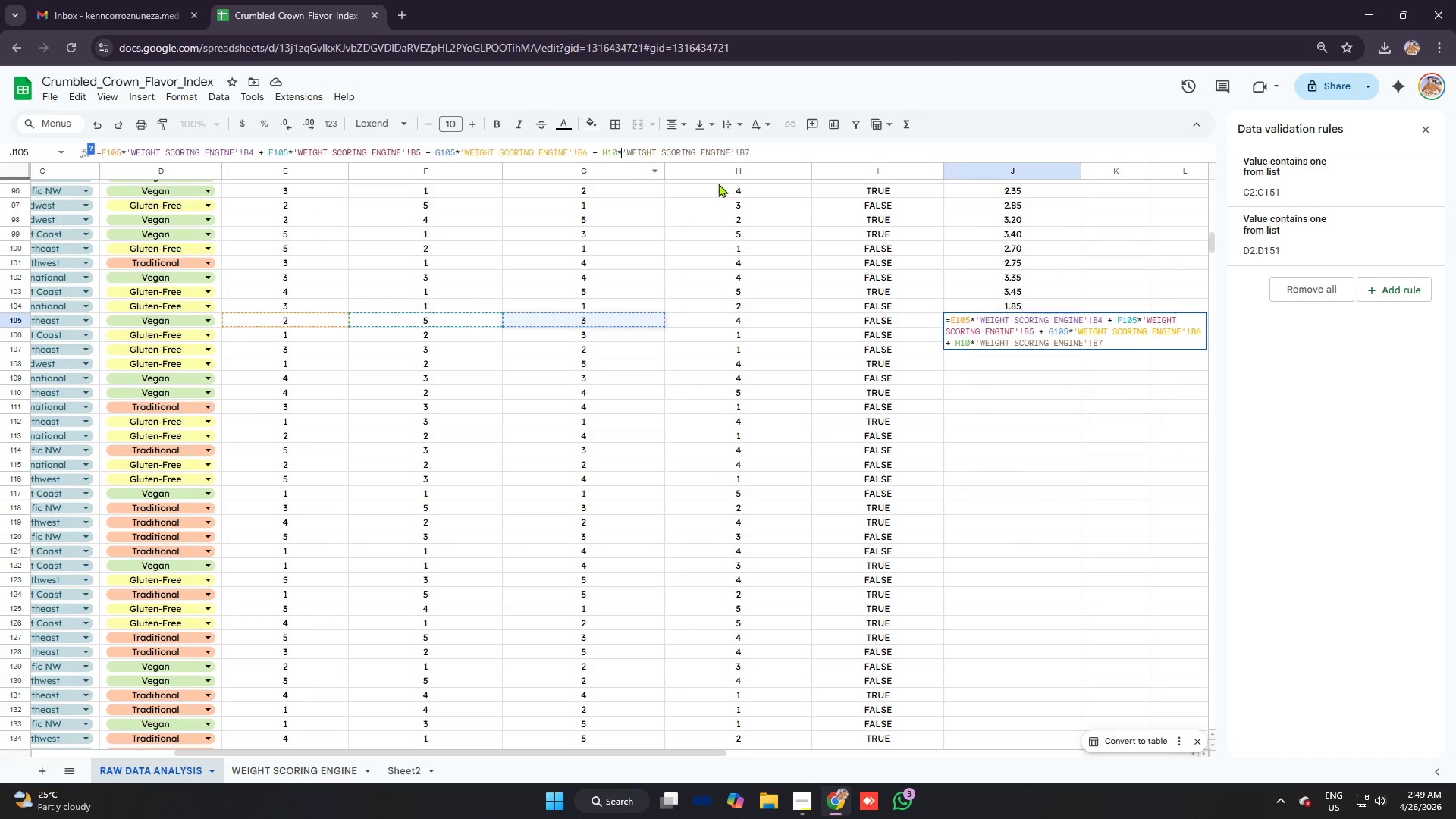 
type(5)
key(Backspace)
key(Backspace)
type(5*)
 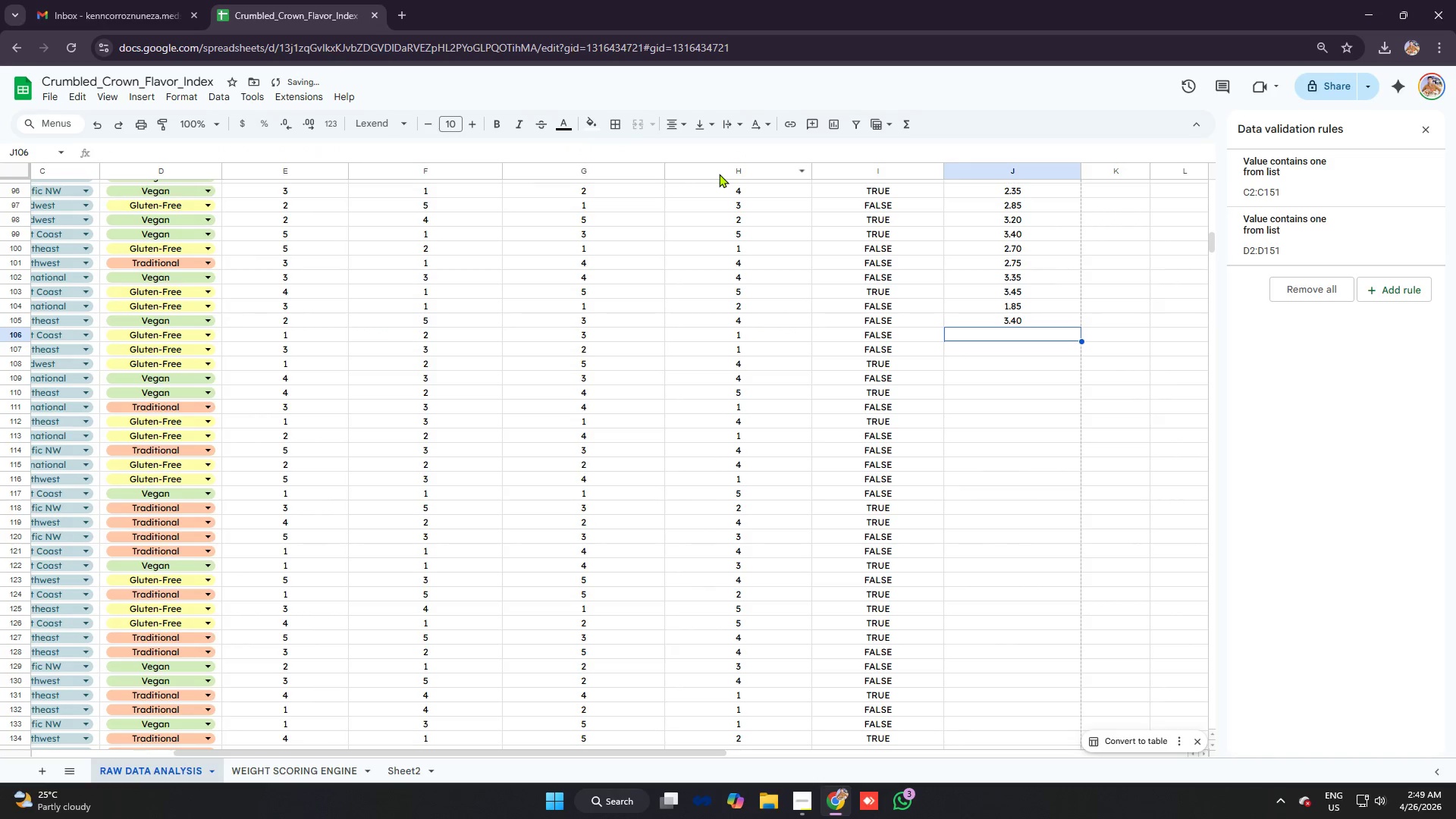 
 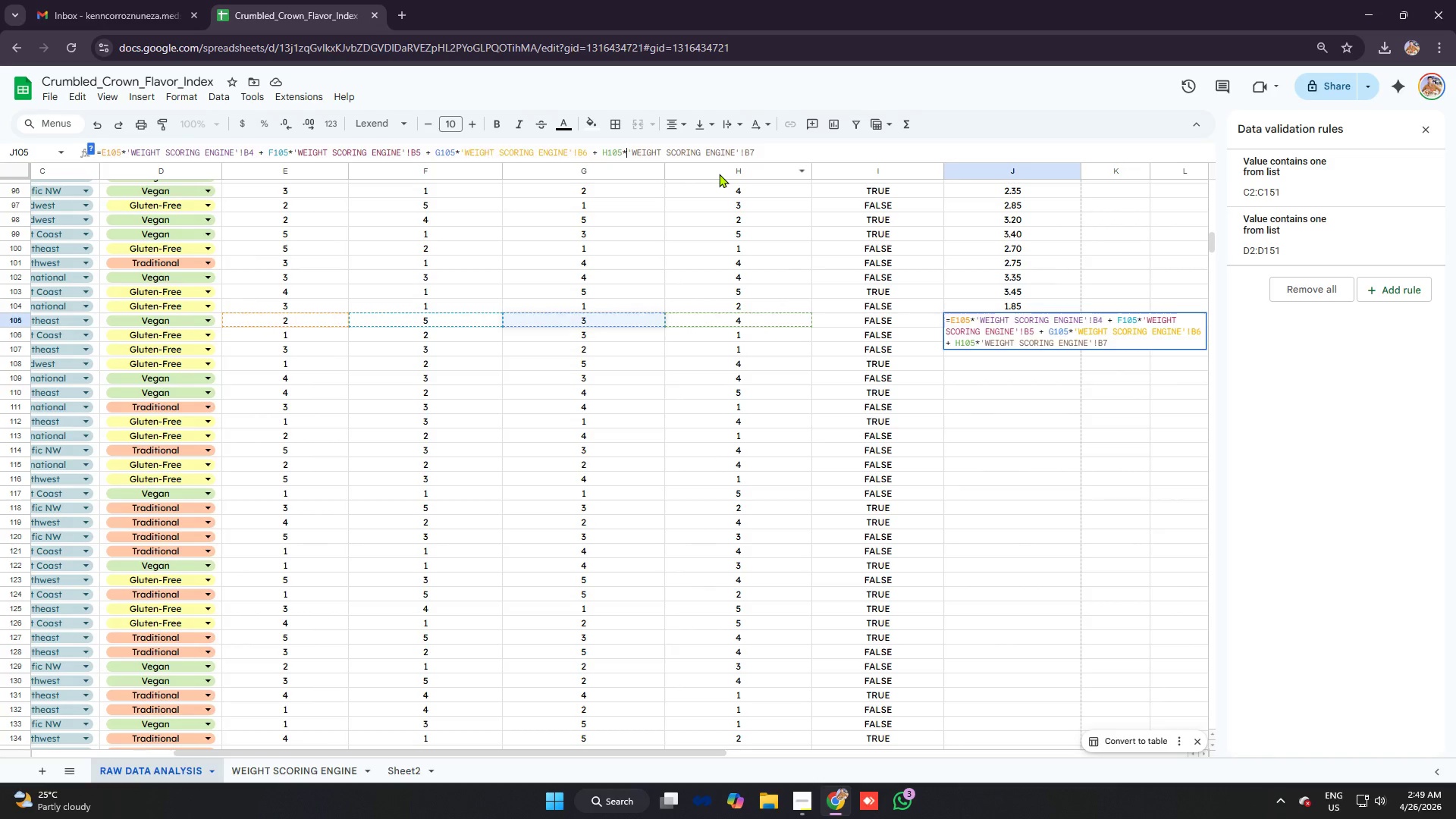 
key(Enter)
 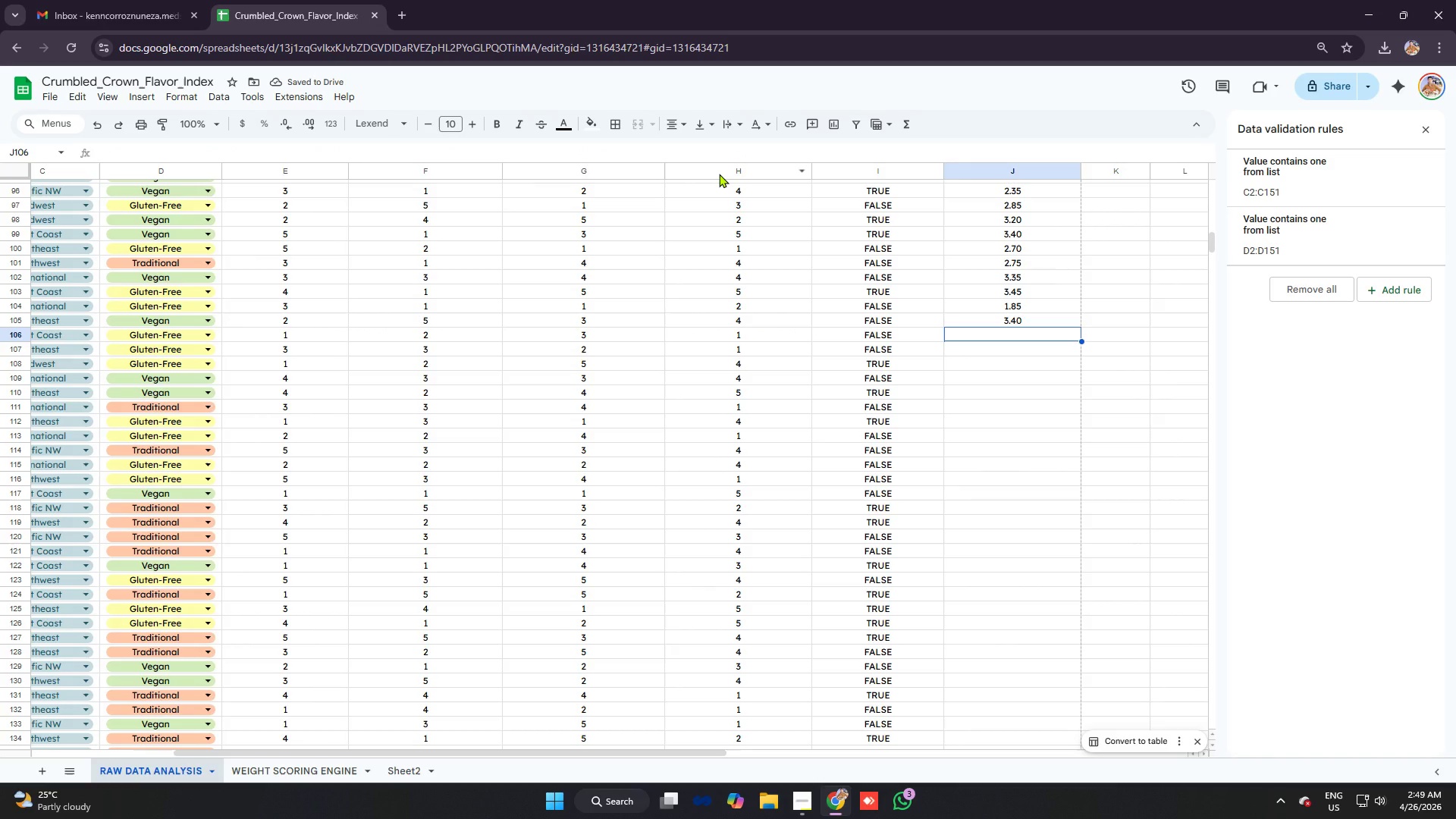 
scroll: coordinate [811, 266], scroll_direction: down, amount: 4.0
 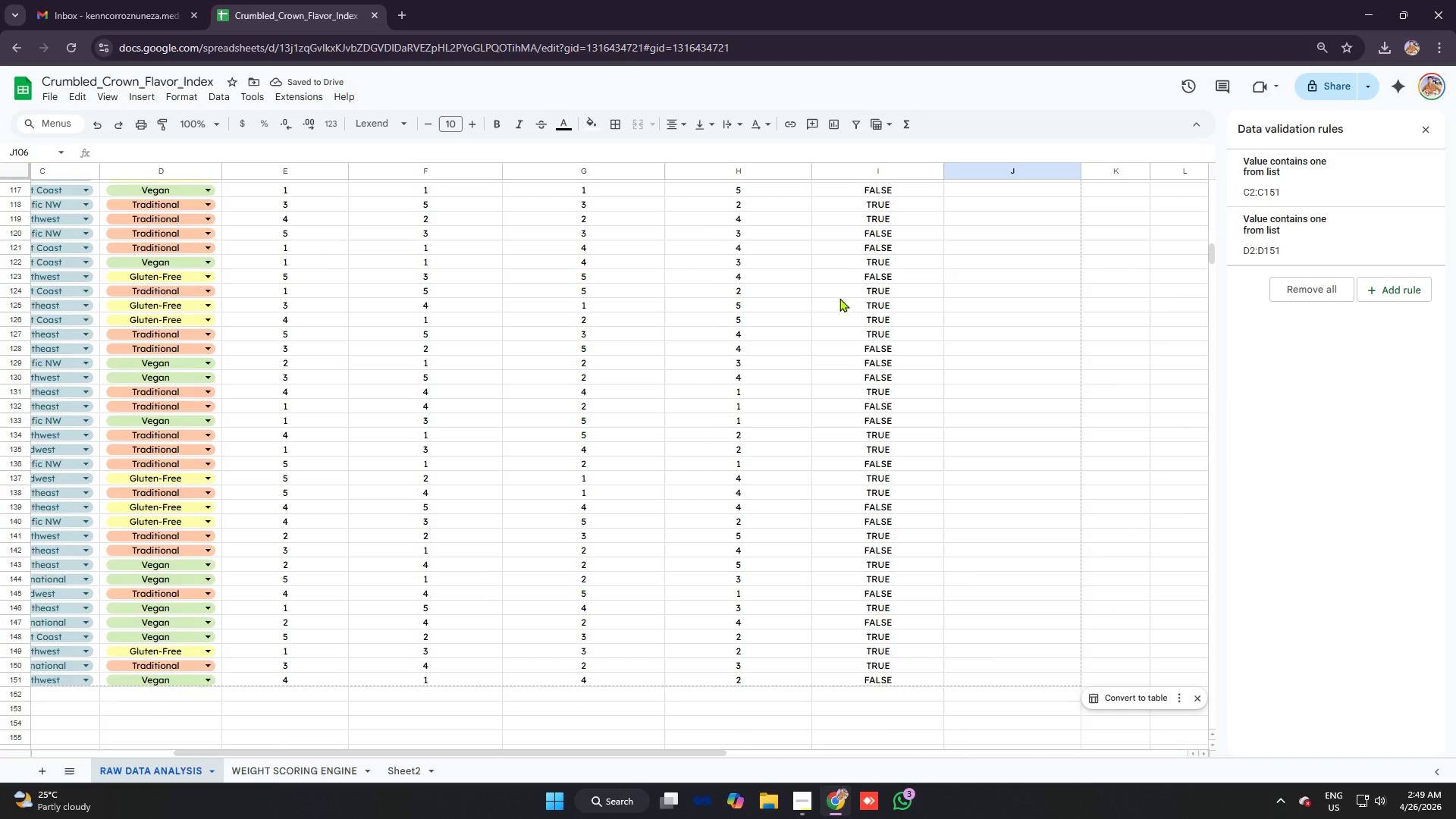 
scroll: coordinate [843, 301], scroll_direction: up, amount: 2.0
 